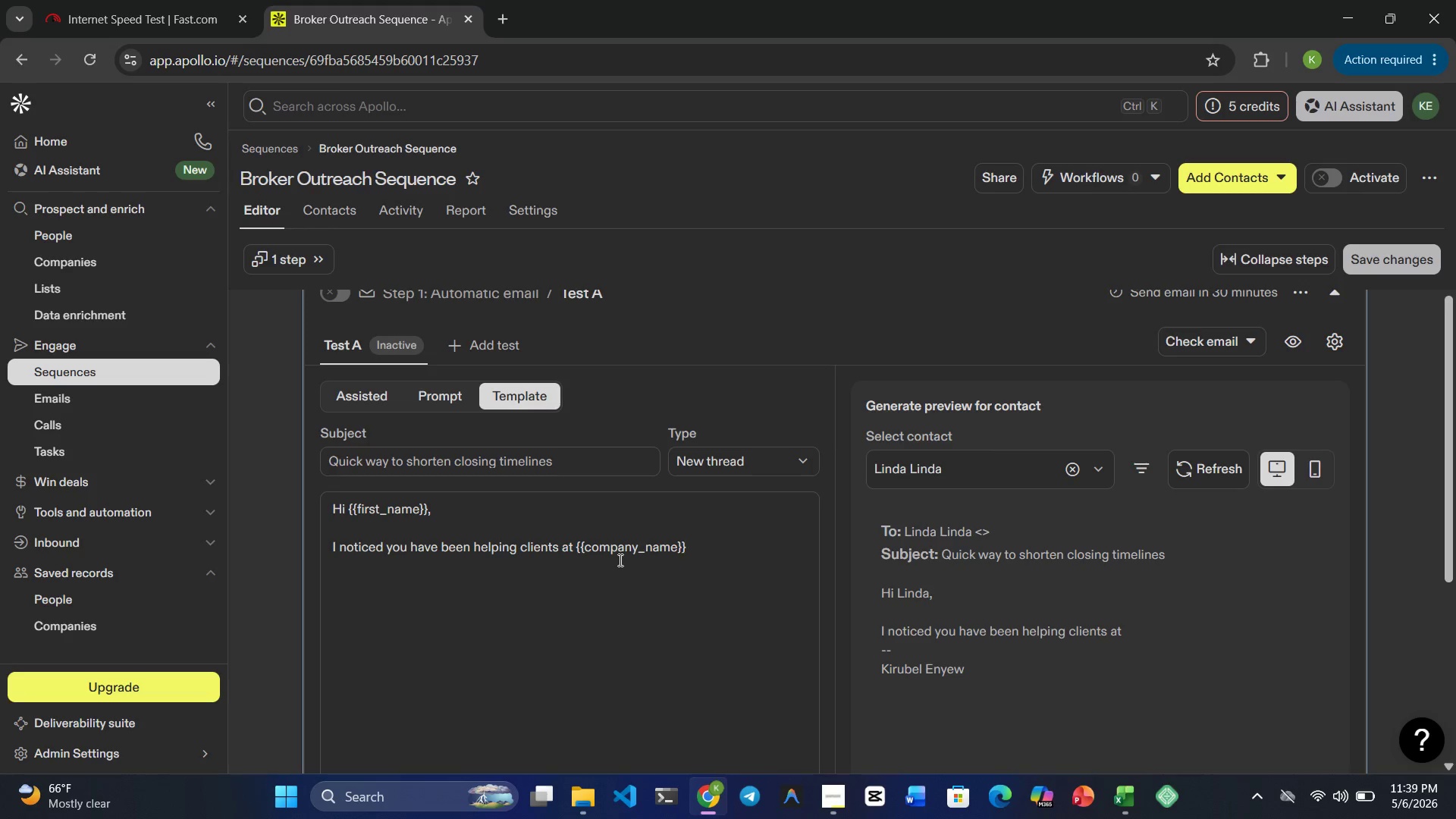 
wait(7.56)
 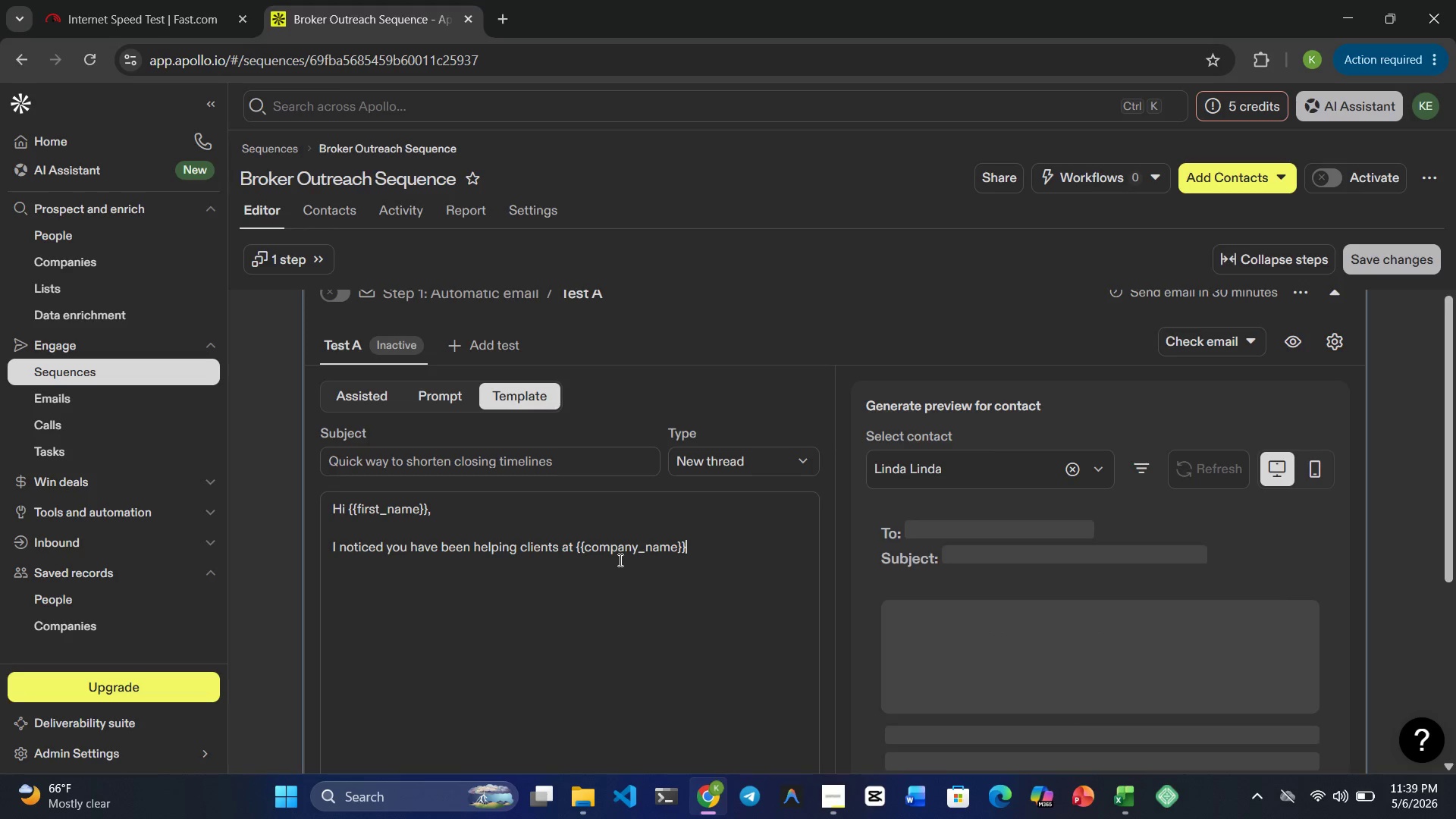 
key(Space)
 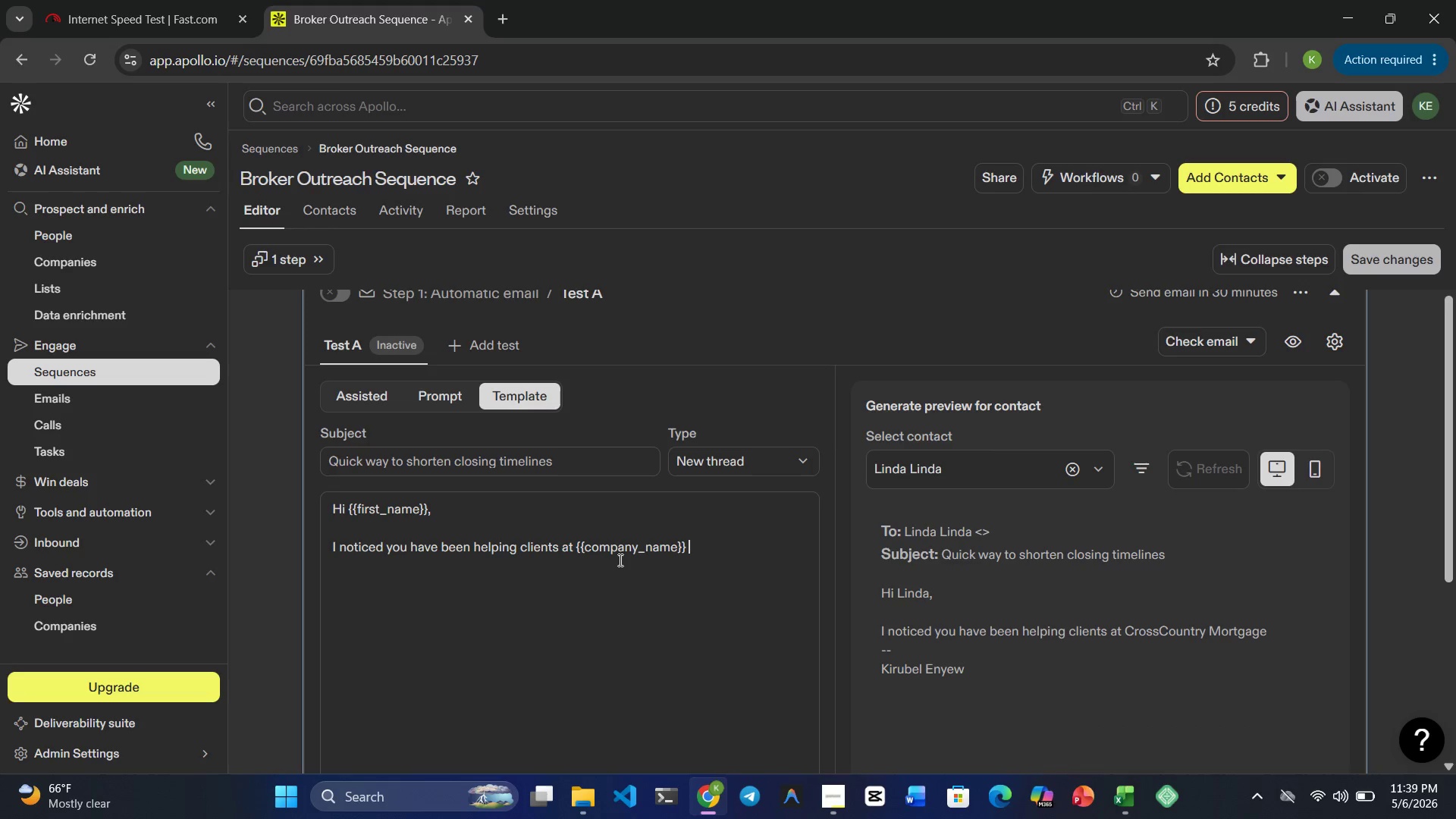 
wait(5.75)
 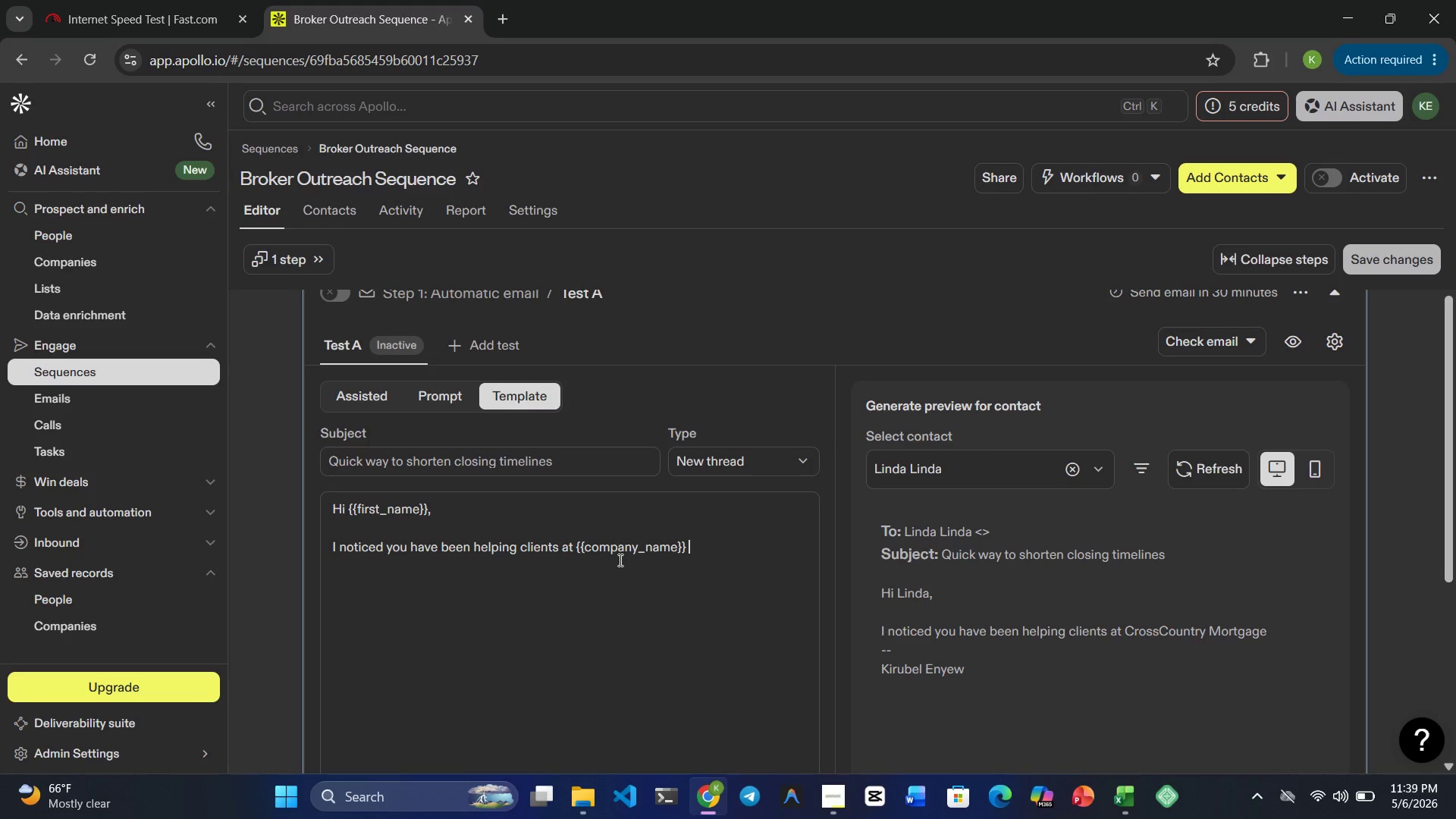 
type(for over {{yers_in_business}})
 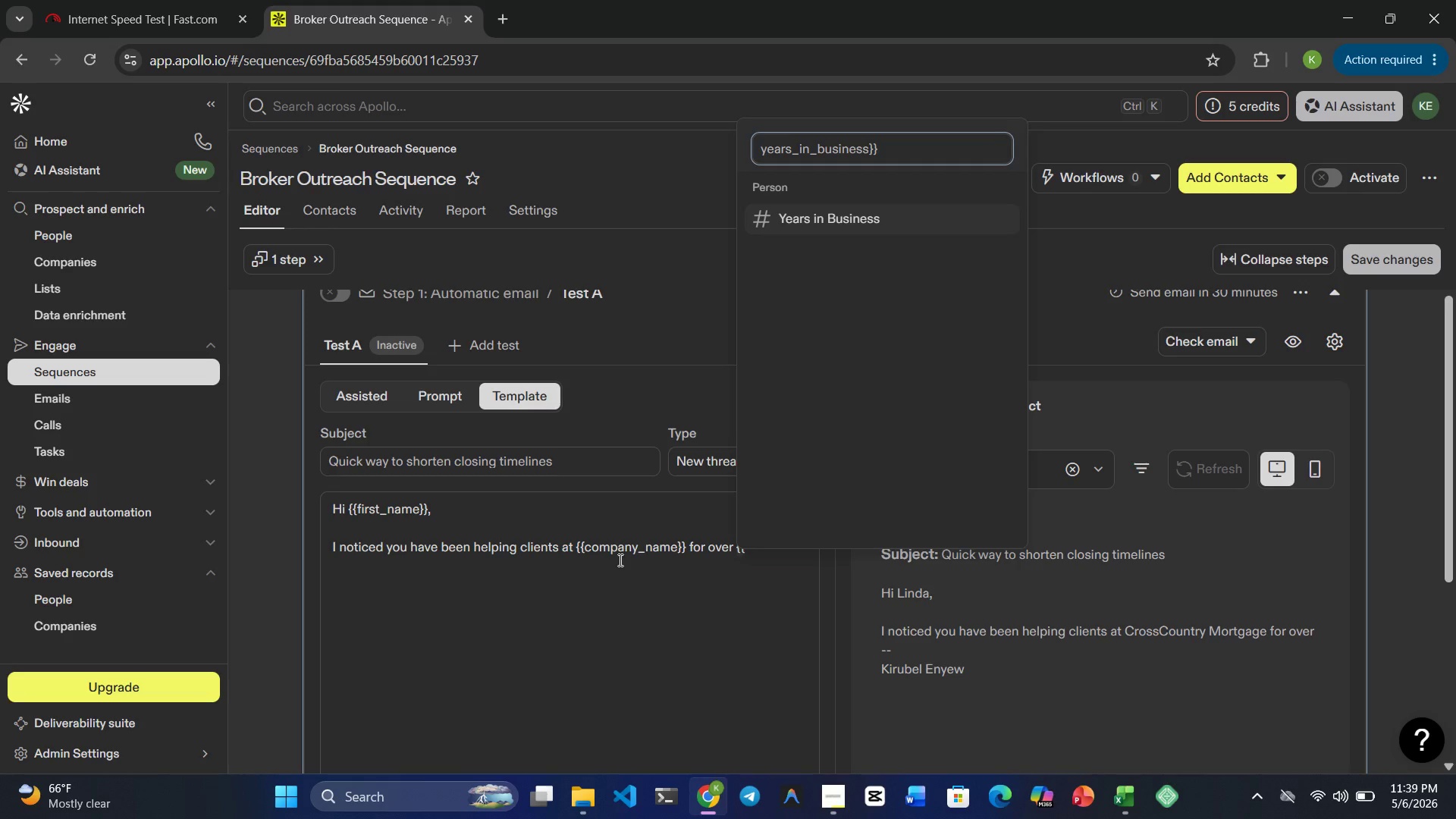 
left_click([750, 565])
 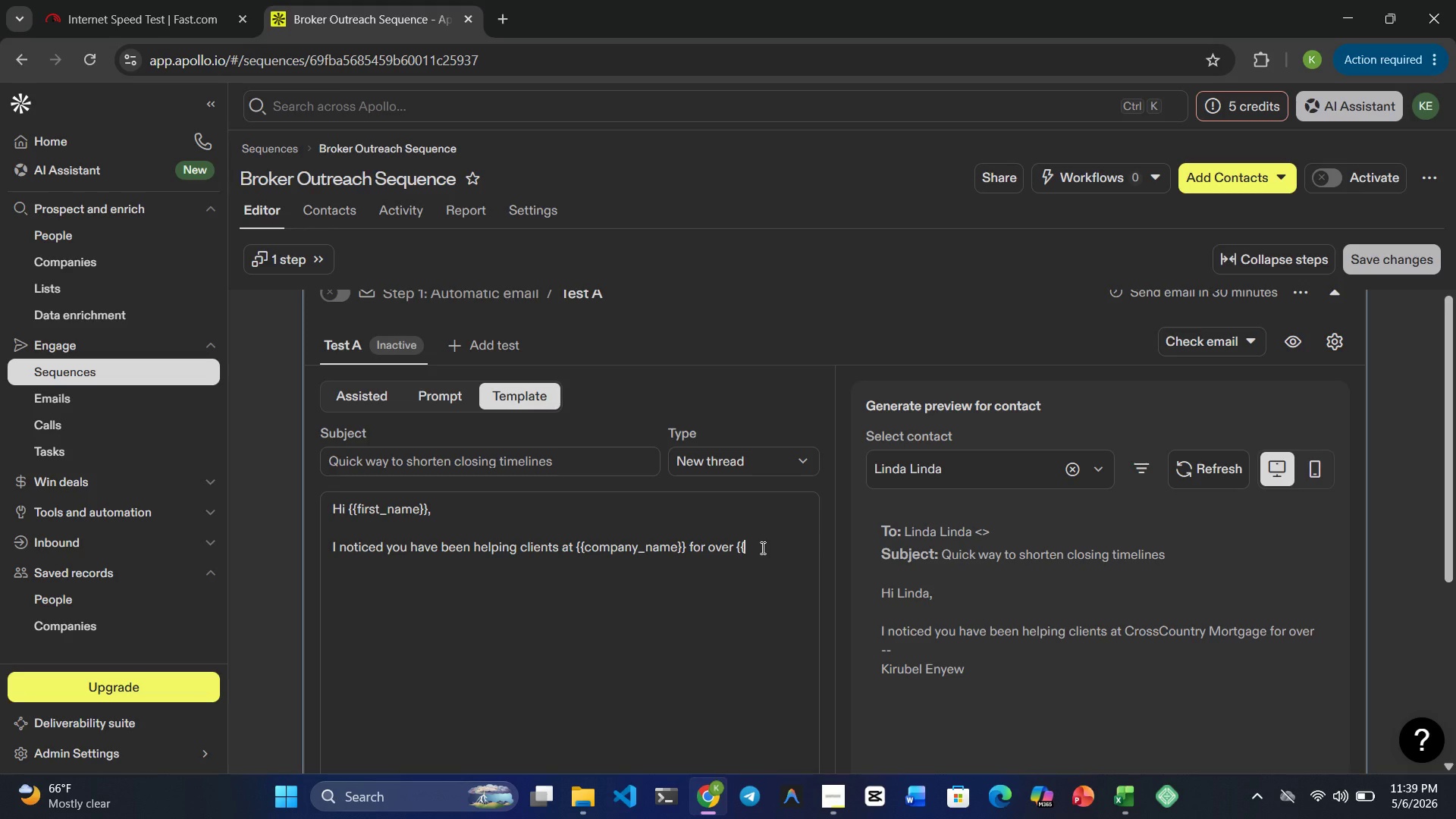 
type(years_in_business}})
 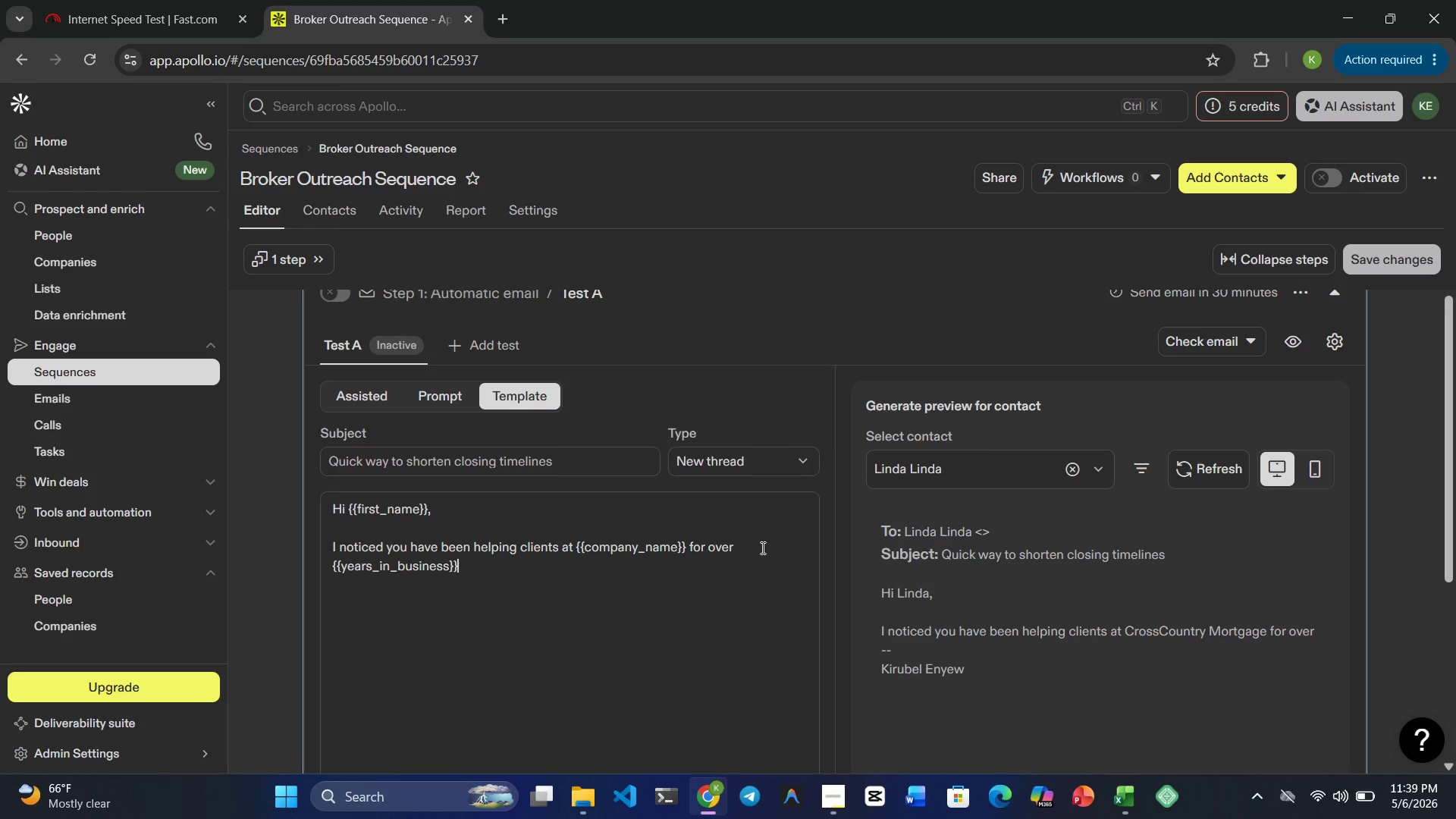 
wait(8.83)
 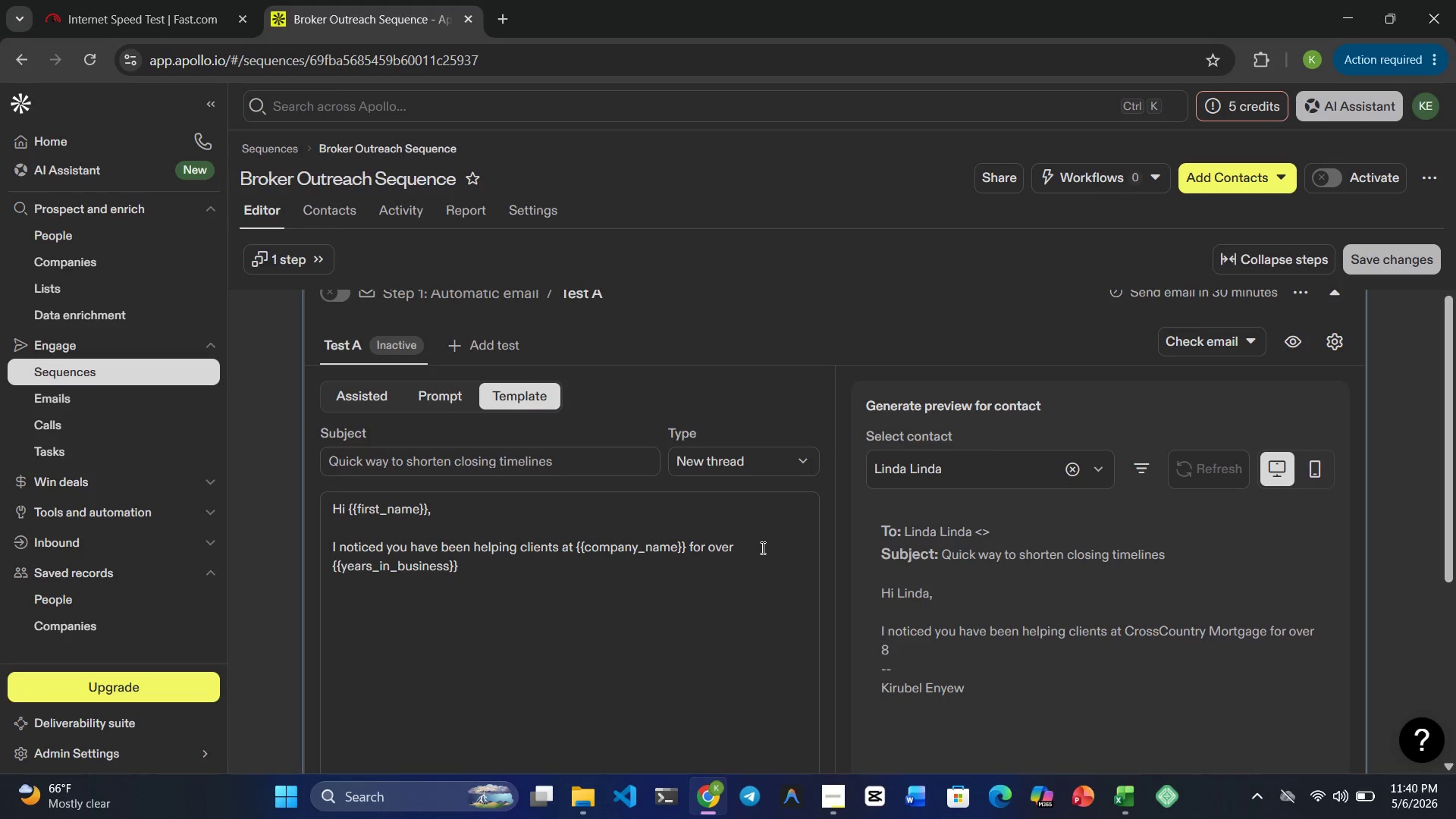 
left_click_drag(start_coordinate=[1263, 629], to_coordinate=[1123, 635])
 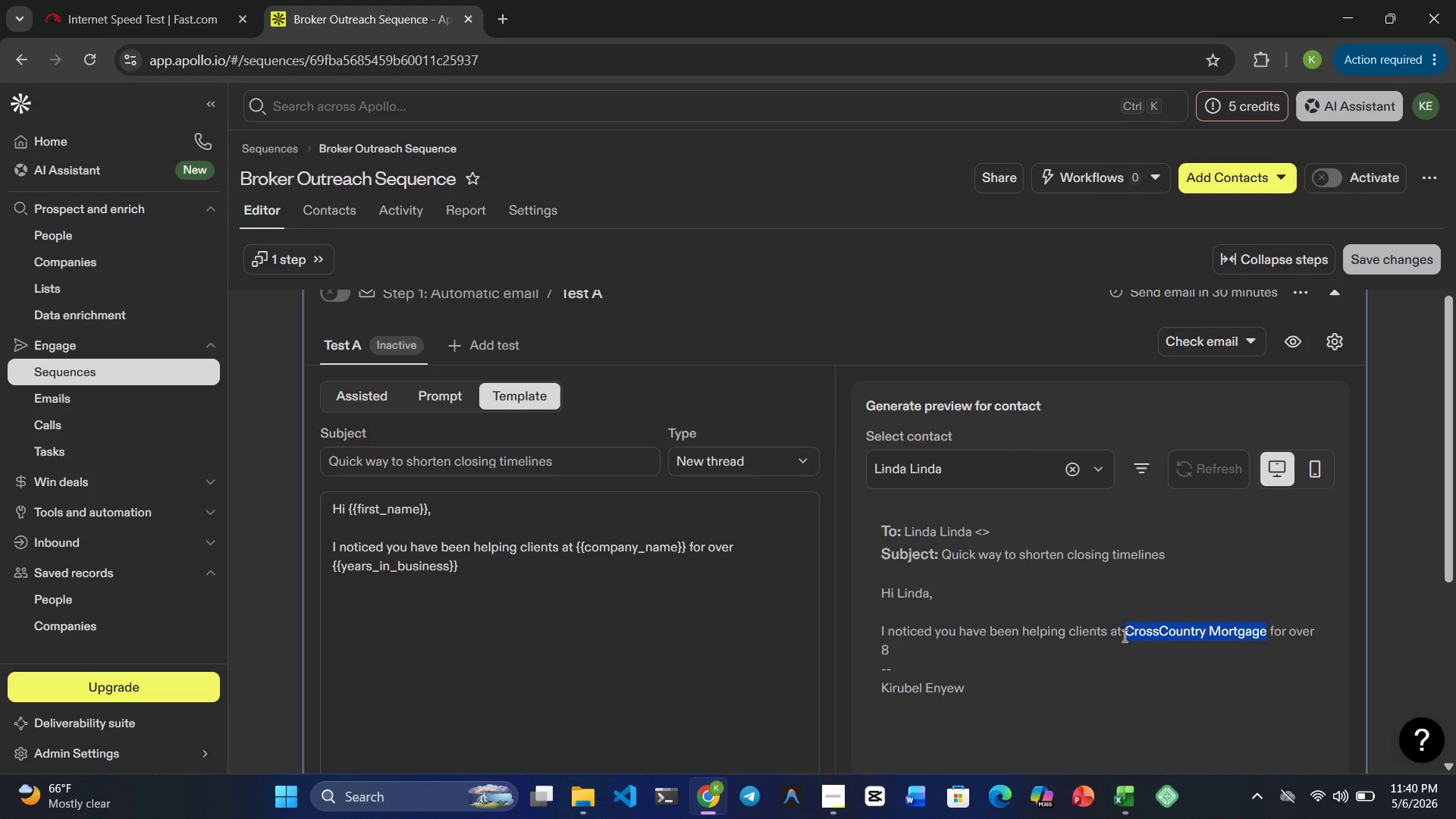 
key(Control+C)
 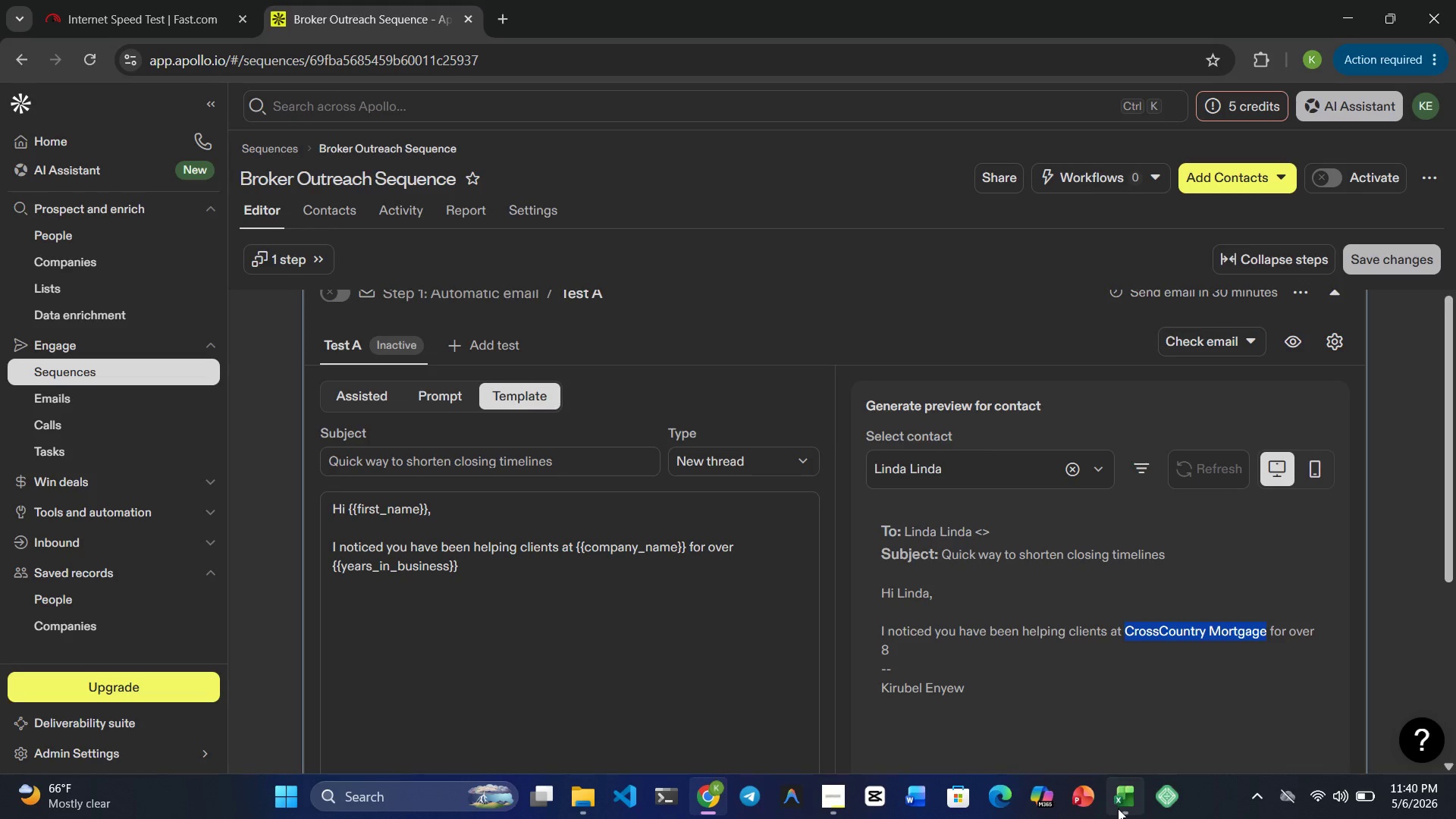 
left_click([1119, 811])
 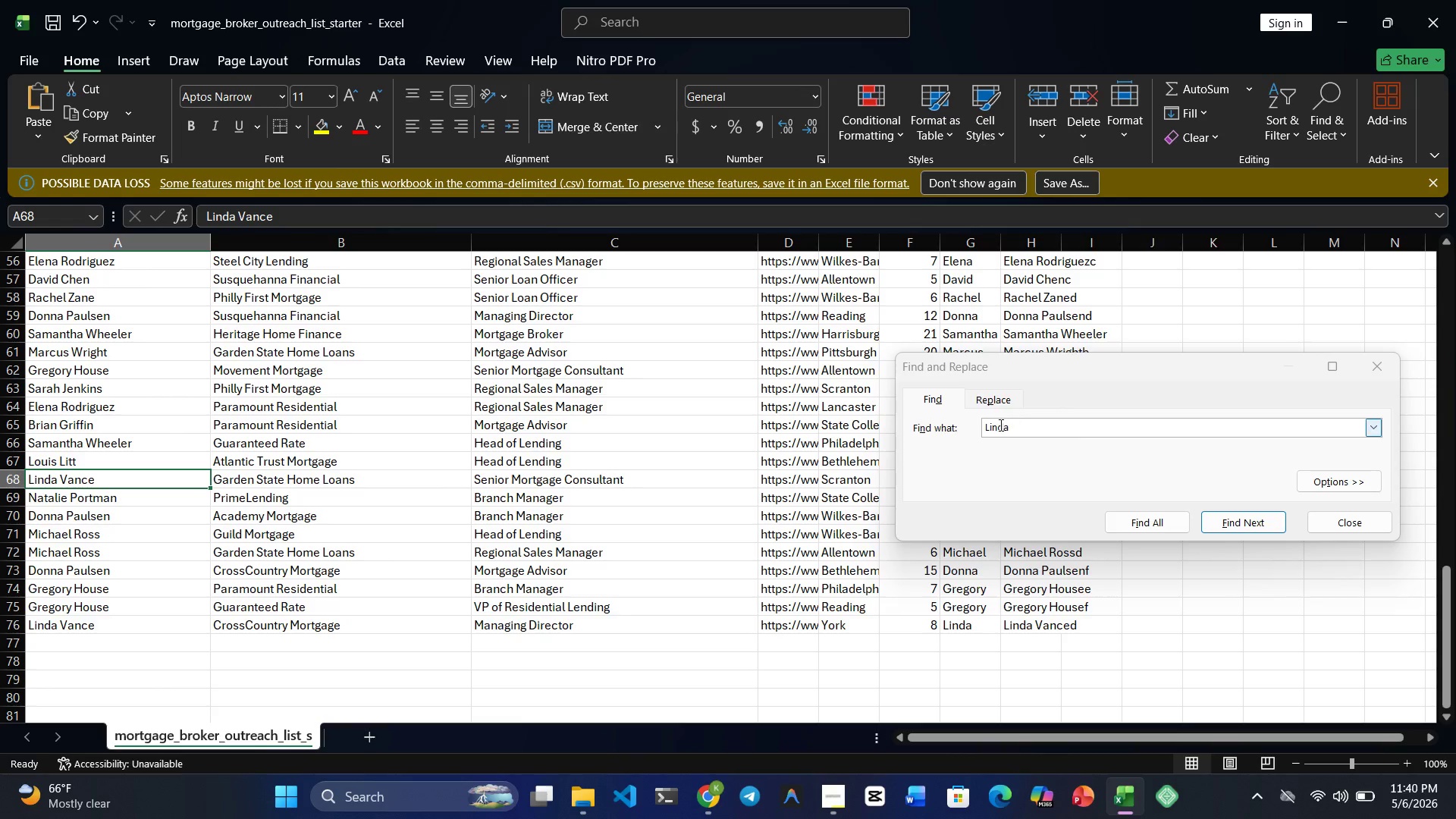 
double_click([999, 425])
 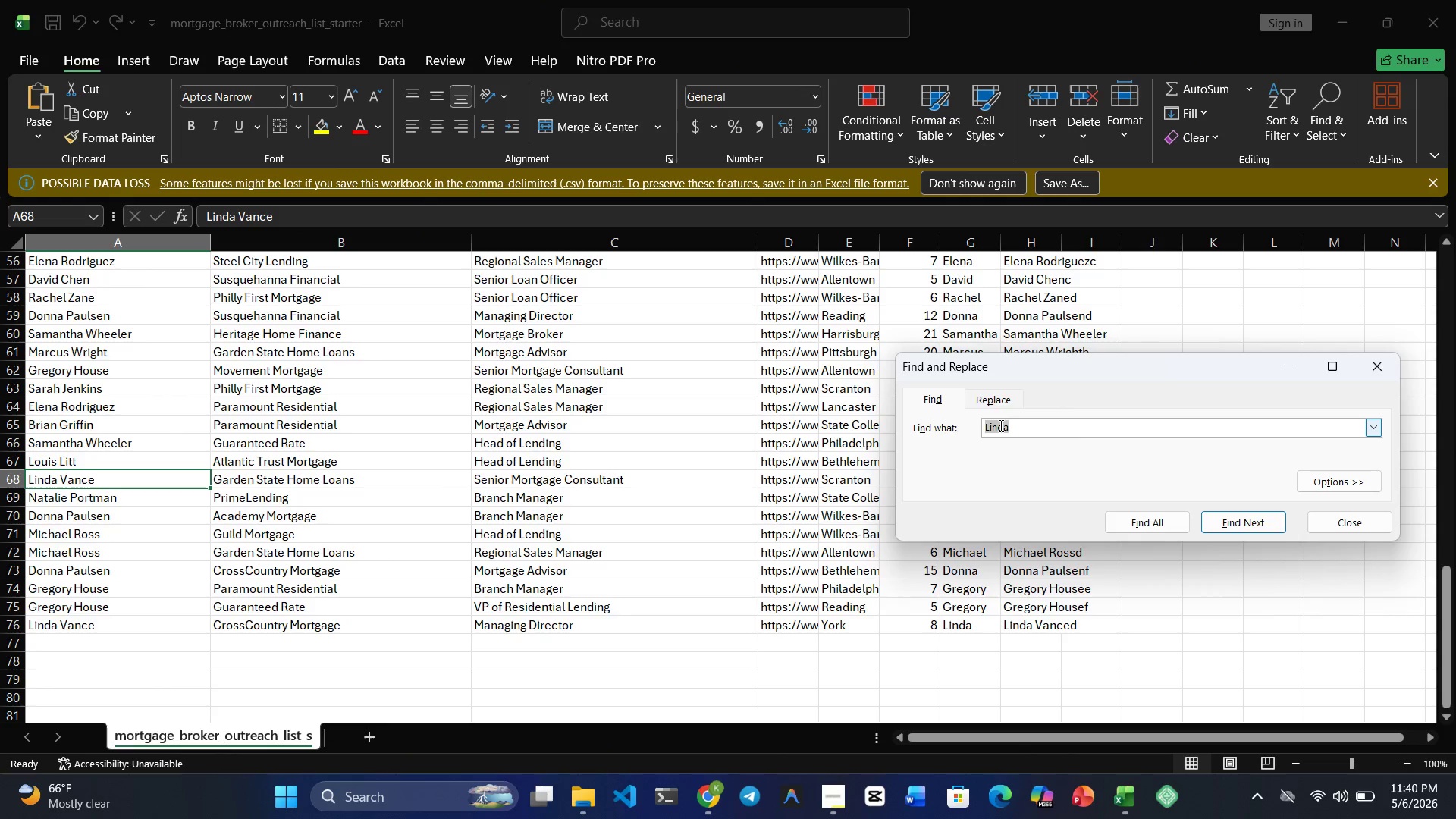 
key(Control+V)
 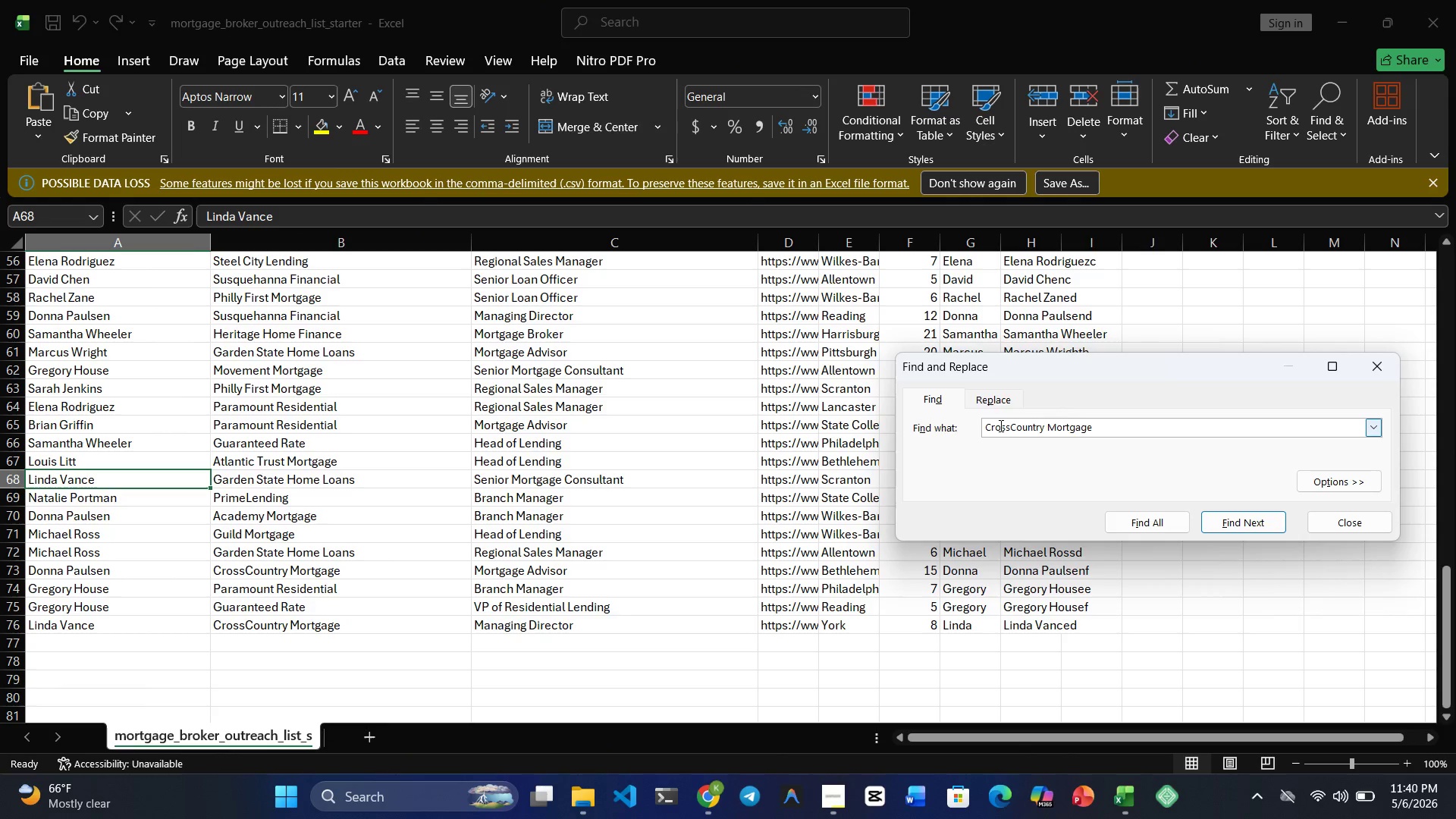 
key(Enter)
 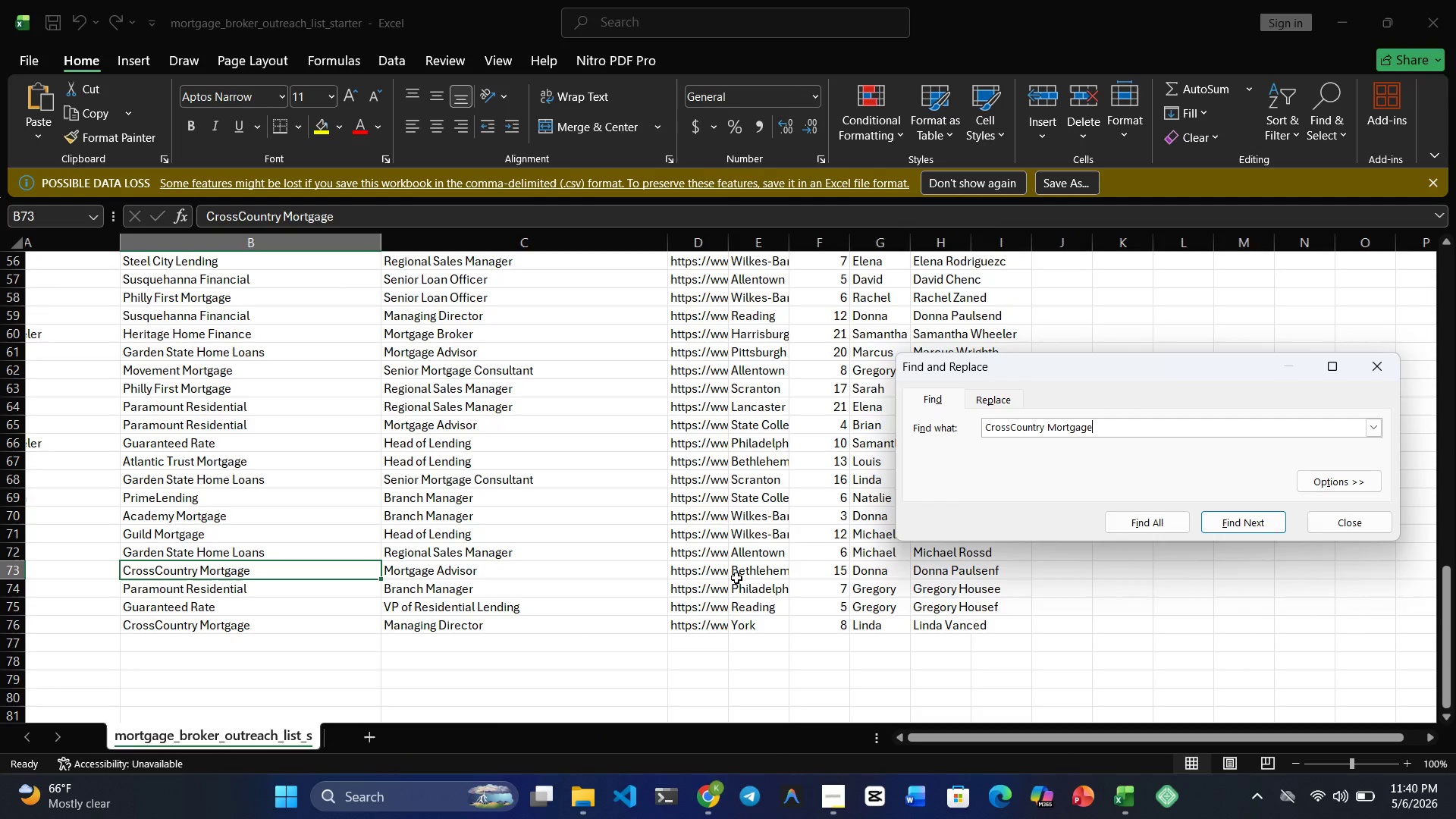 
wait(8.59)
 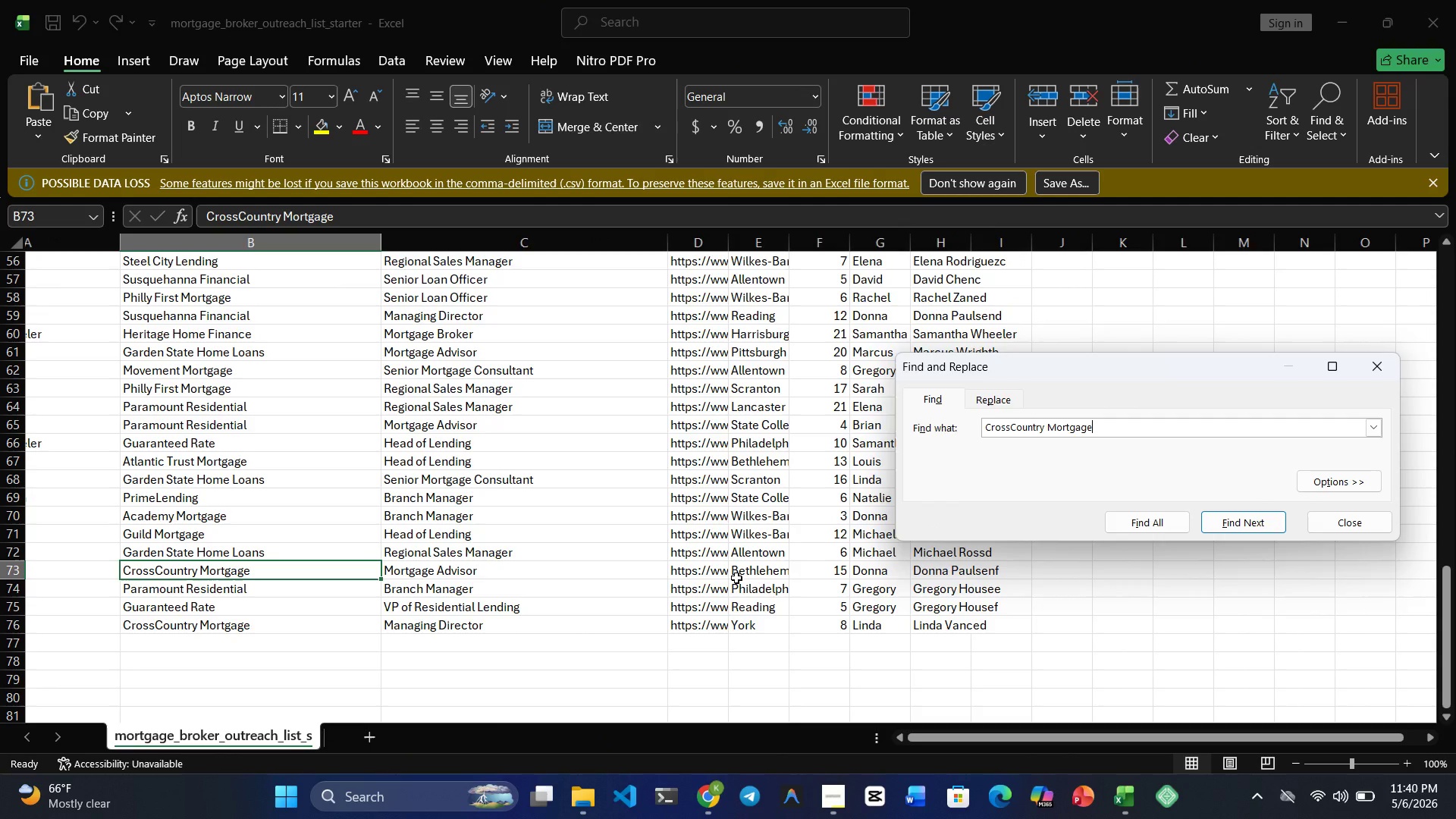 
key(Enter)
 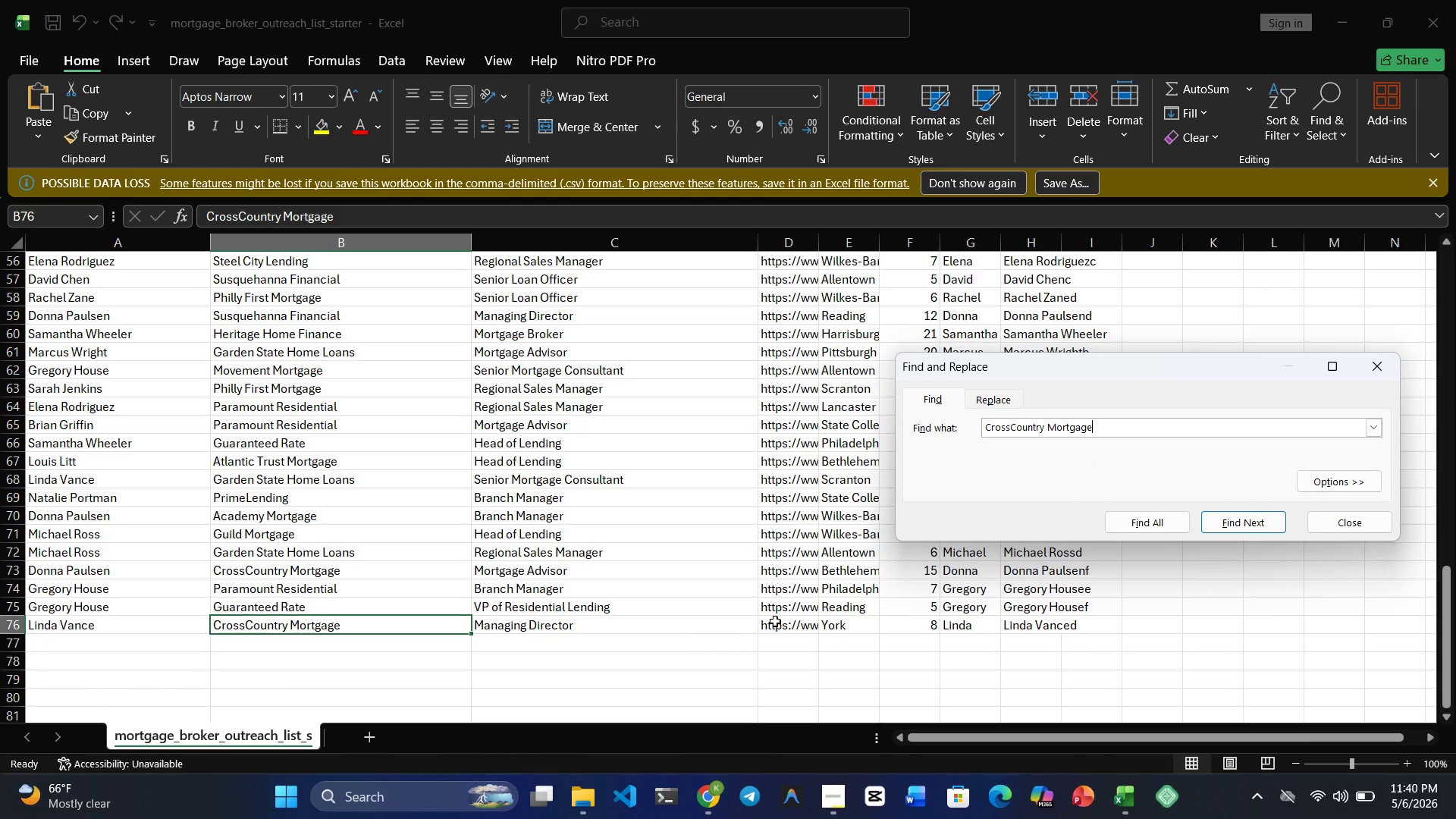 
wait(13.45)
 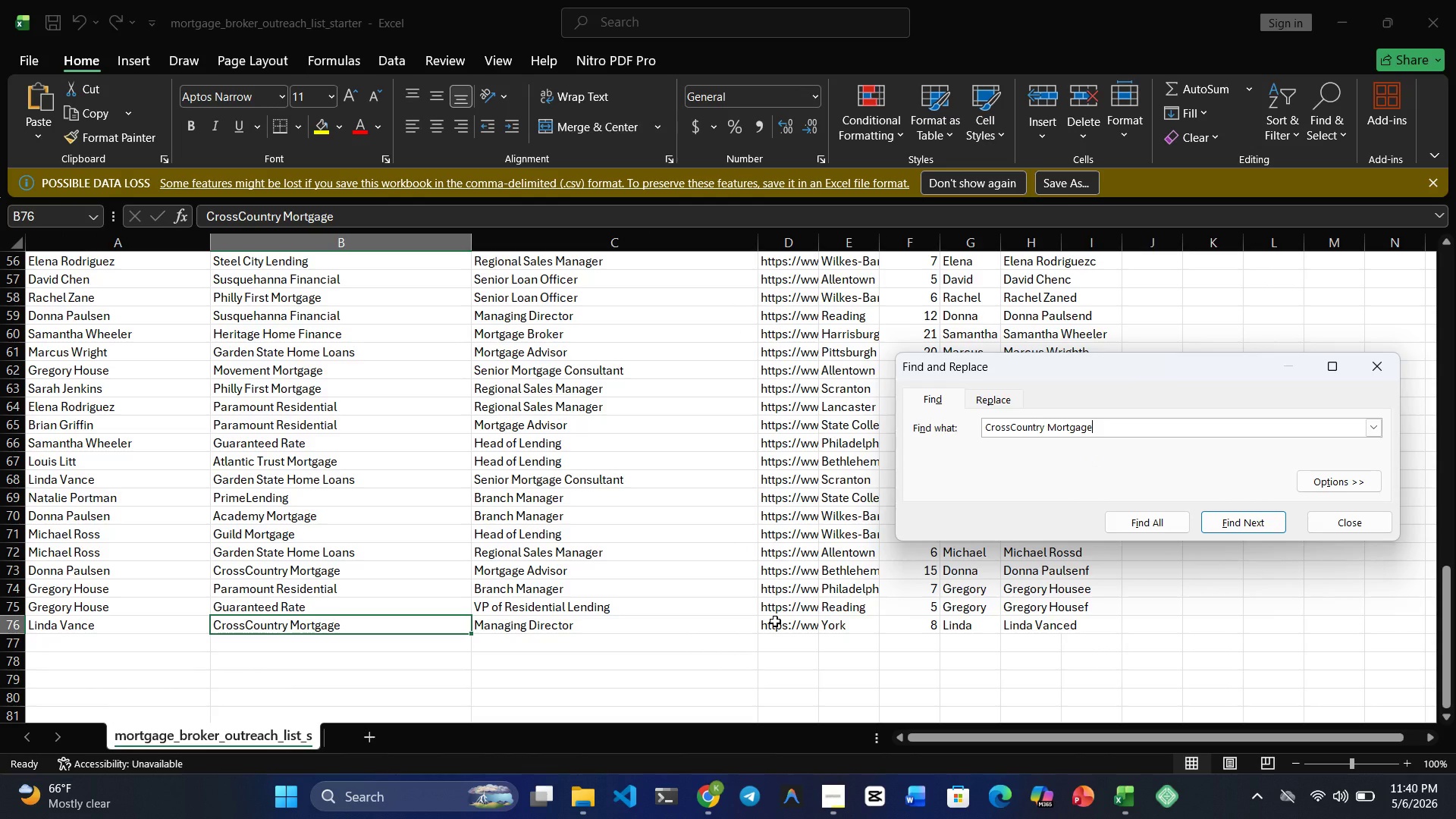 
left_click([717, 799])
 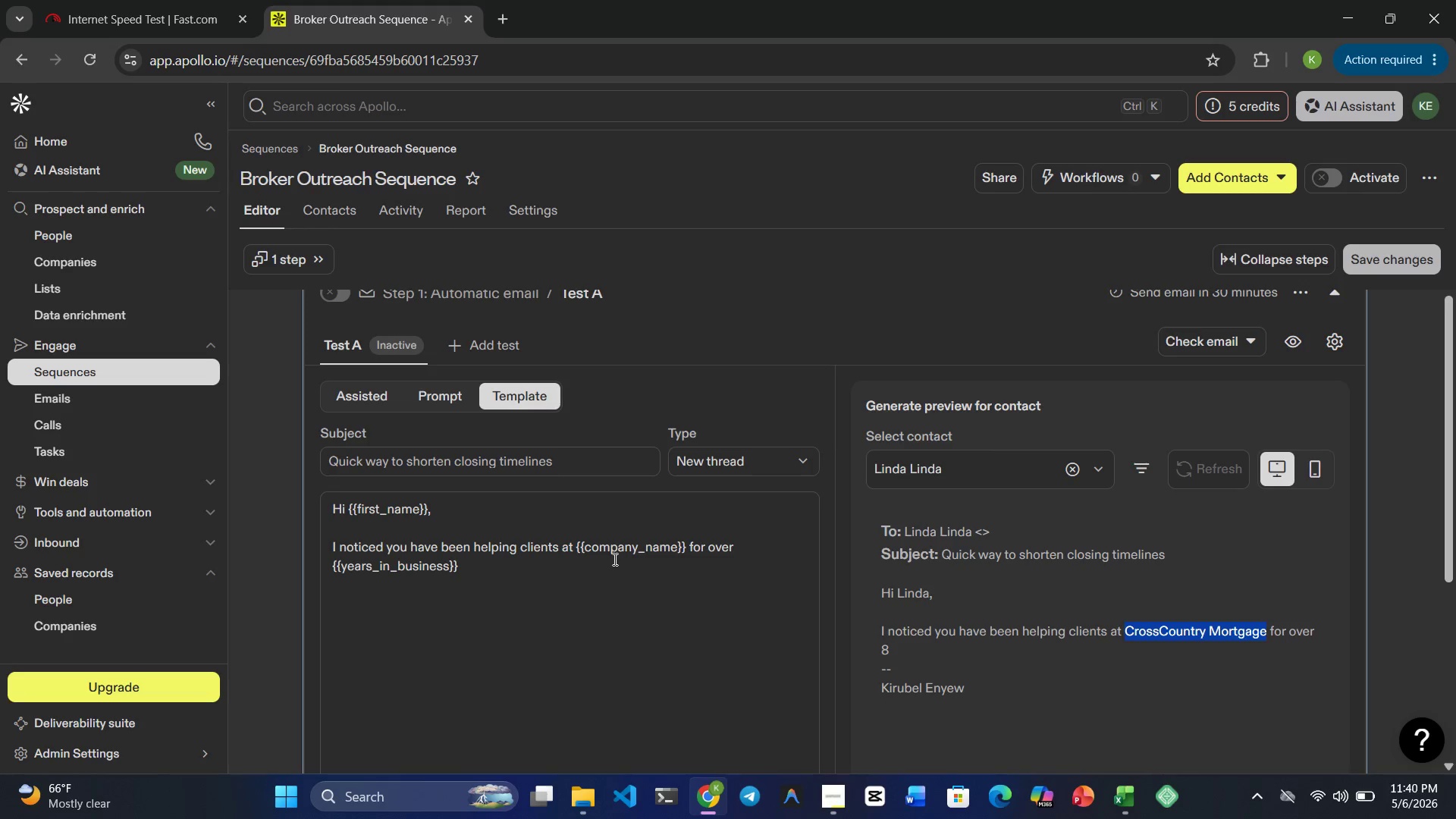 
left_click([539, 565])
 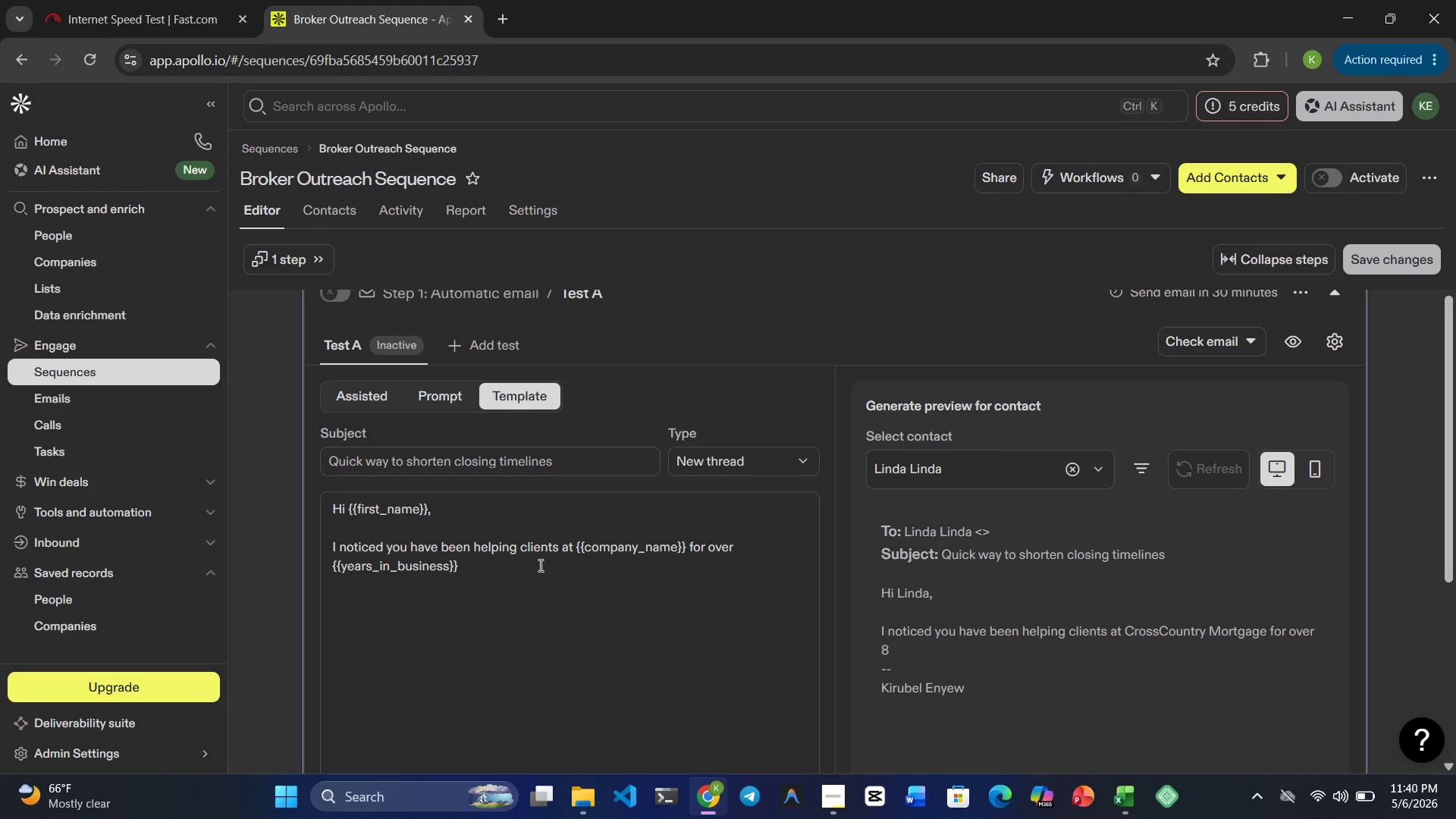 
wait(6.36)
 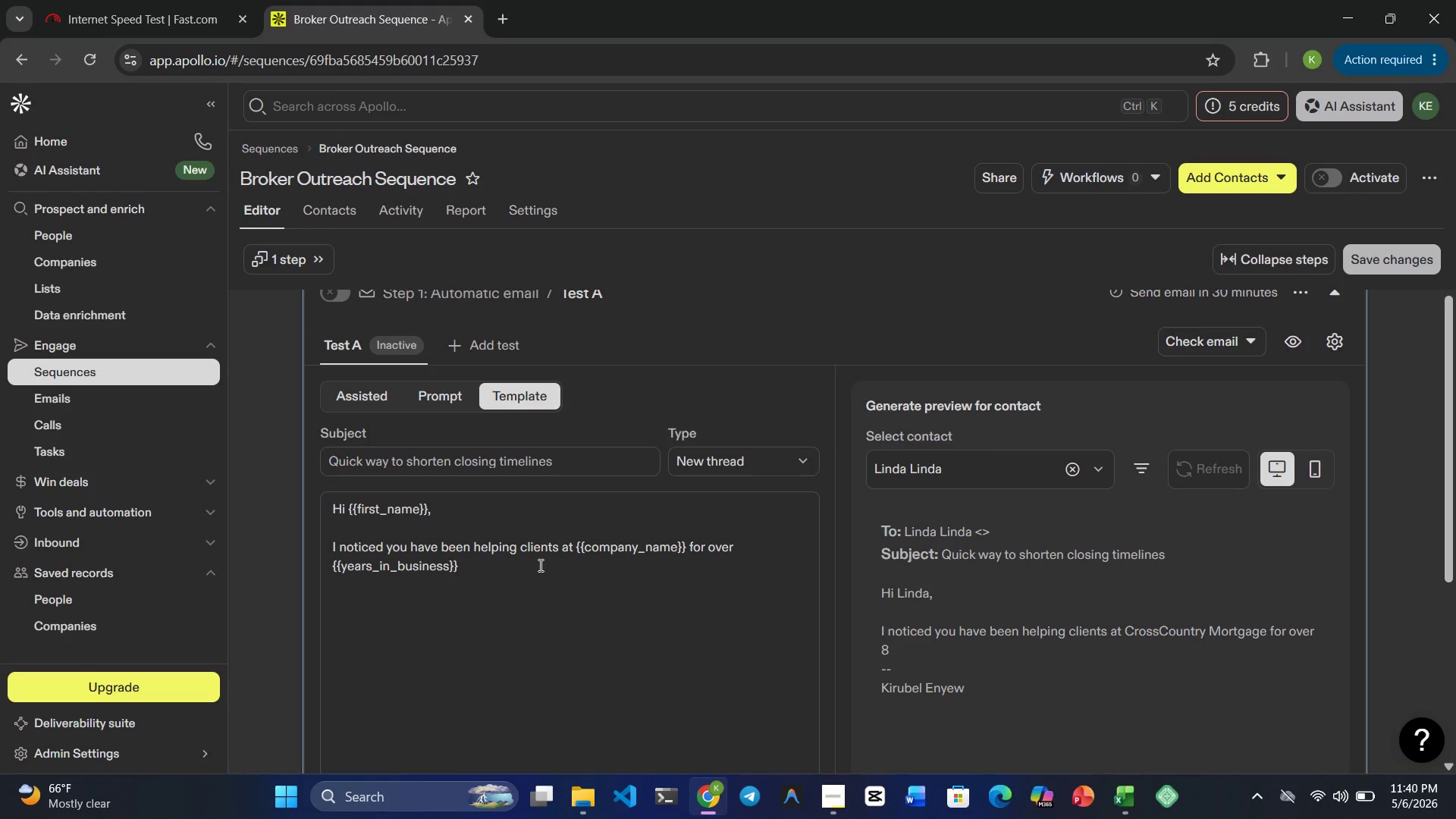 
type( years --)
key(Backspace)
type( impressive )
key(Backspace)
type(.)
 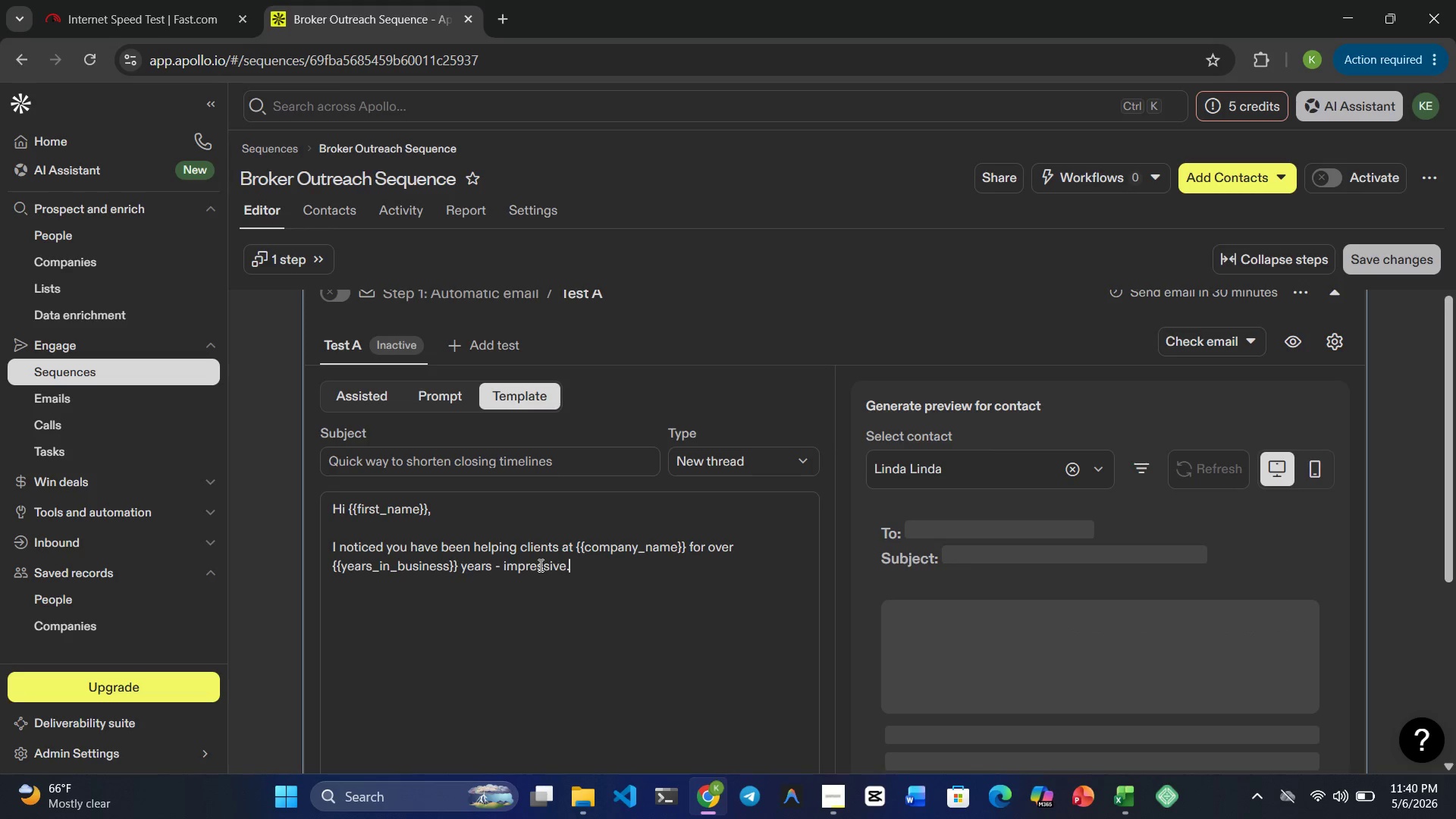 
key(Enter)
 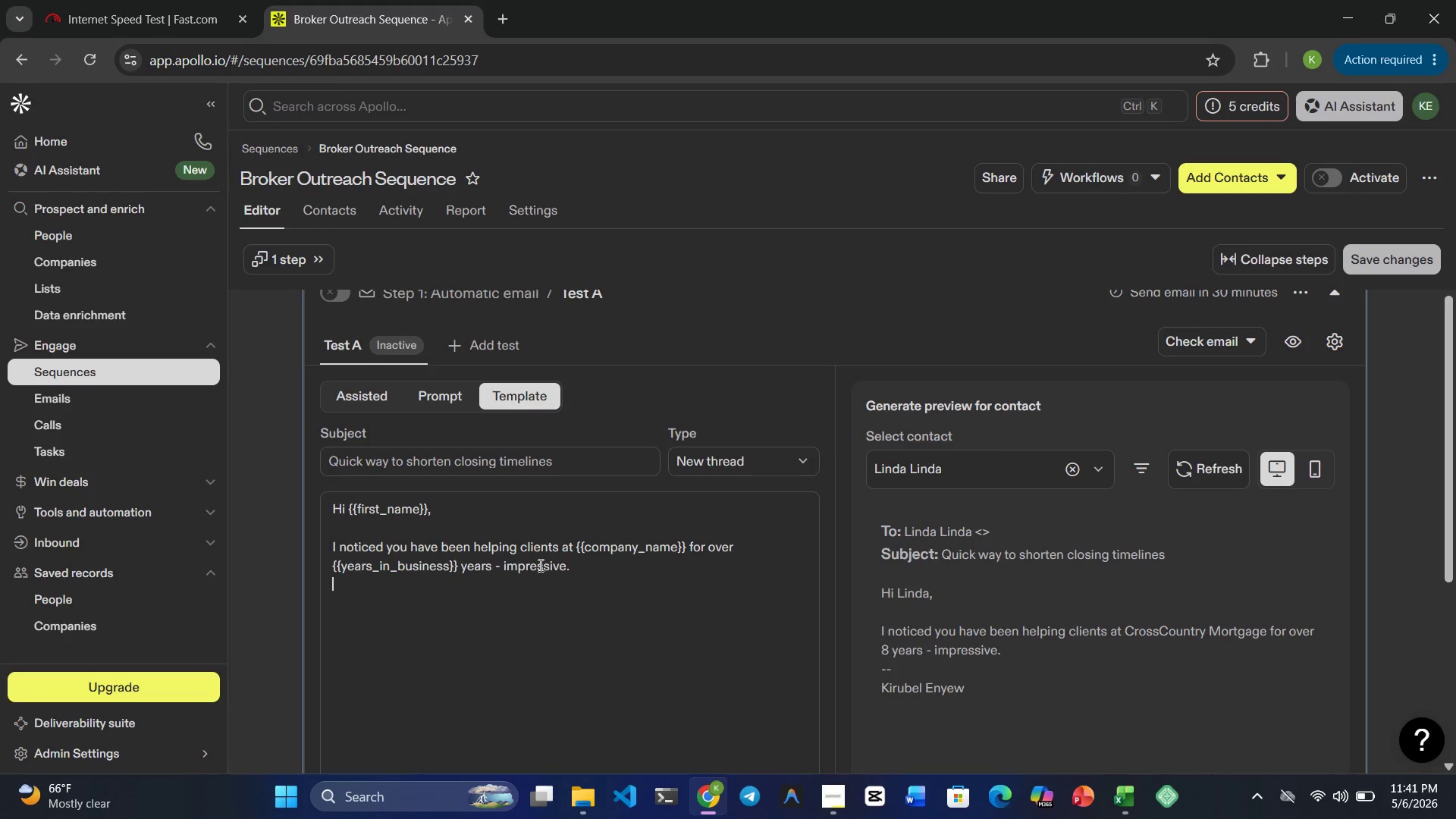 
key(Enter)
 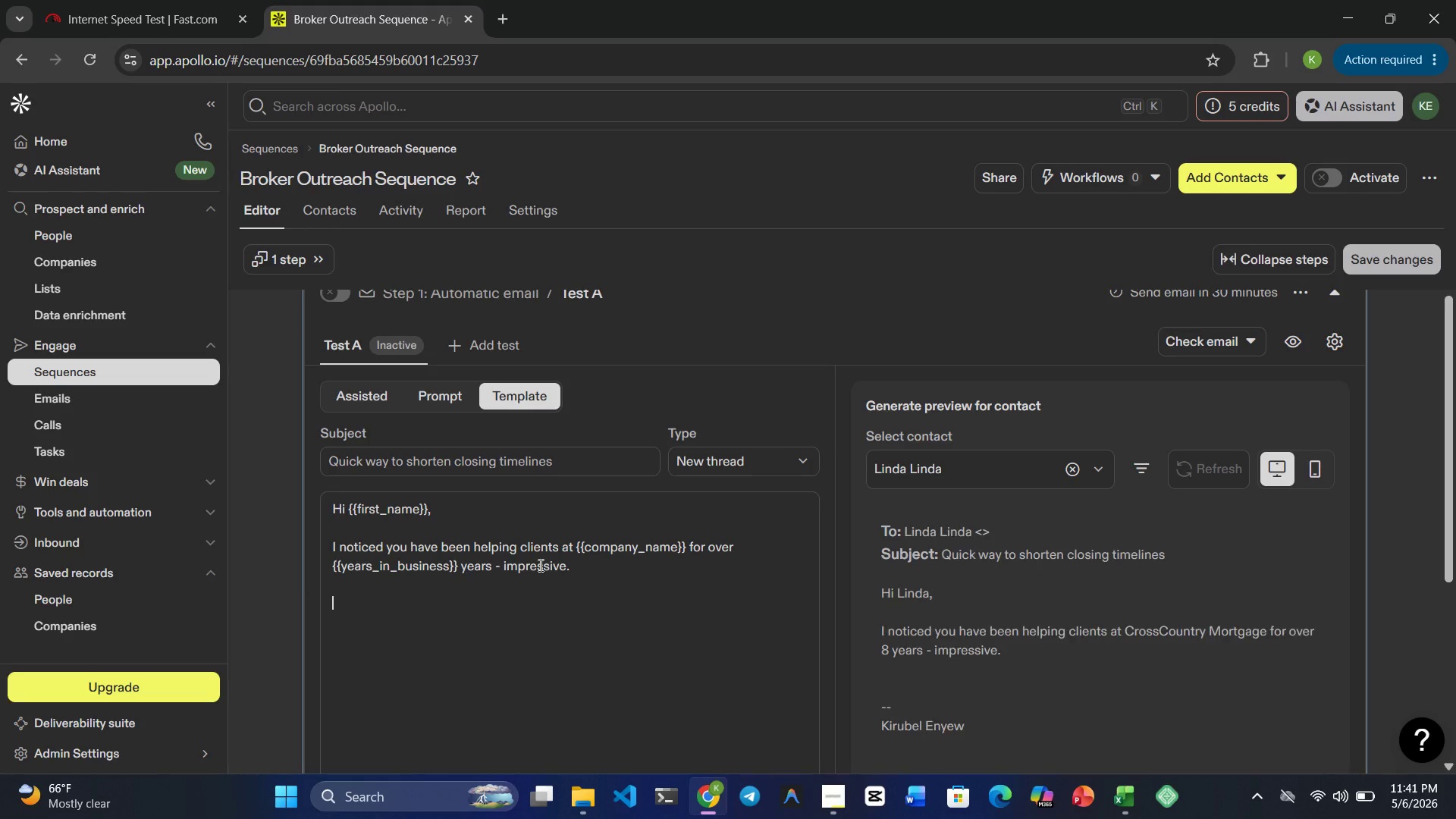 
type(One of the biggest delays )
 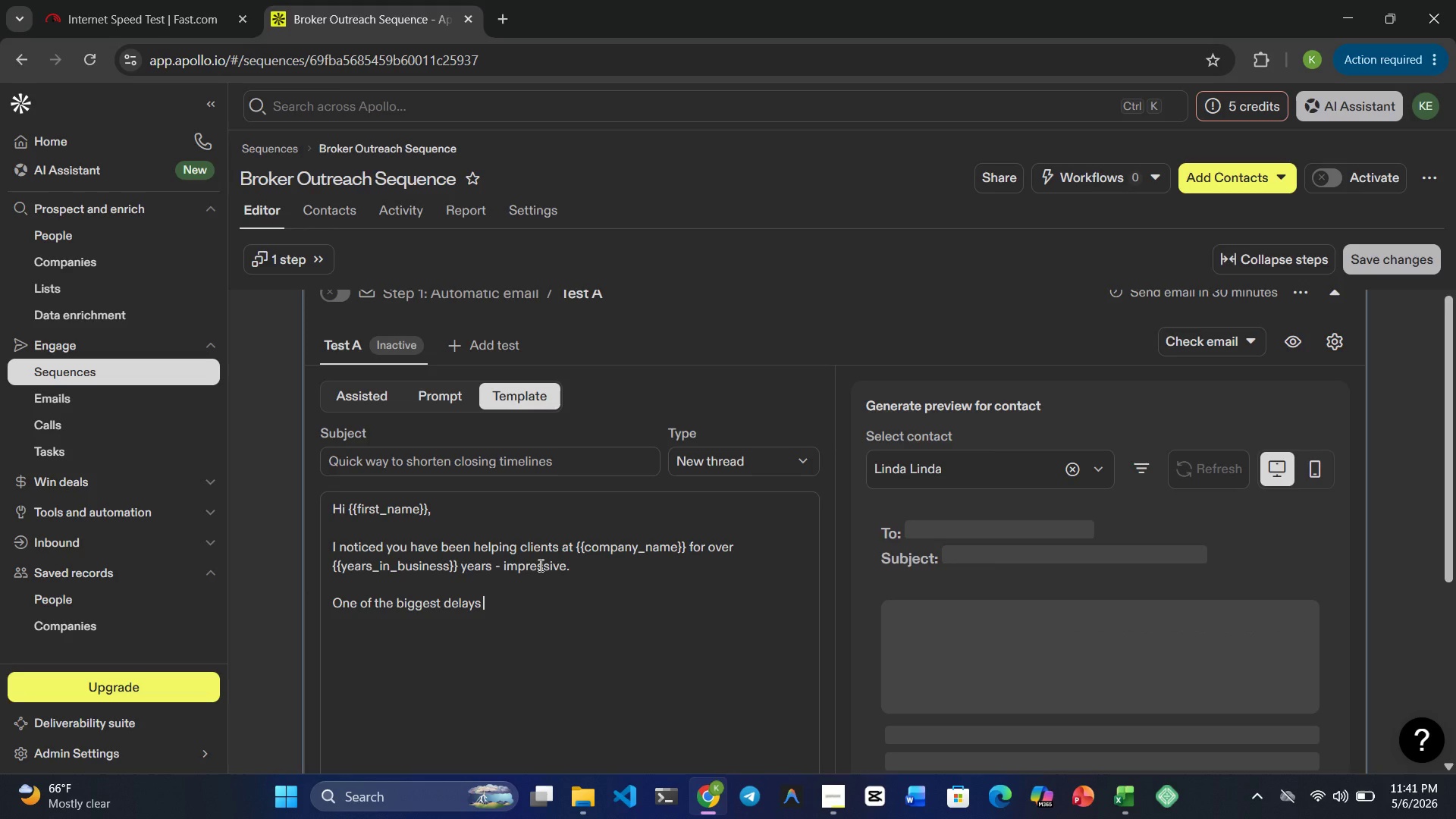 
type(we hear fron )
key(Backspace)
key(Backspace)
type(m )
 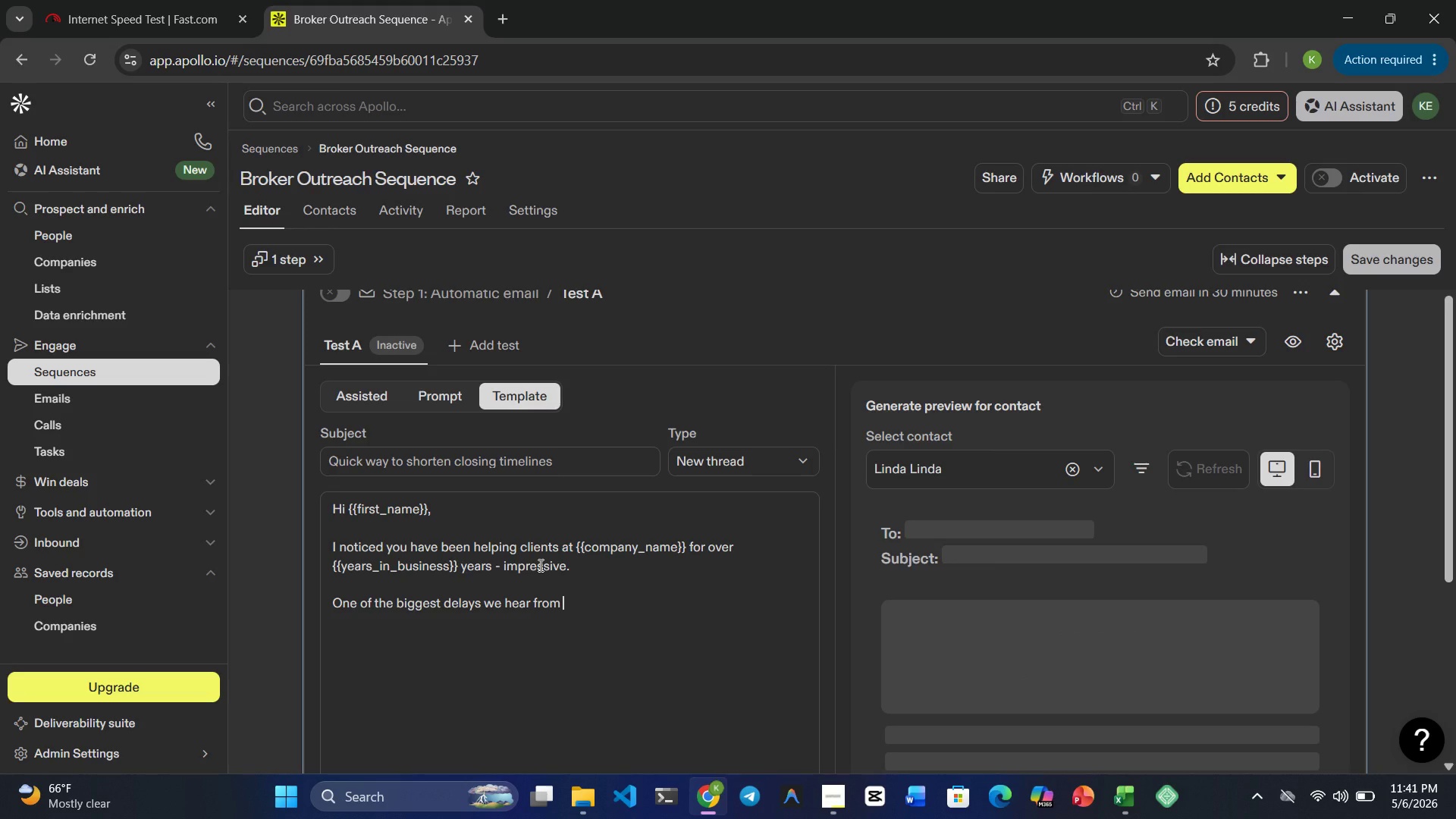 
type(mortgage tean is )
key(Backspace)
key(Backspace)
key(Backspace)
key(Backspace)
key(Backspace)
type(m is )
 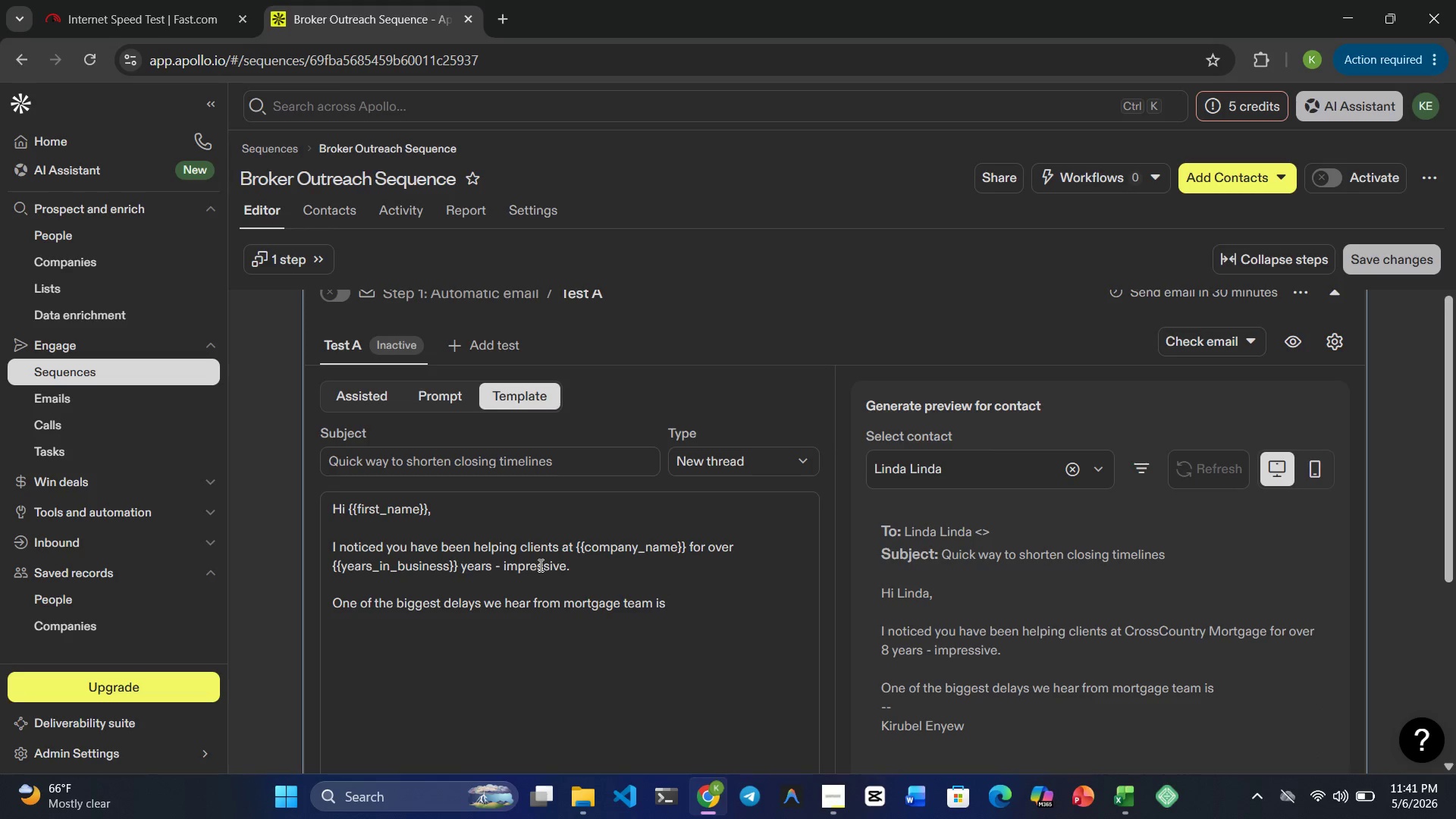 
wait(5.09)
 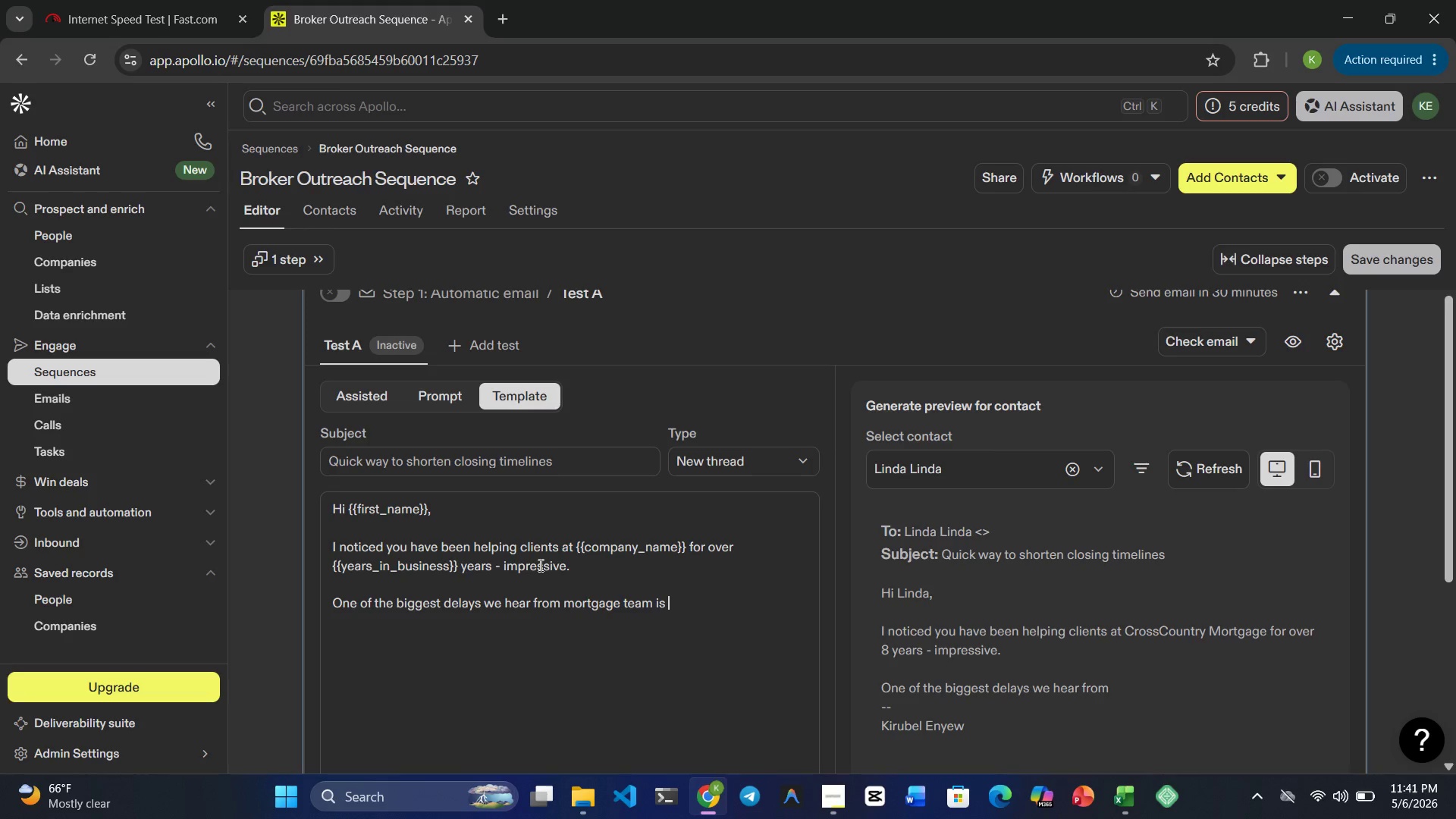 
type(inso)
key(Backspace)
type(pection scheduling )
 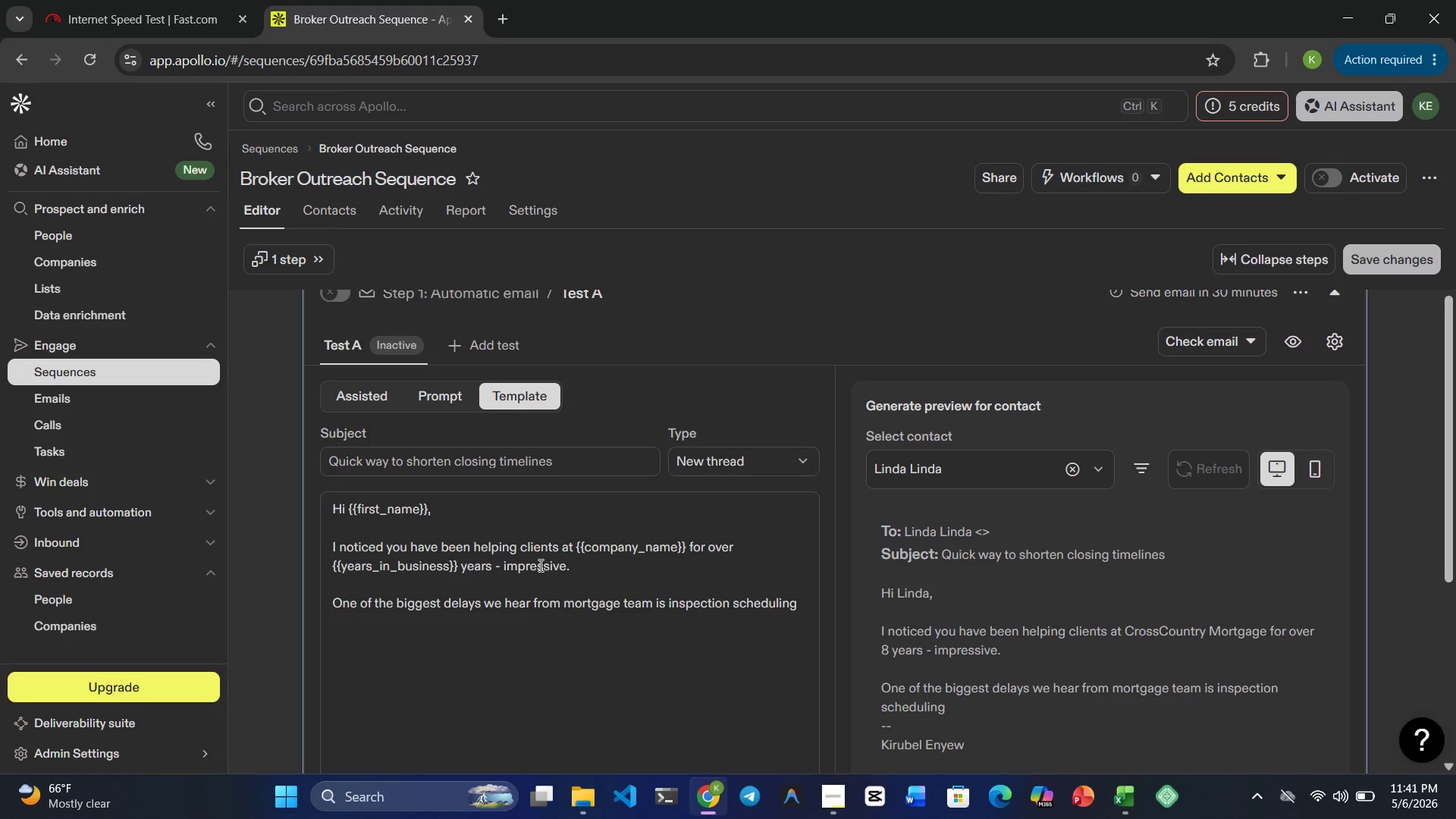 
type(slowing down closing times)
 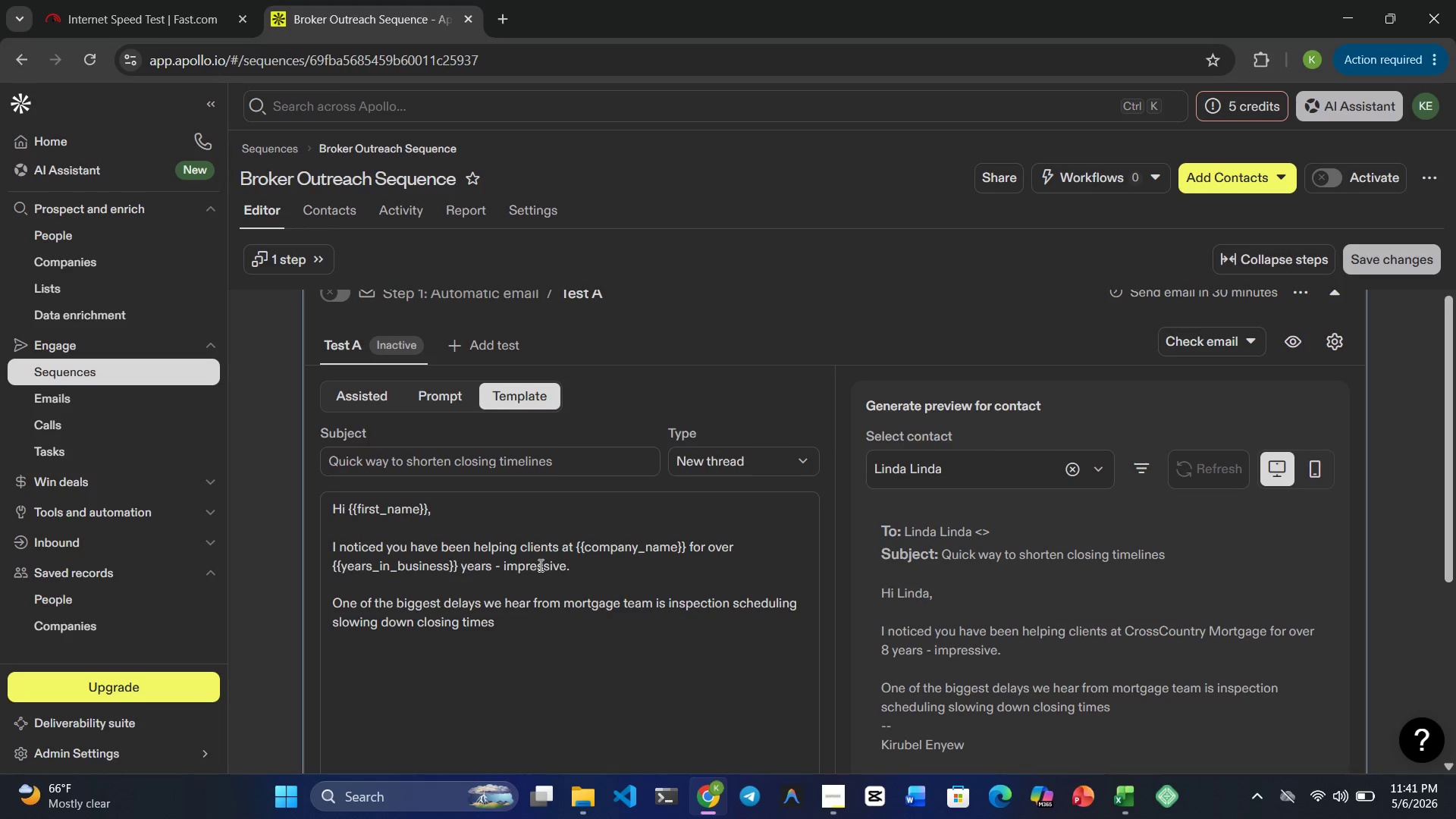 
key(Backspace)
type(lines.)
 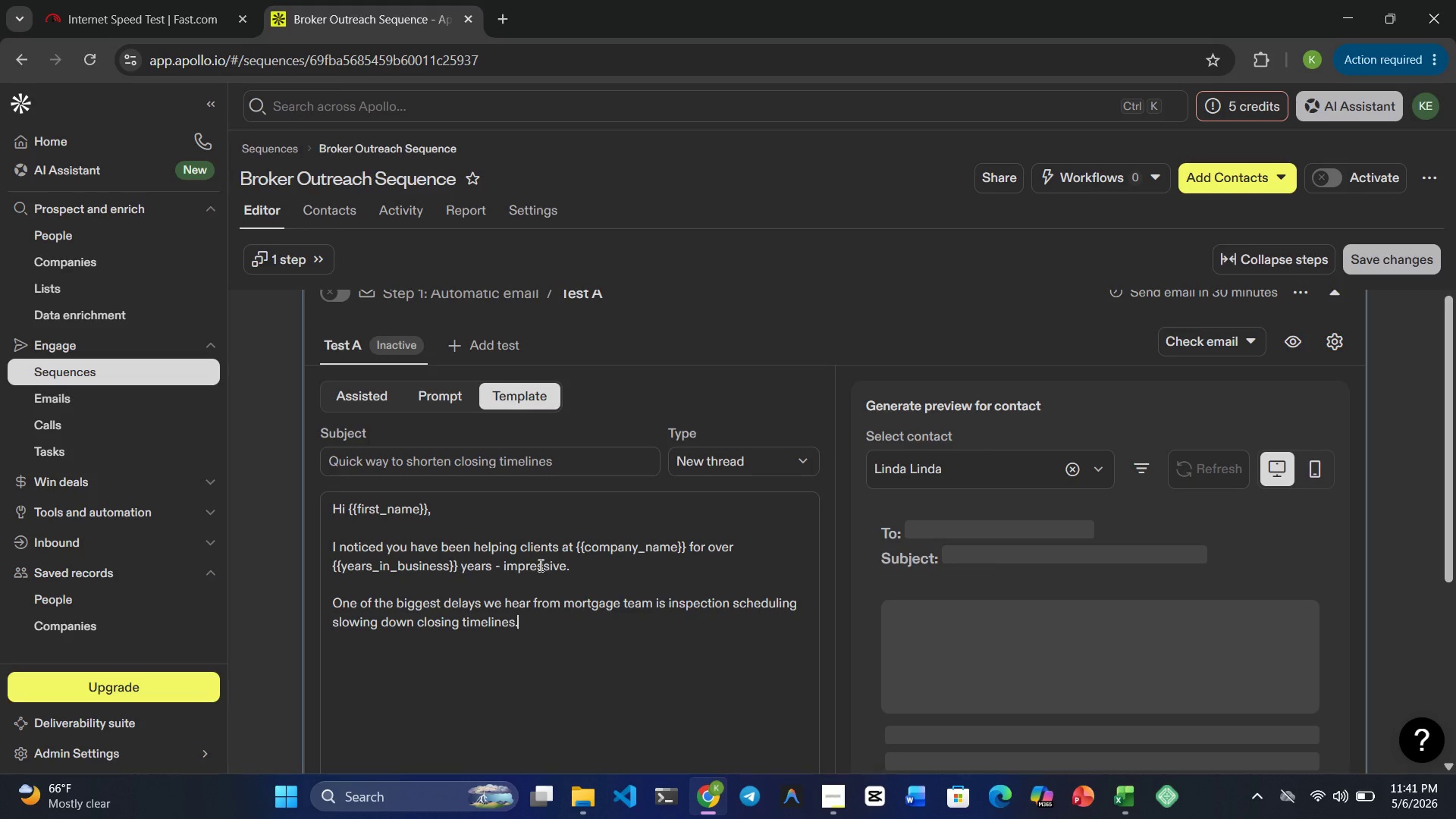 
key(Enter)
 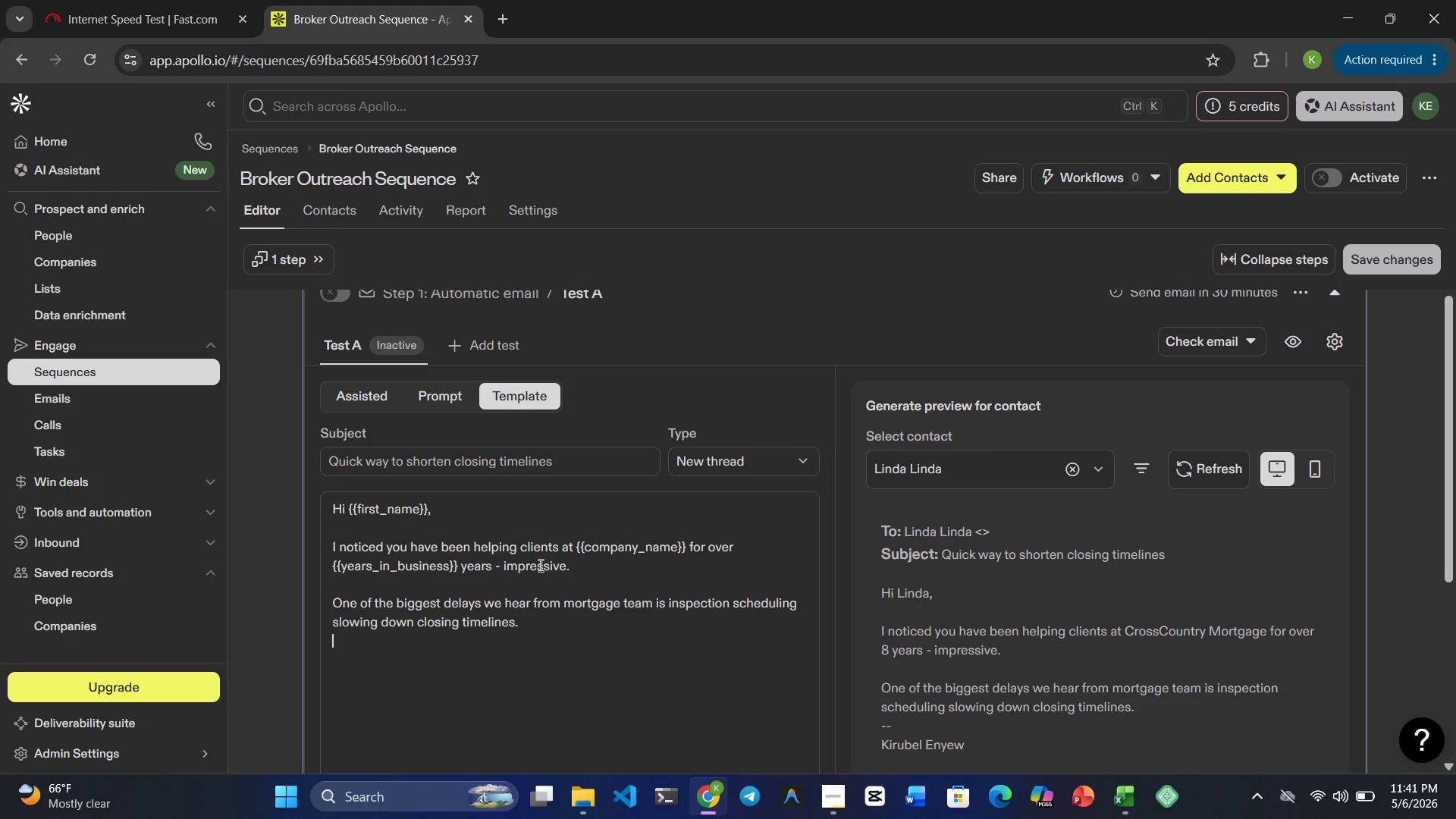 
key(Enter)
 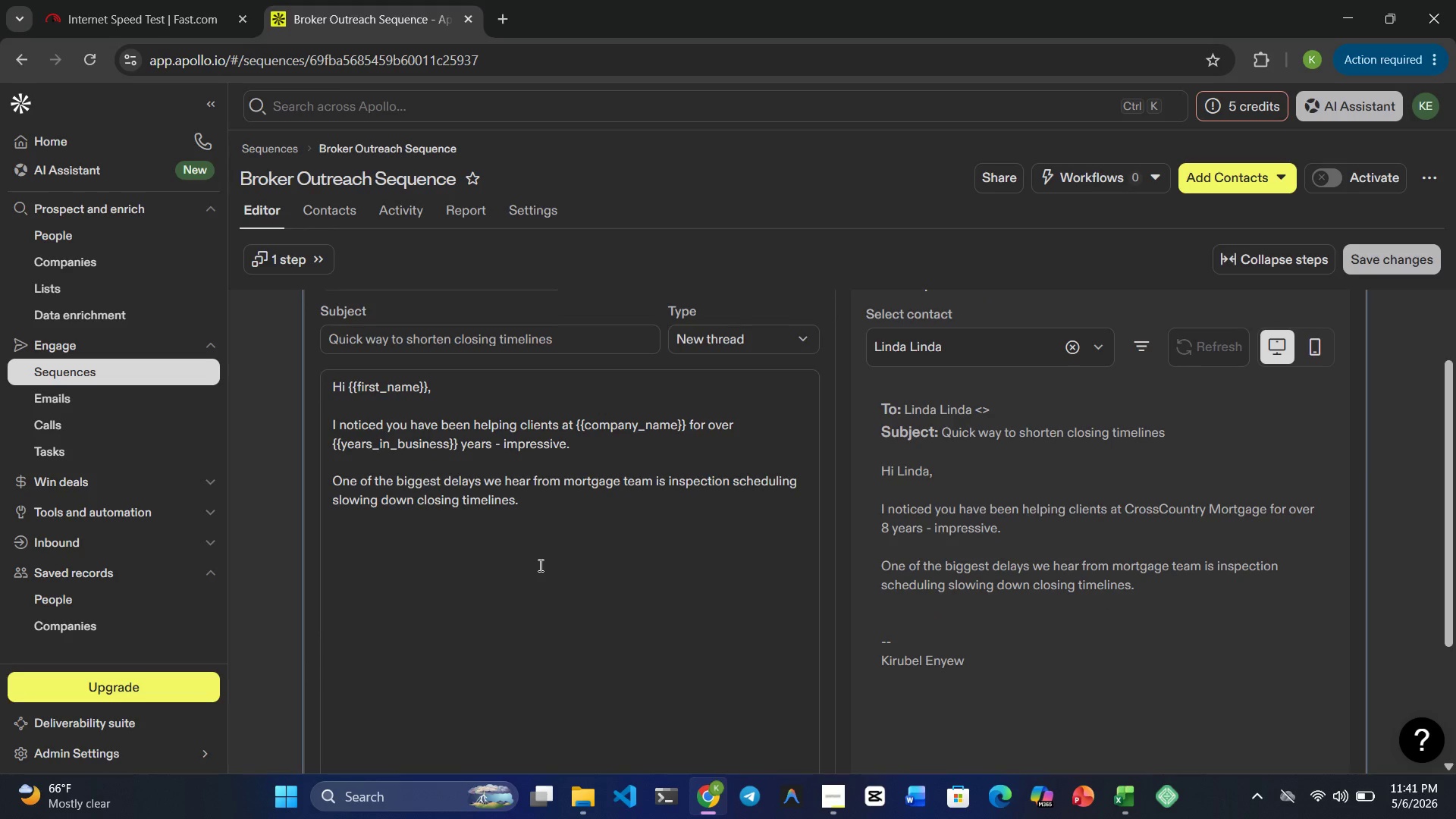 
wait(5.48)
 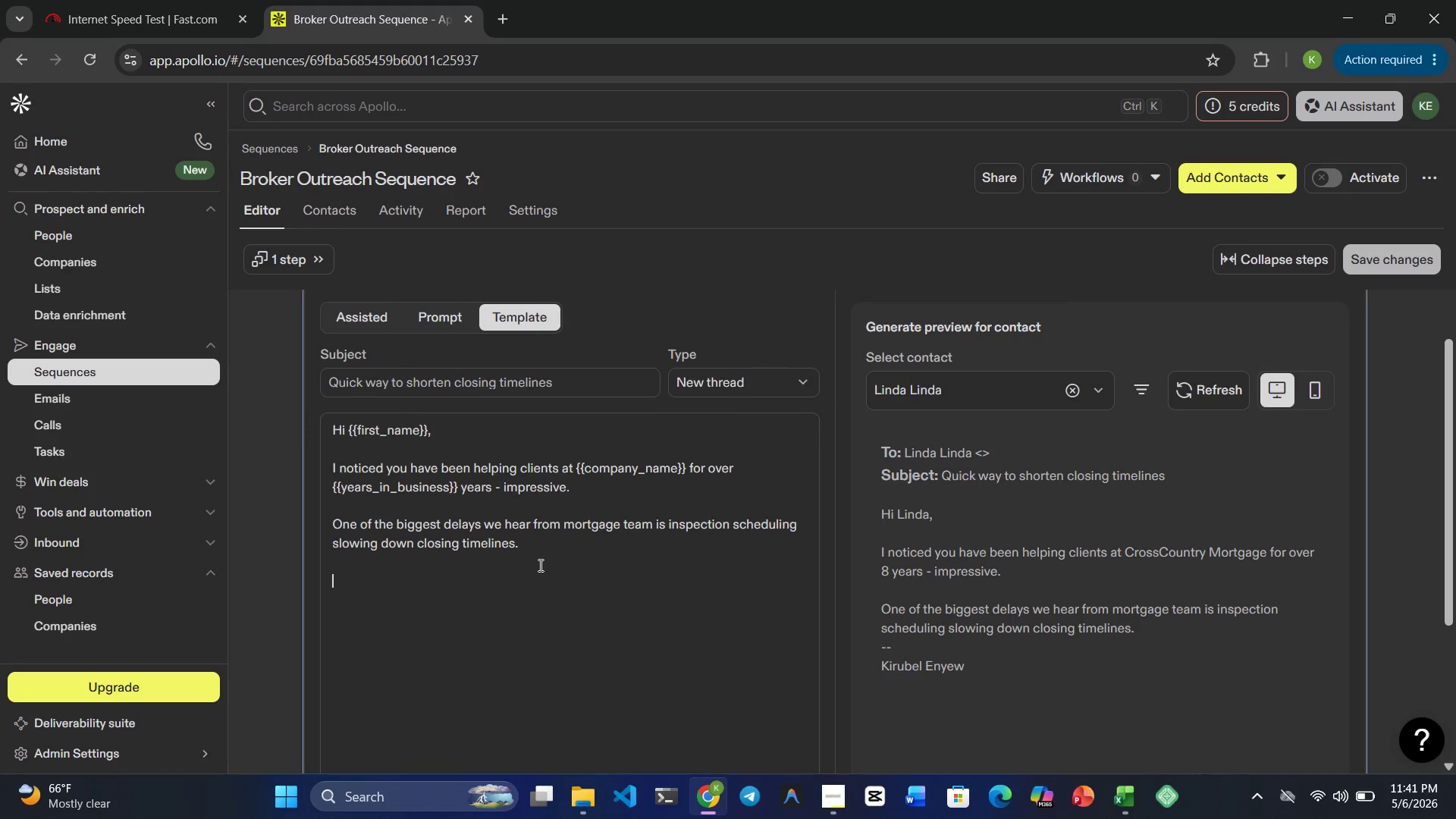 
type(We recently introduced )
 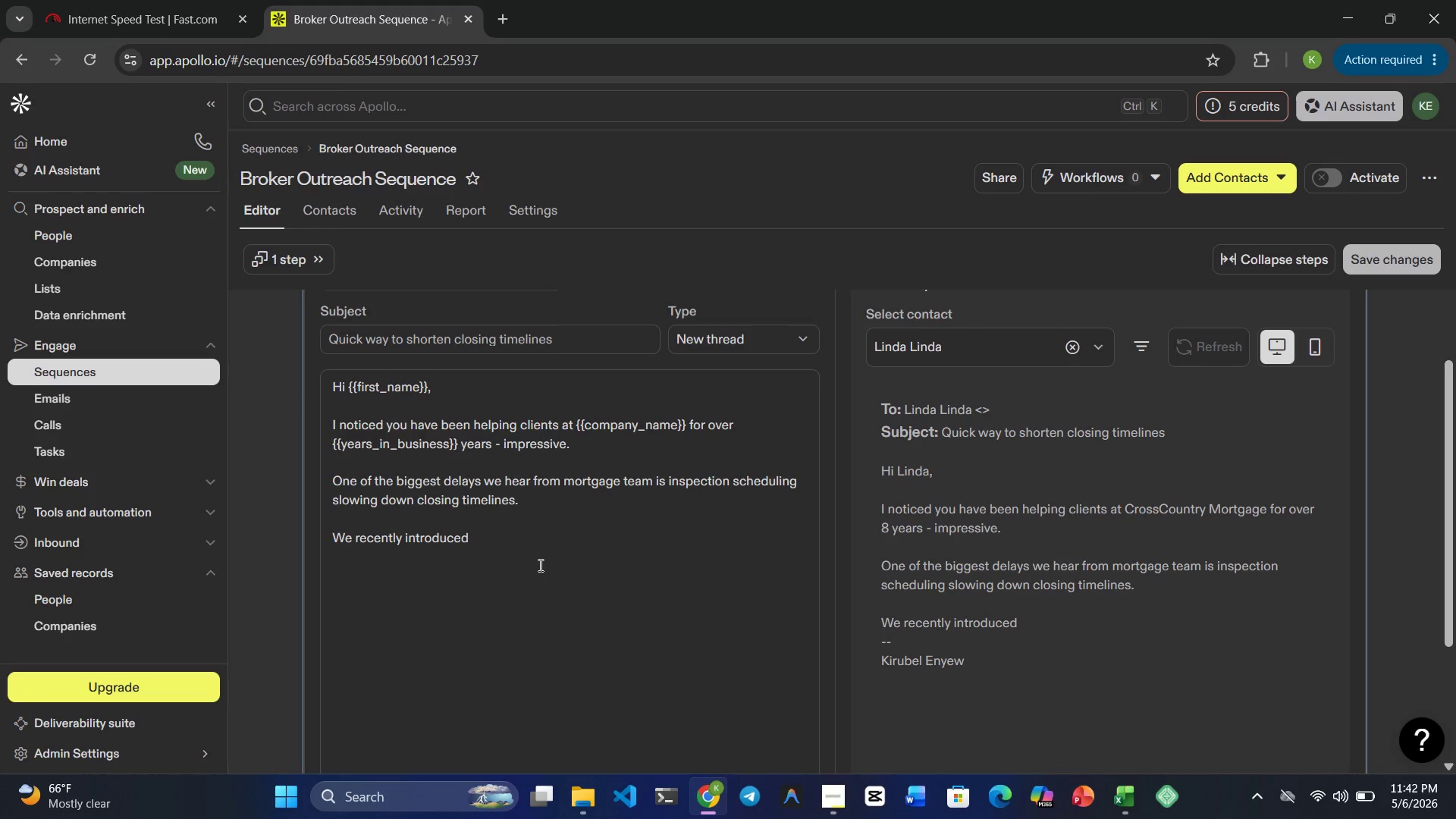 
key(A)
 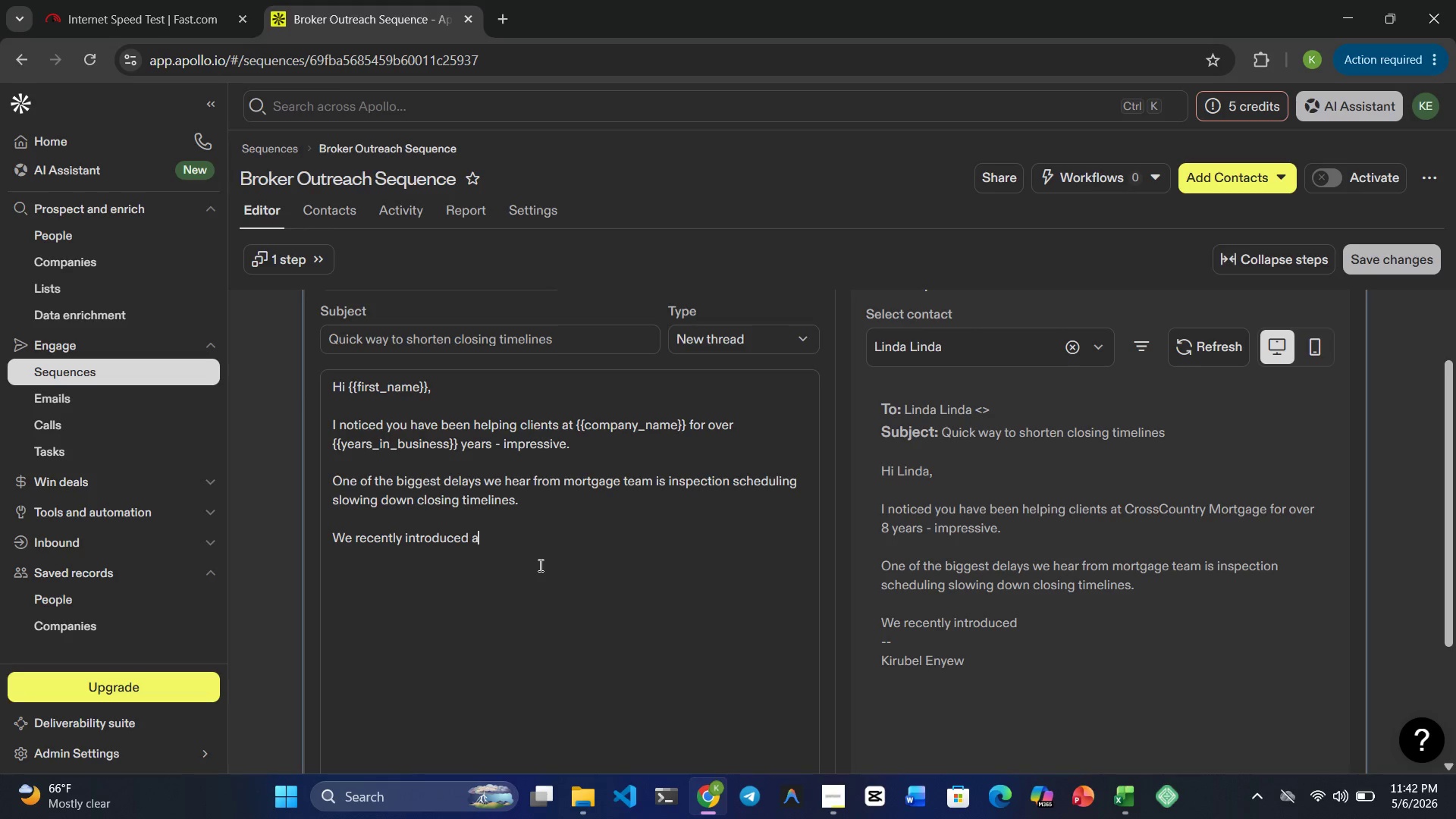 
key(Space)
 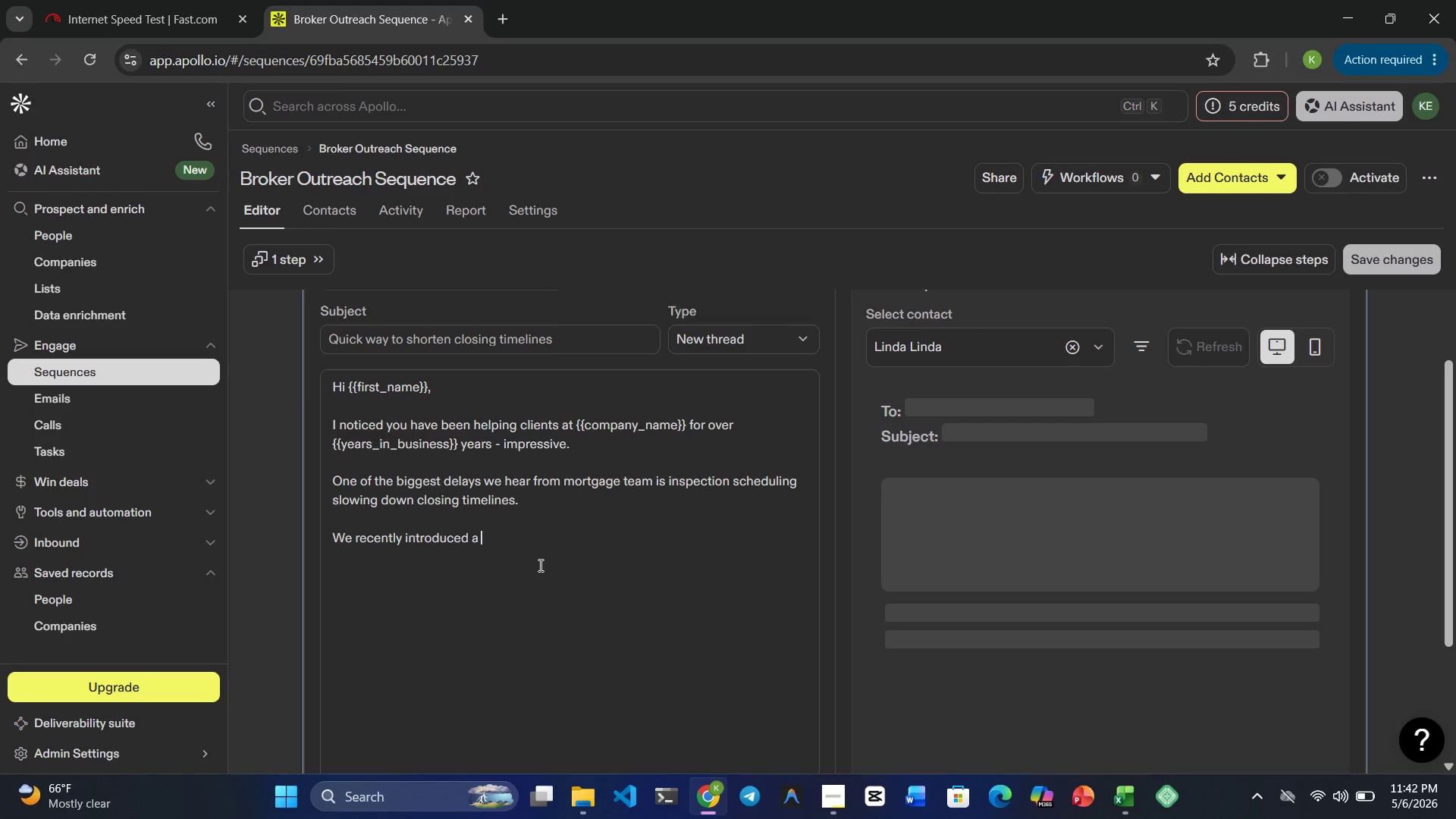 
type(Priority Scheduling Guarantee )
 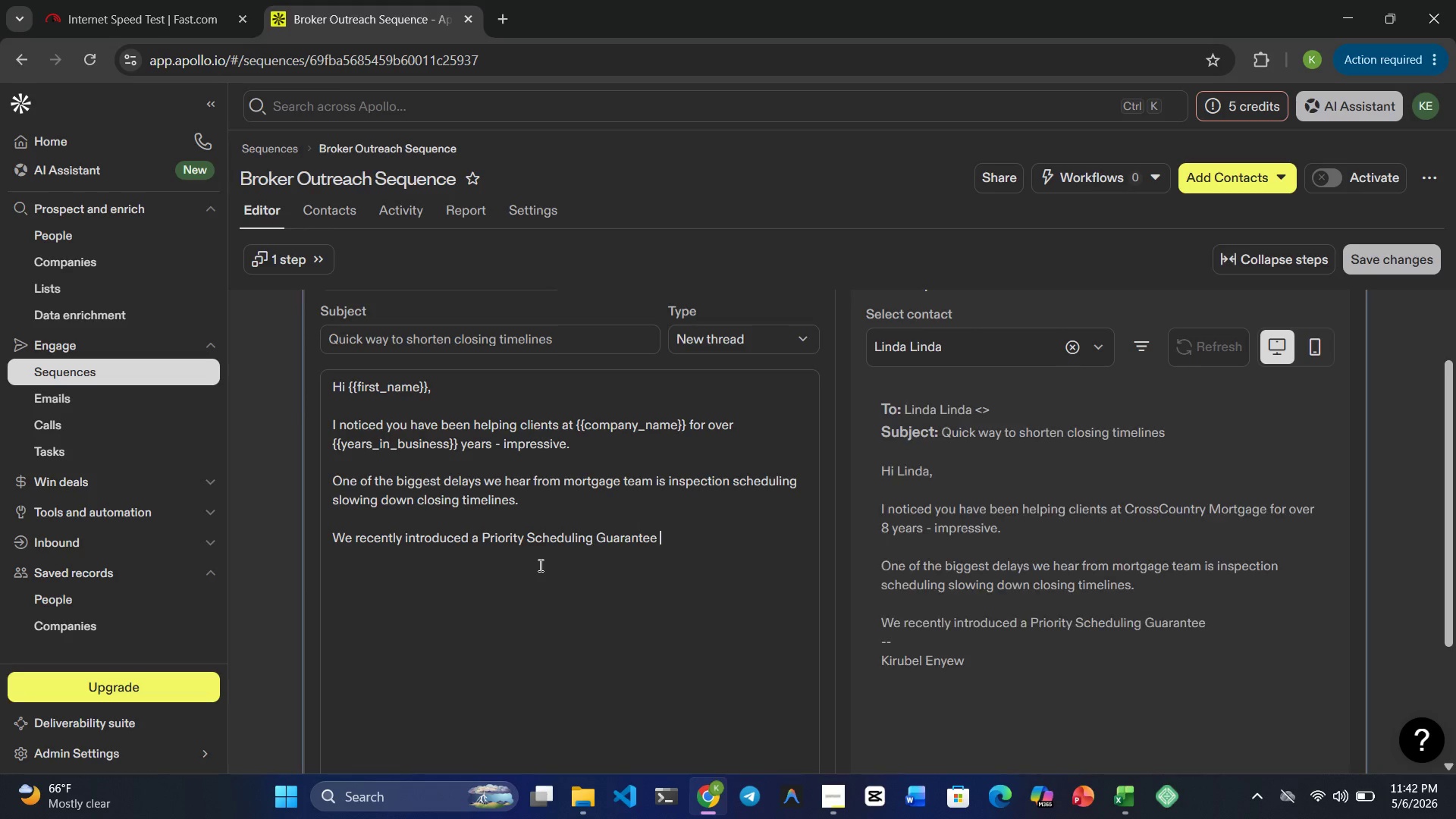 
type(that ensures )
 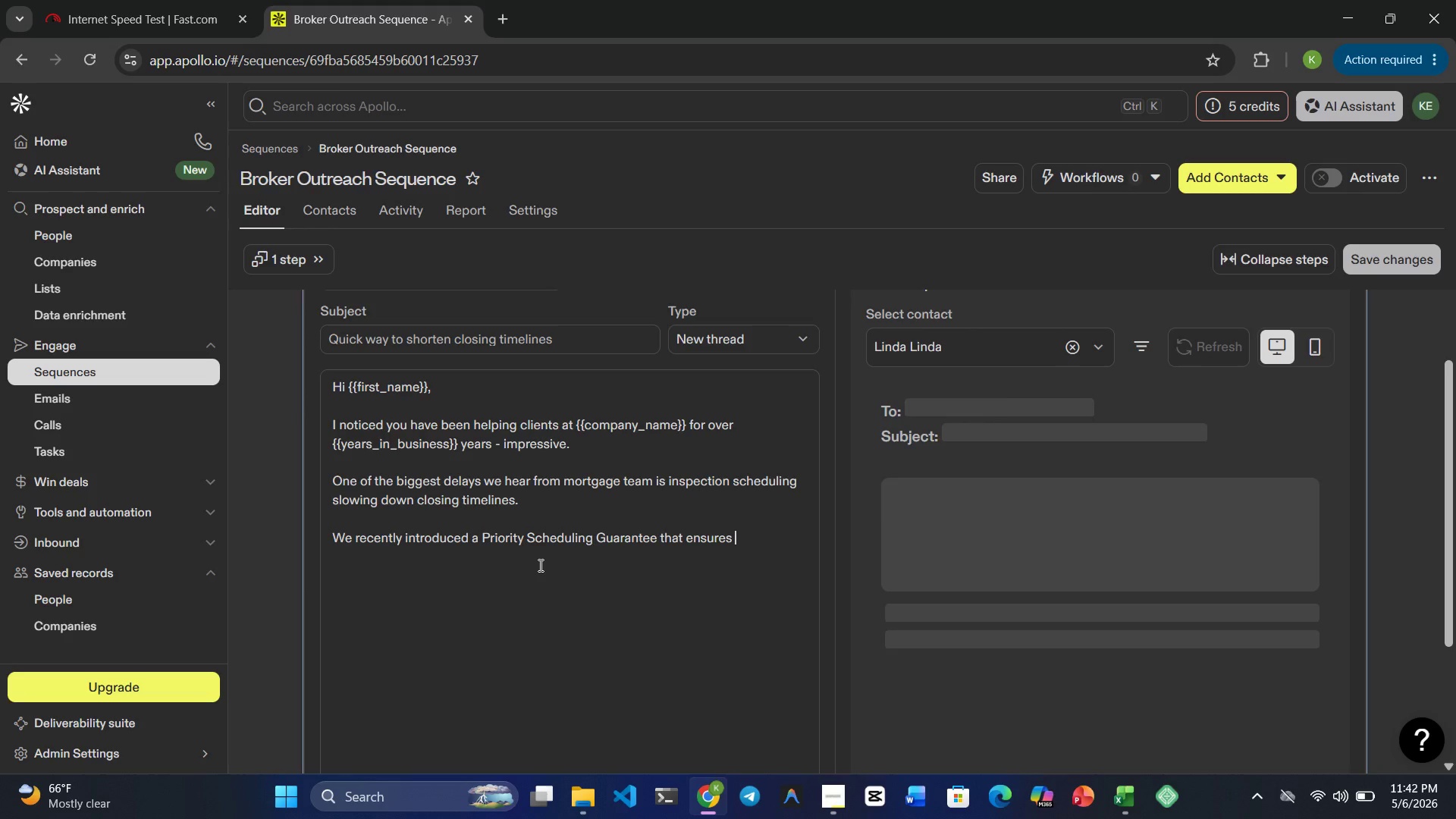 
type(inspections are completed )
 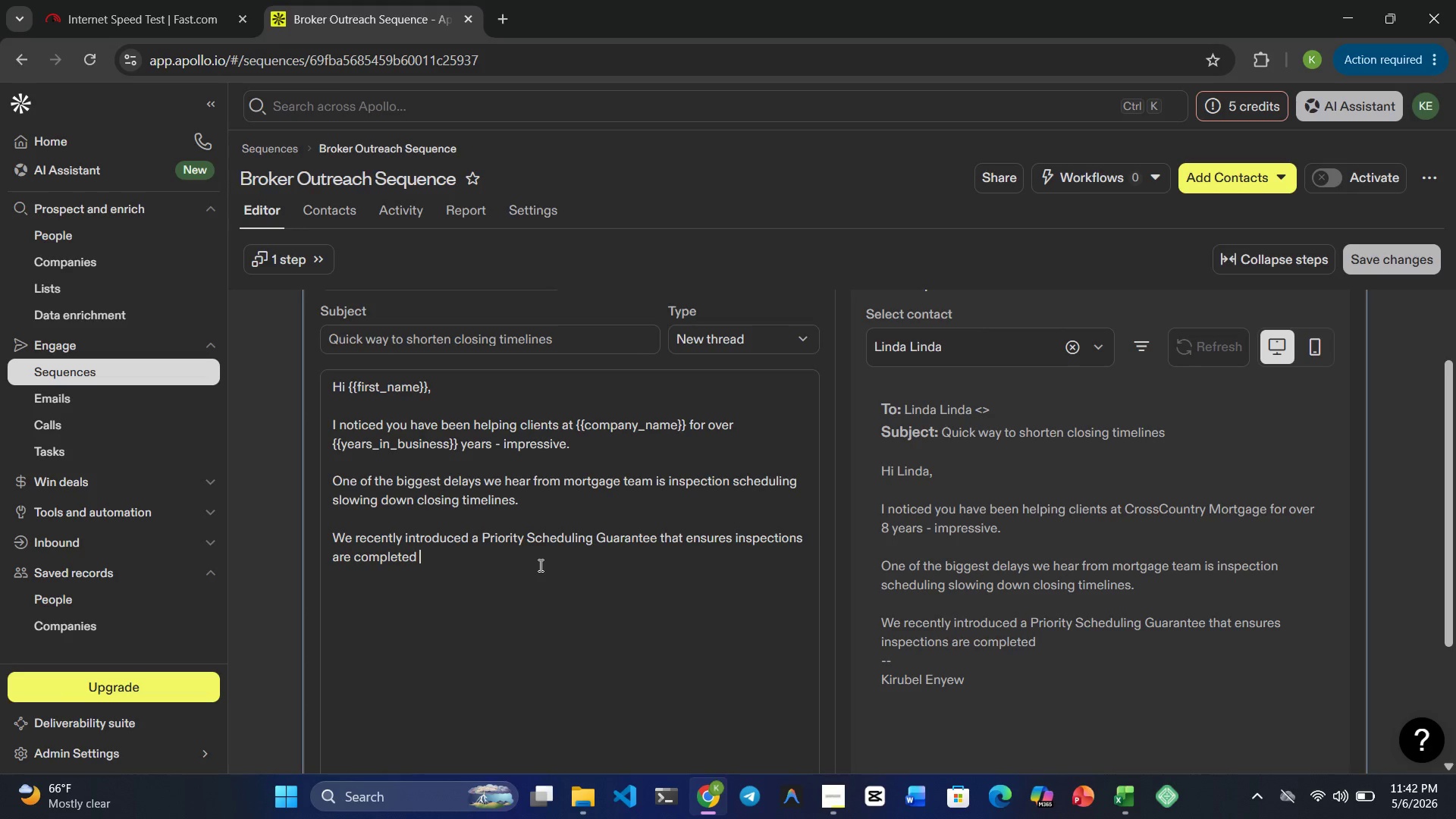 
type(within a fixed window )
 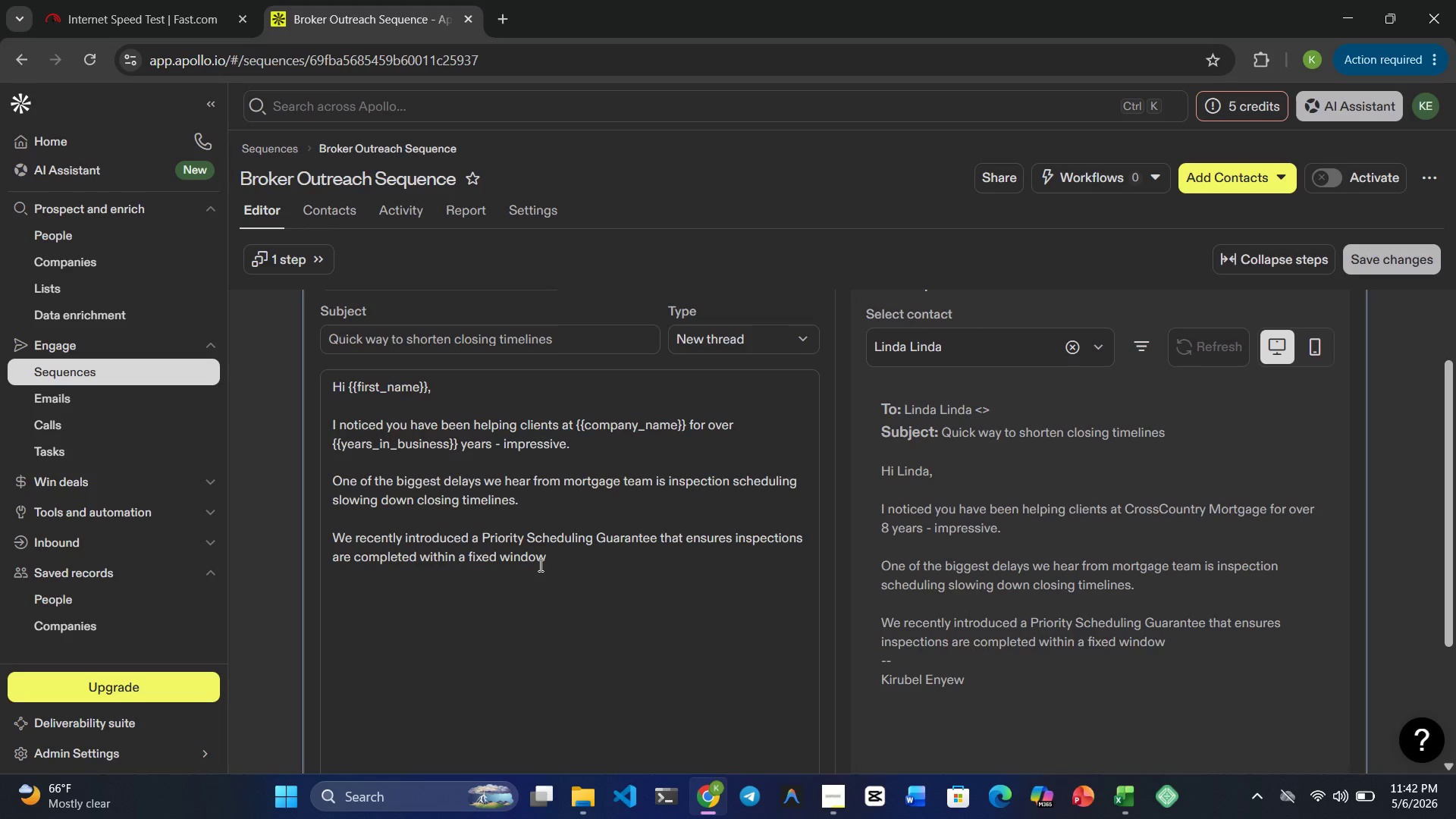 
wait(5.03)
 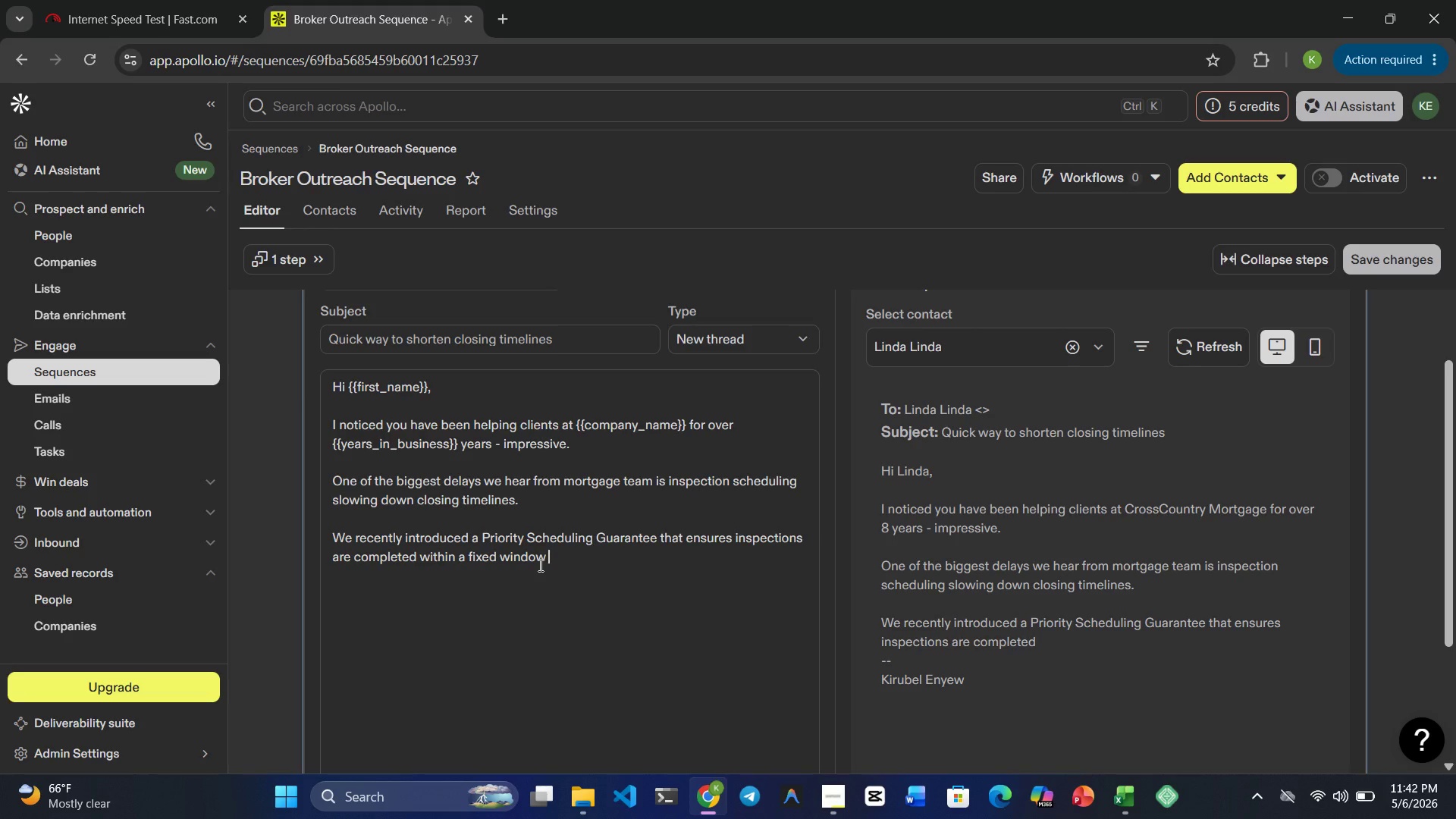 
type(- helping brokers reduce )
 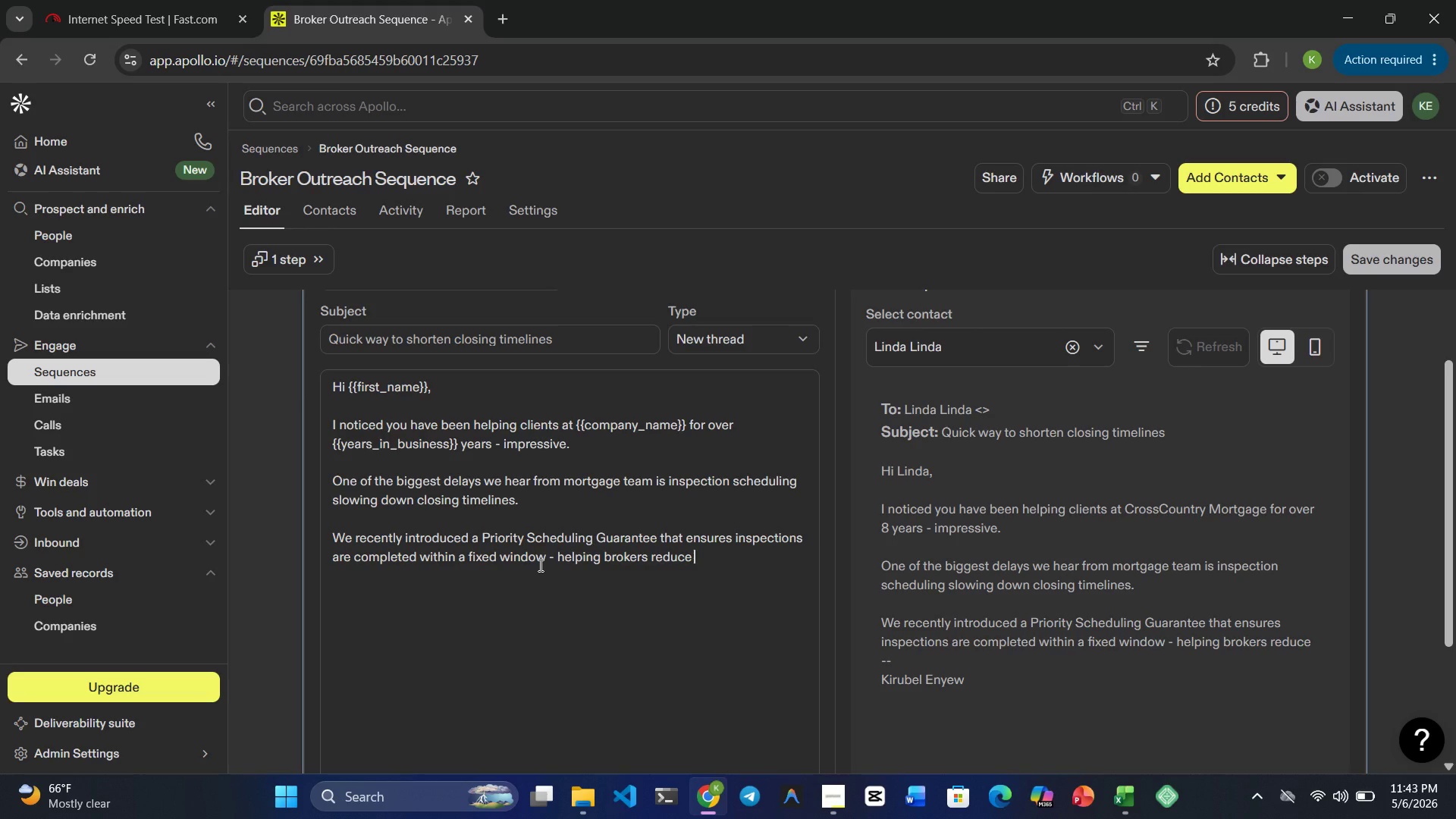 
type(days-to-close and )
 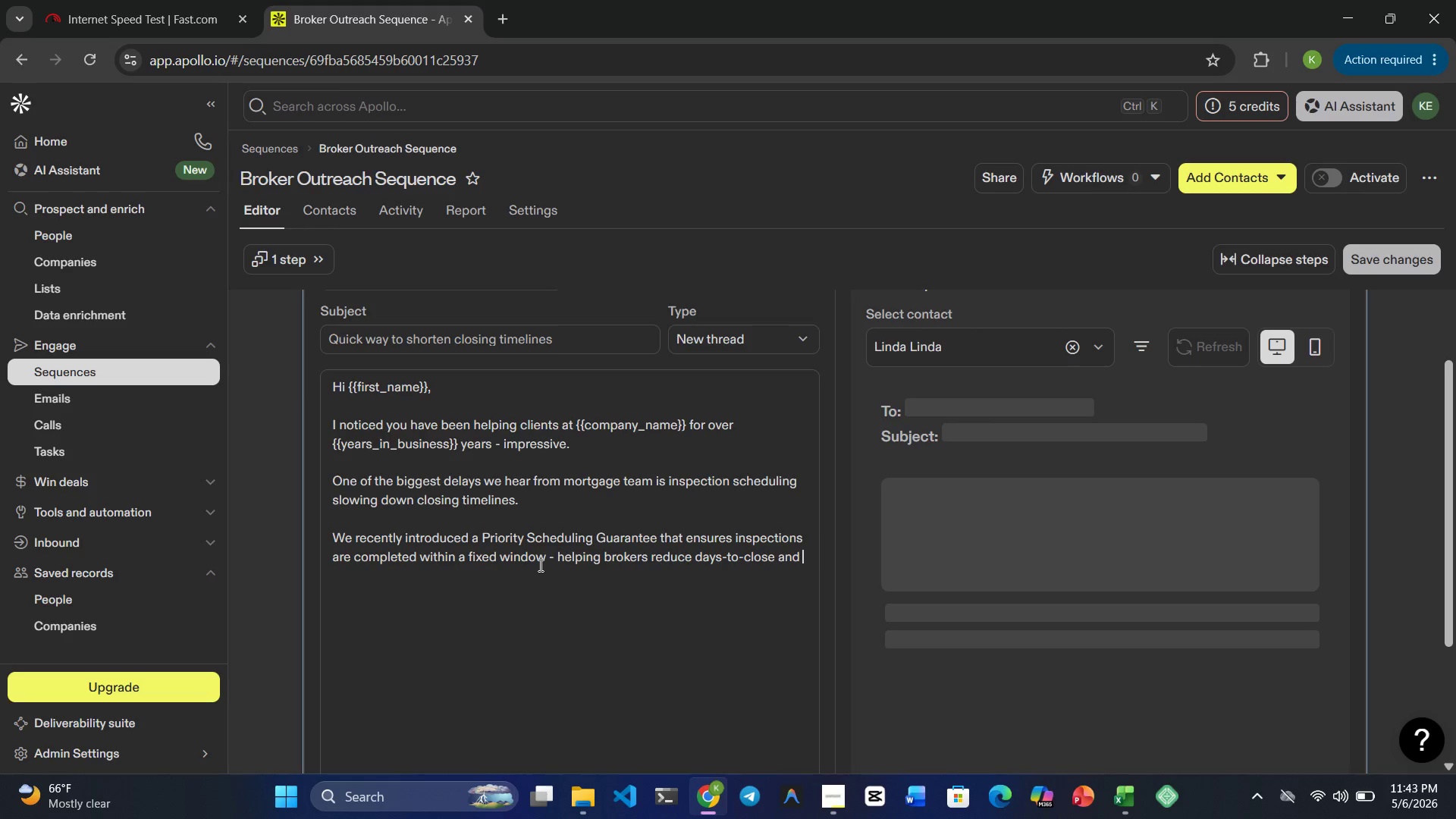 
type(avid la)
key(Backspace)
key(Backspace)
key(Backspace)
key(Backspace)
key(Backspace)
type(oid last minue )
key(Backspace)
key(Backspace)
key(Backspace)
type(ute )
 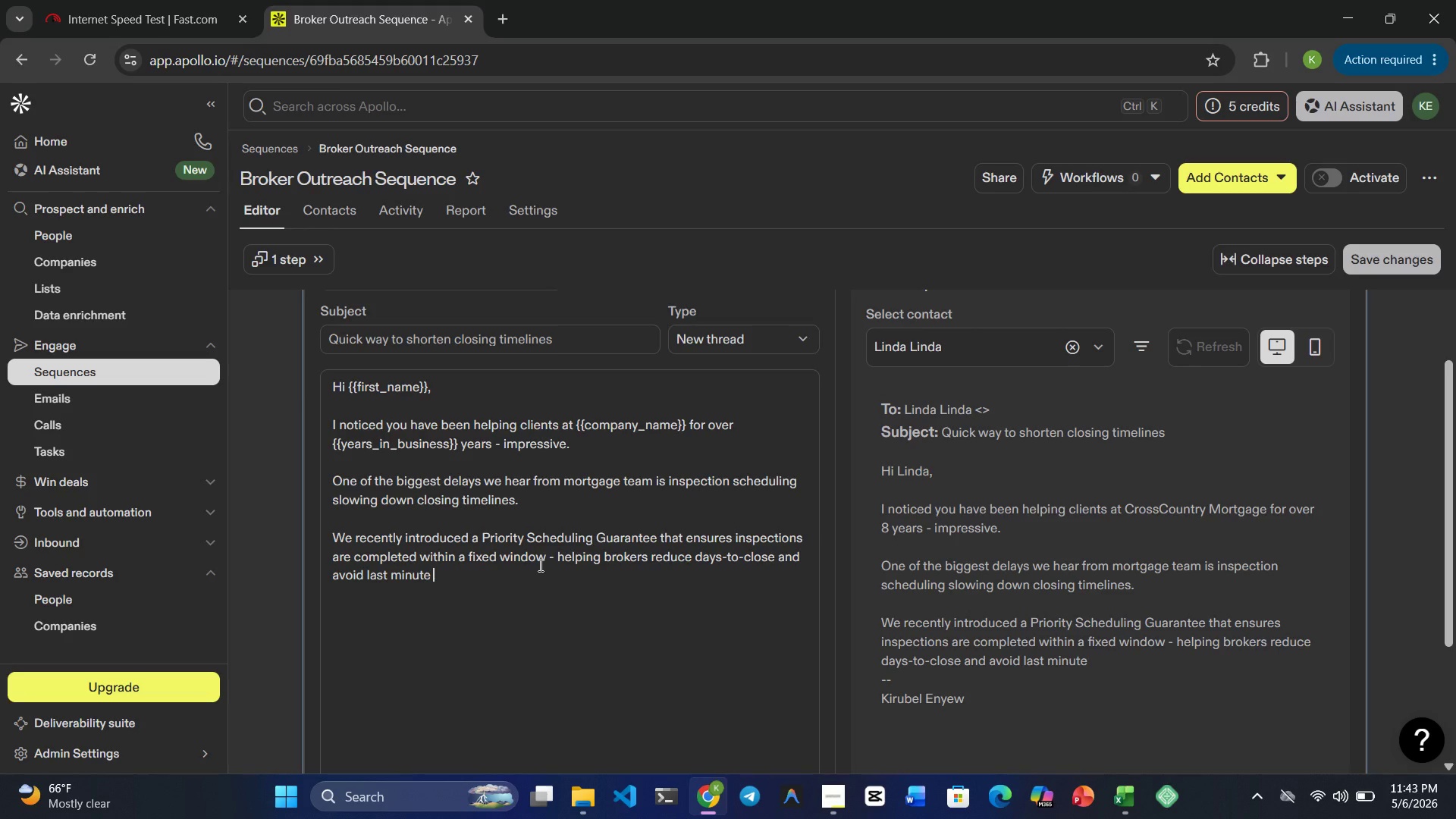 
wait(6.14)
 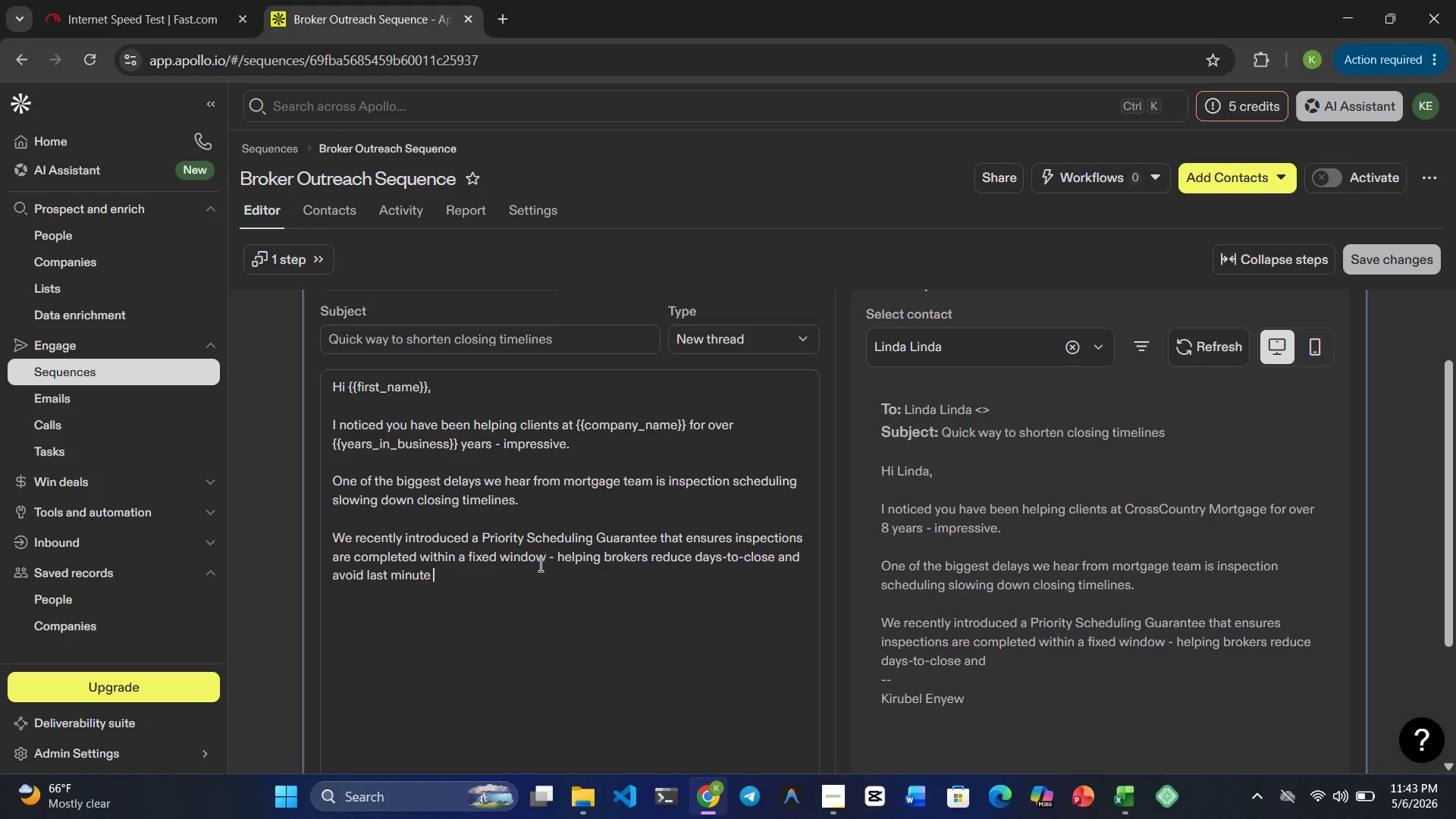 
type(surprises.)
 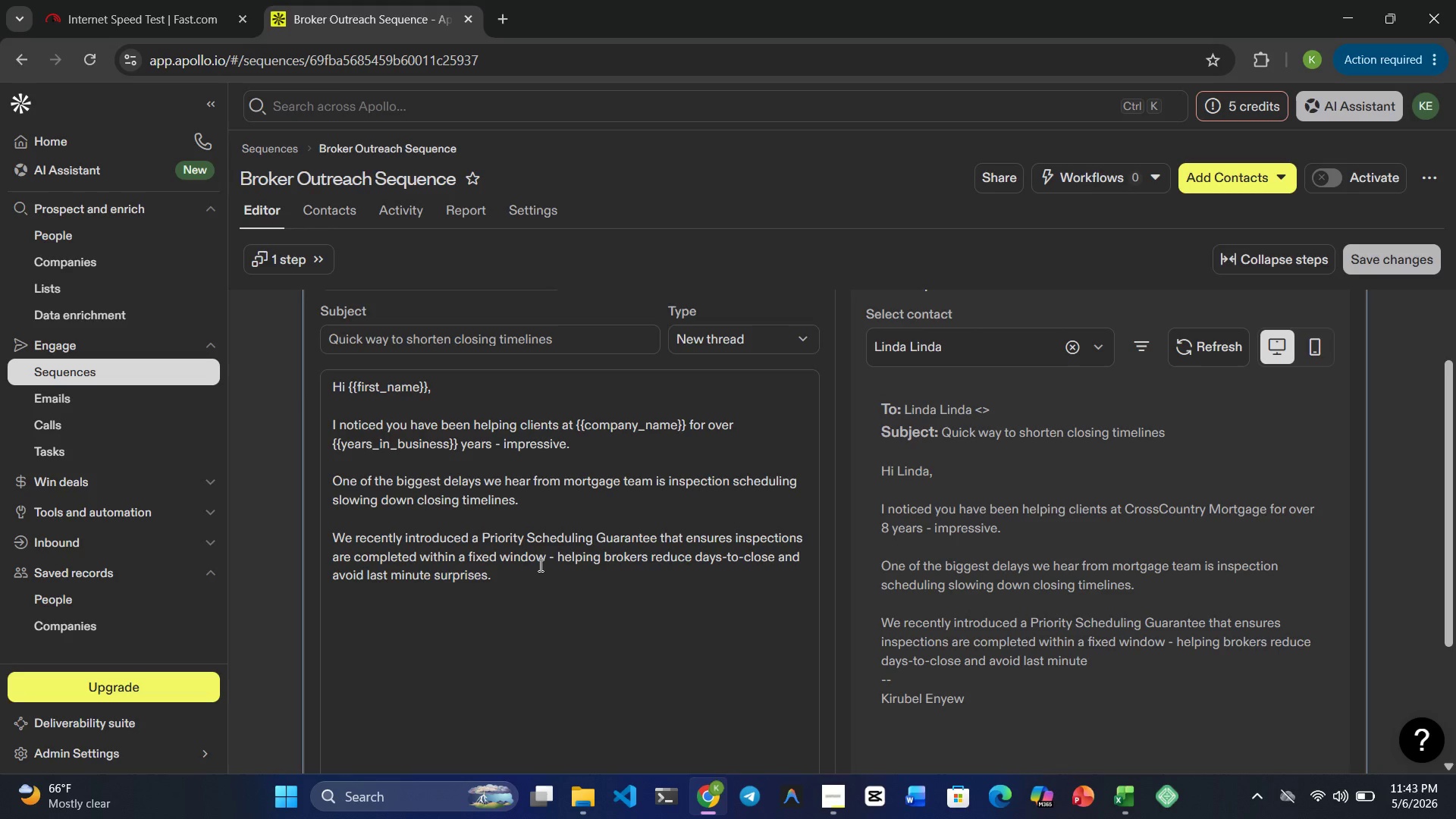 
hold_key(key=ArrowLeft, duration=0.95)
 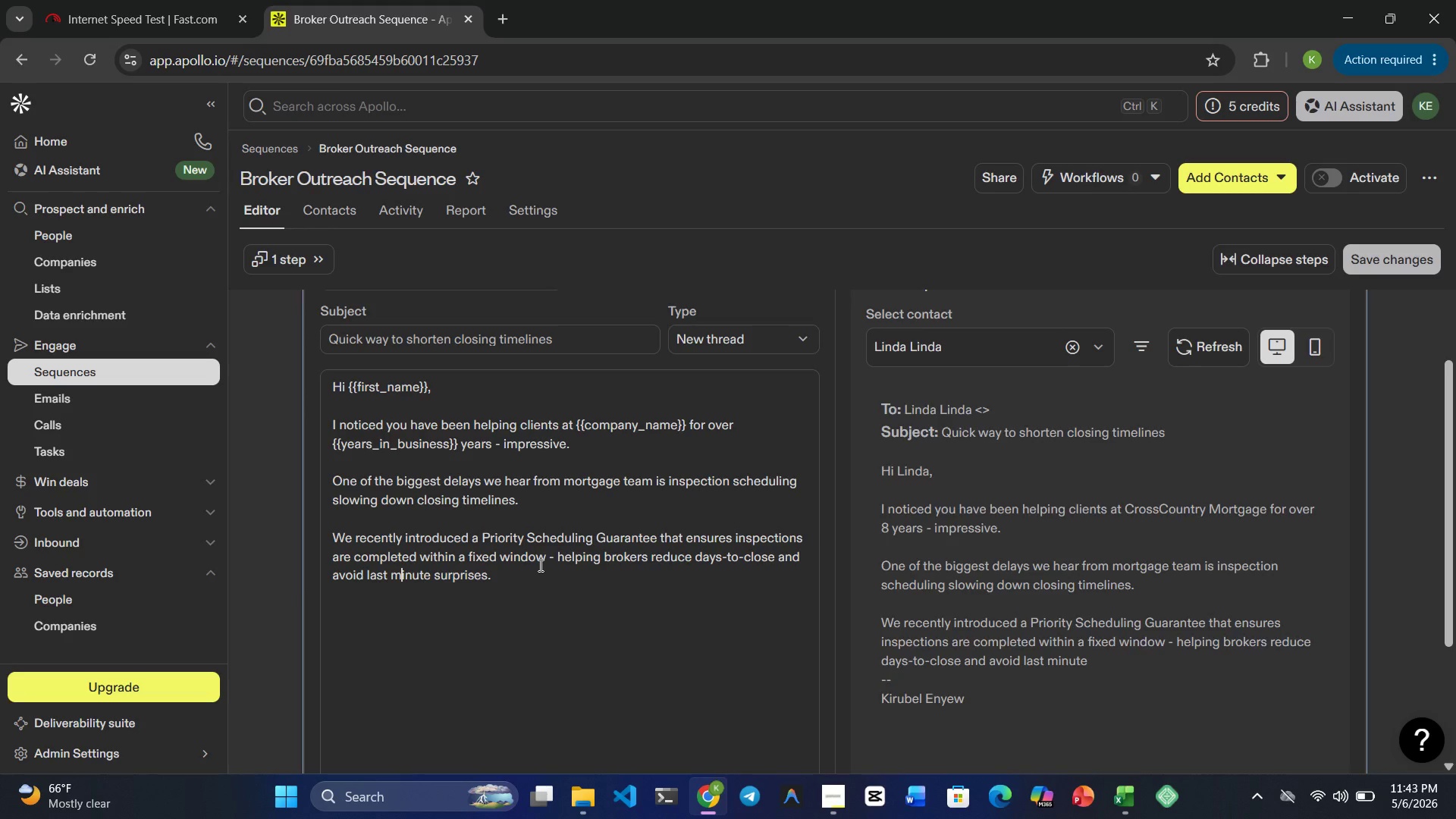 
key(ArrowLeft)
 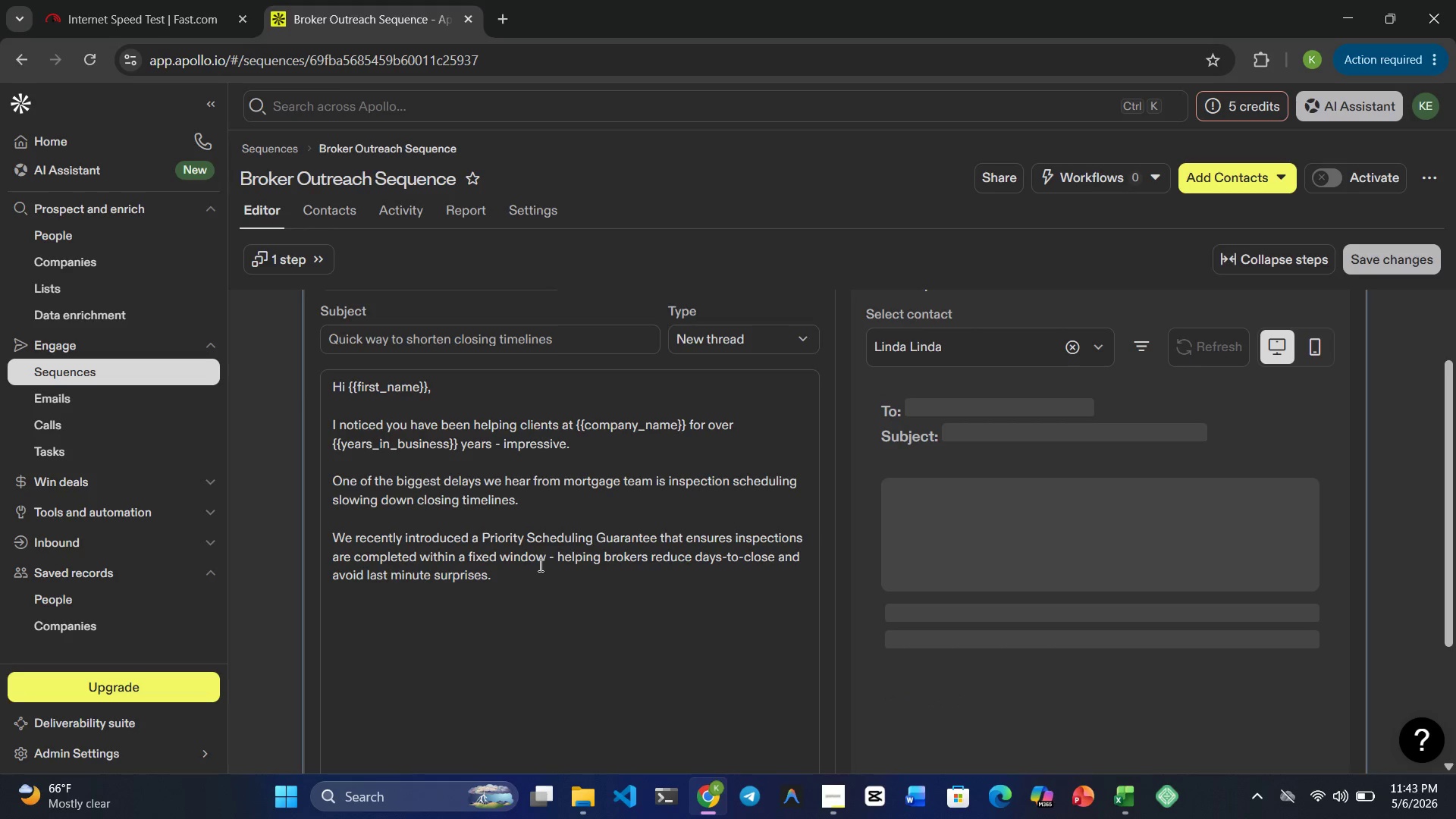 
key(Backspace)
 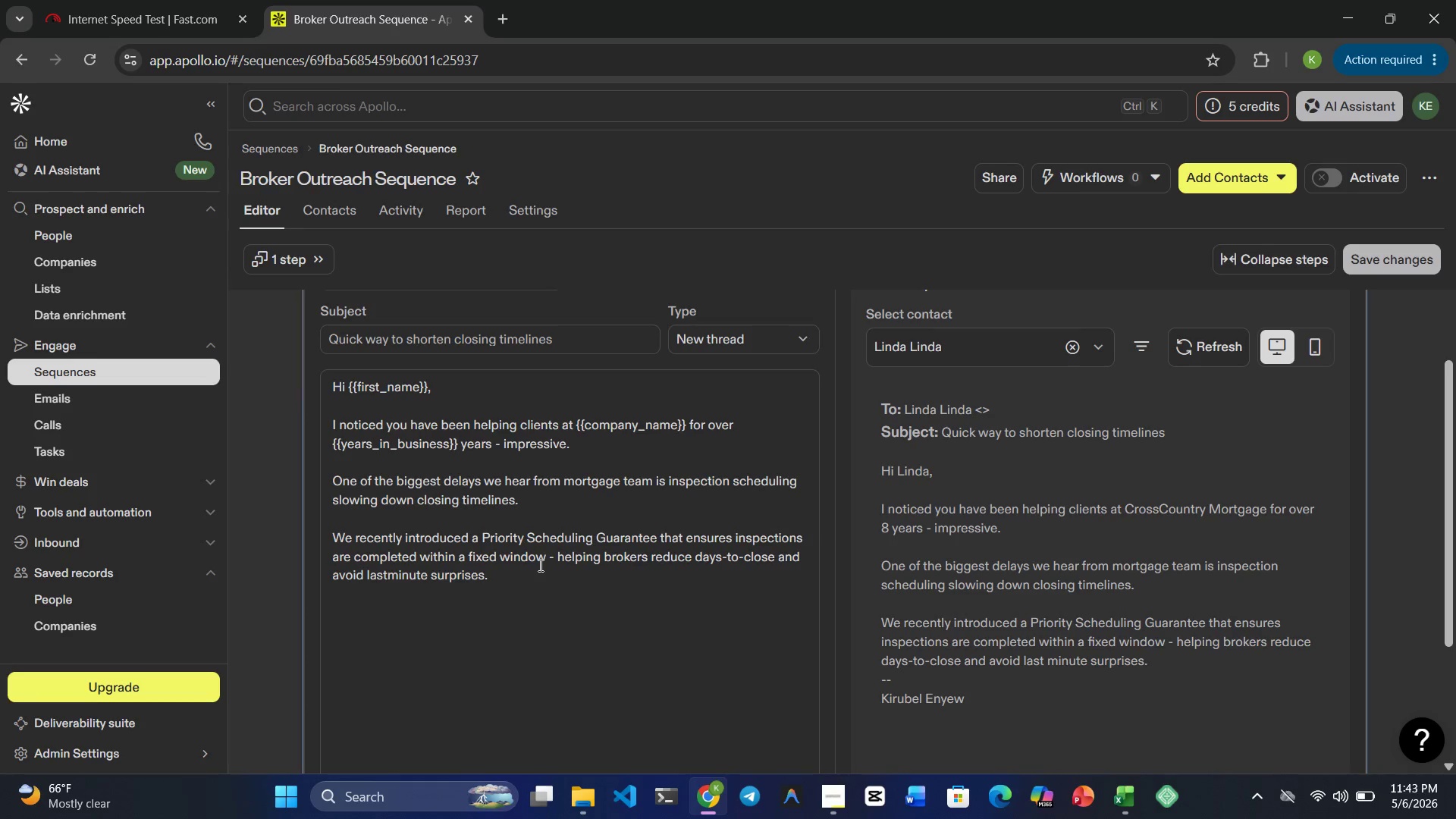 
key(Minus)
 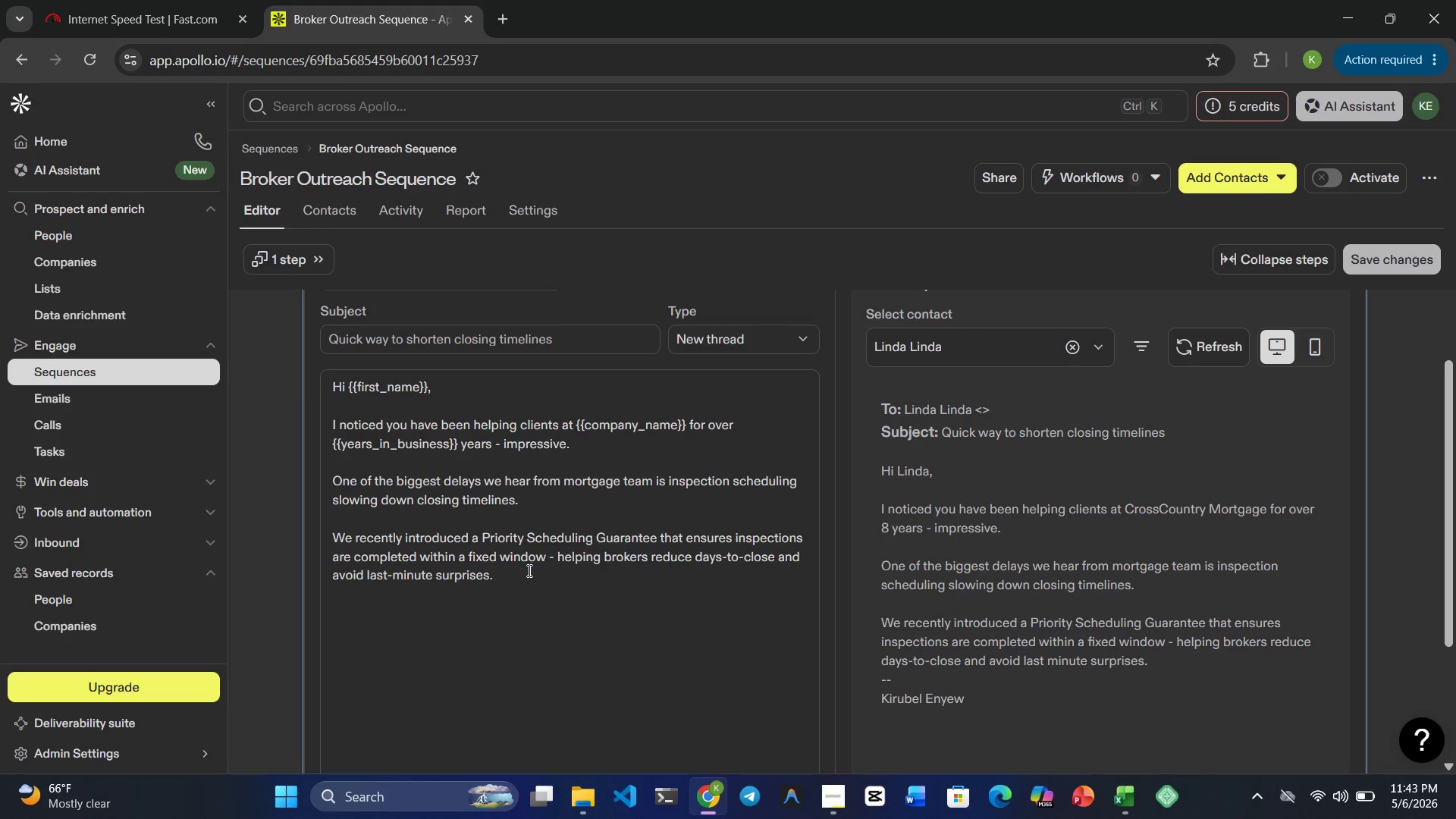 
left_click([527, 570])
 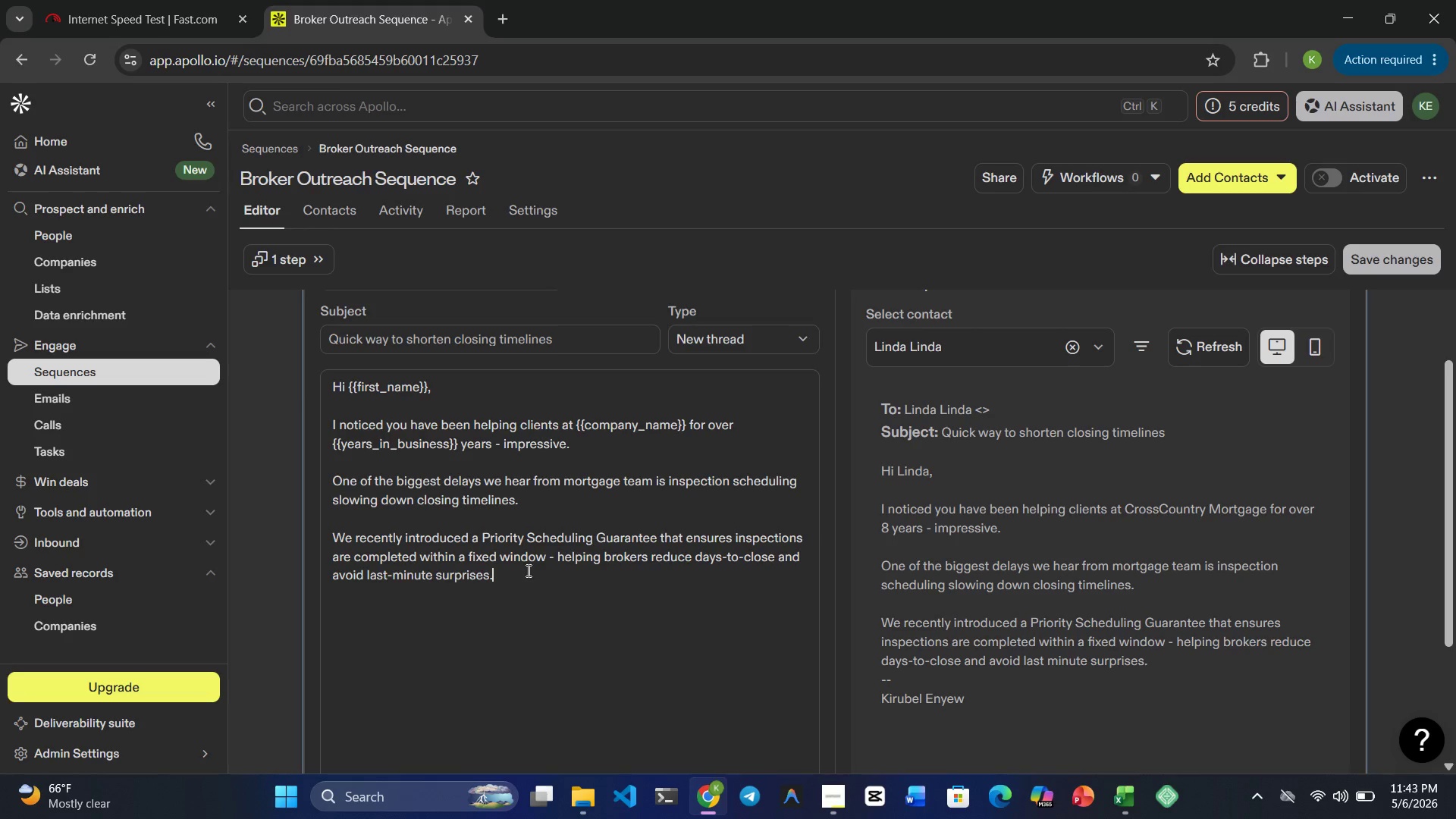 
key(Enter)
 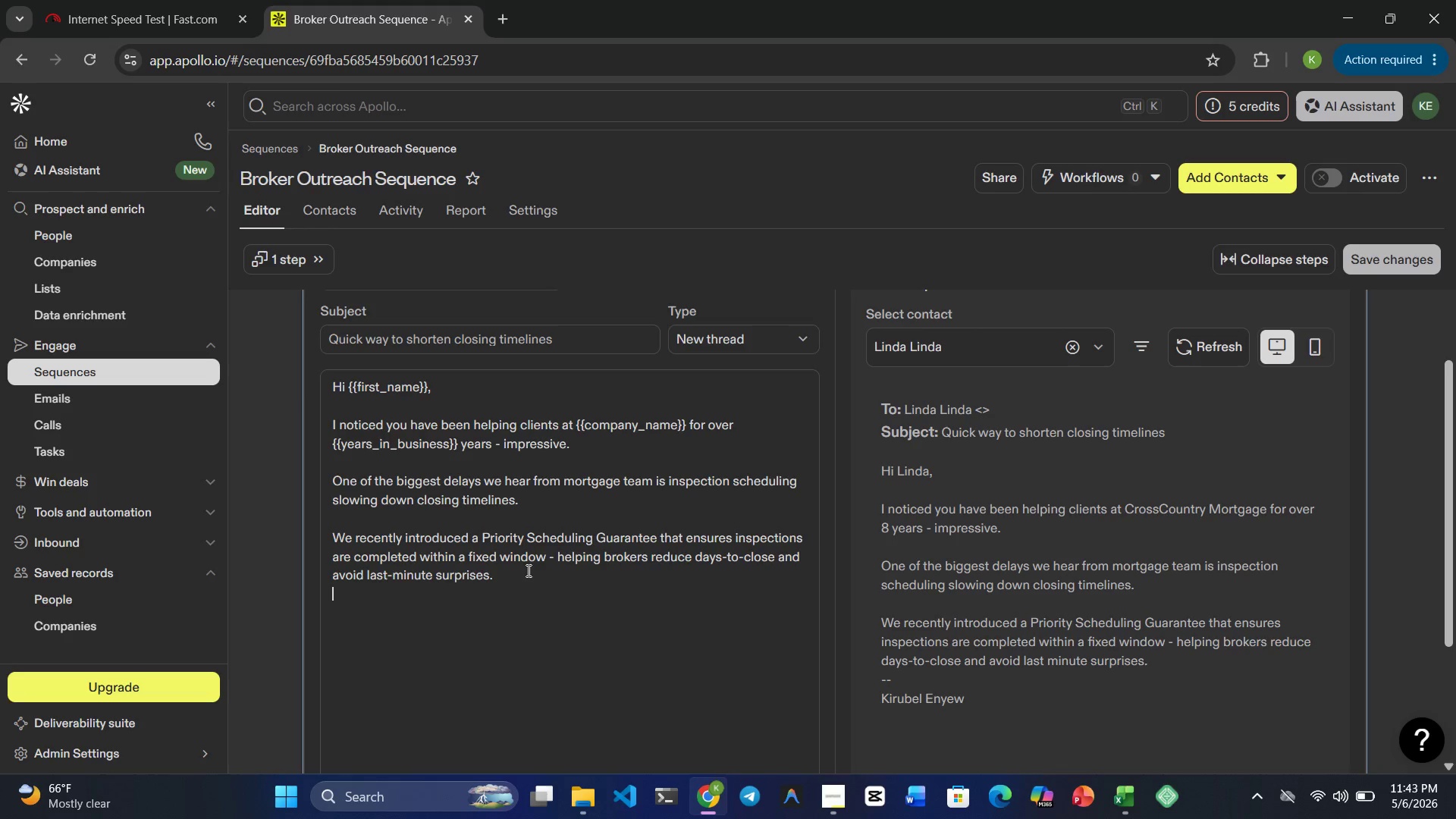 
key(Enter)
 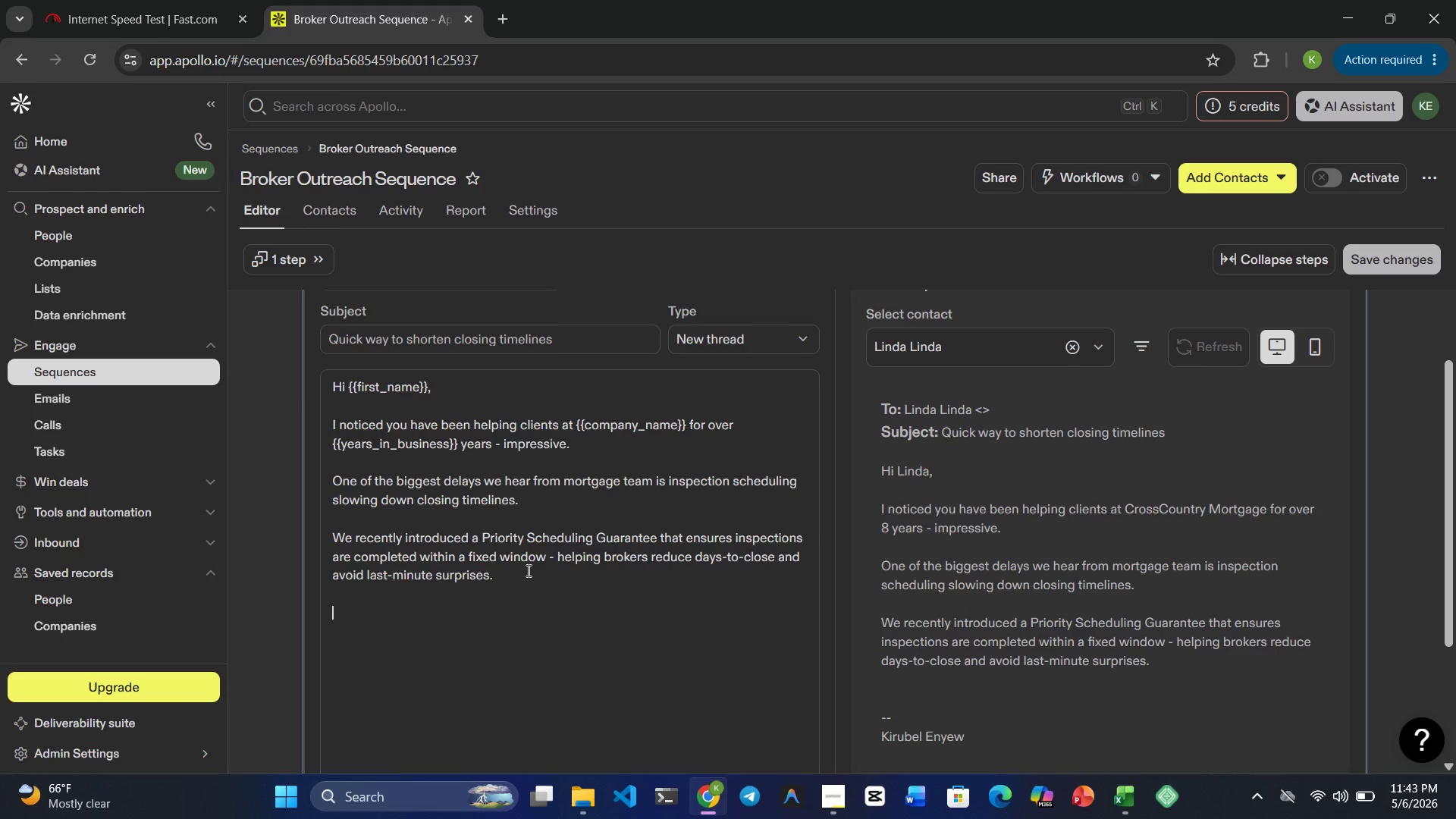 
wait(7.24)
 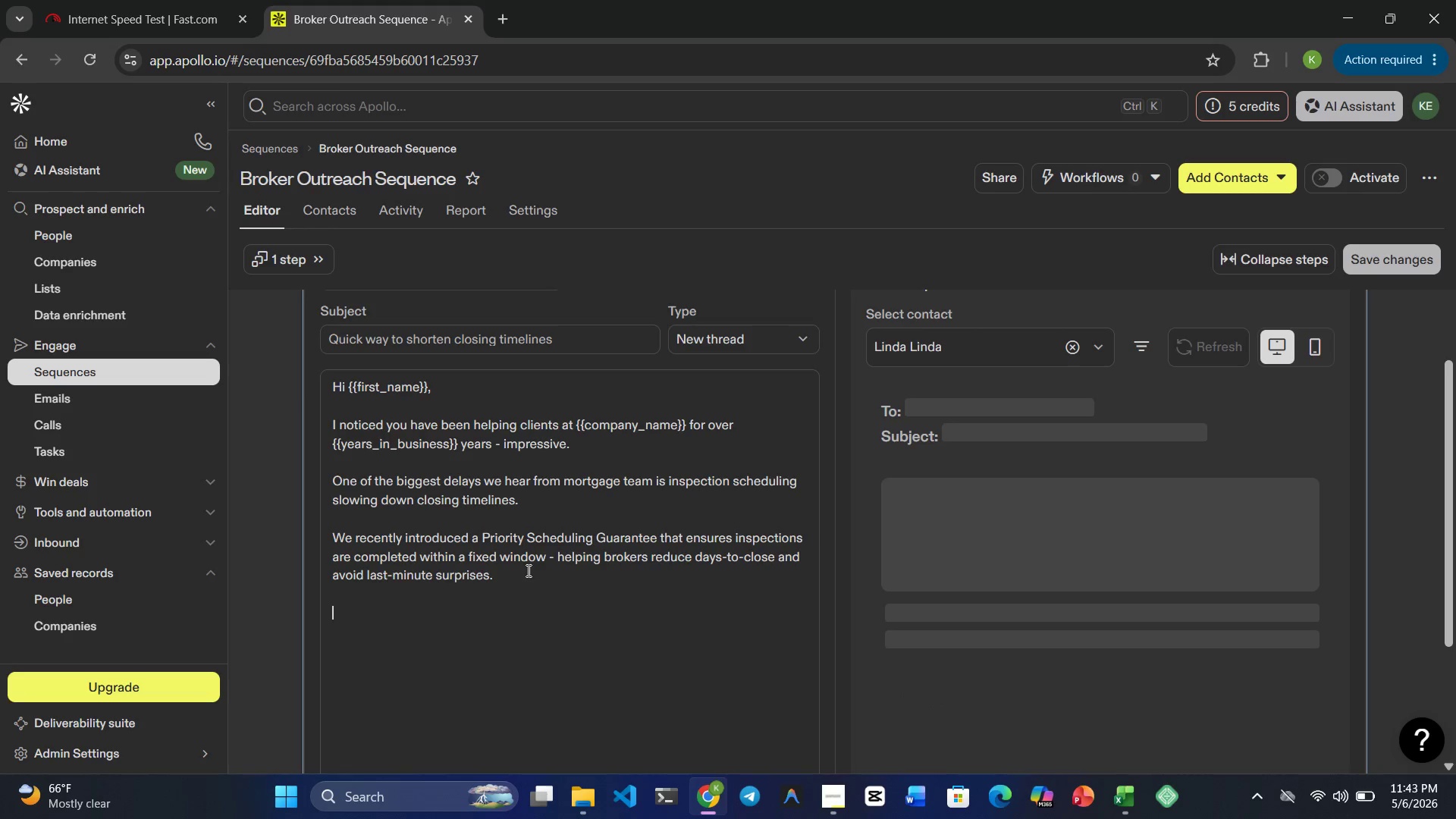 
type(Would i)
key(Backspace)
type(it be worth )
 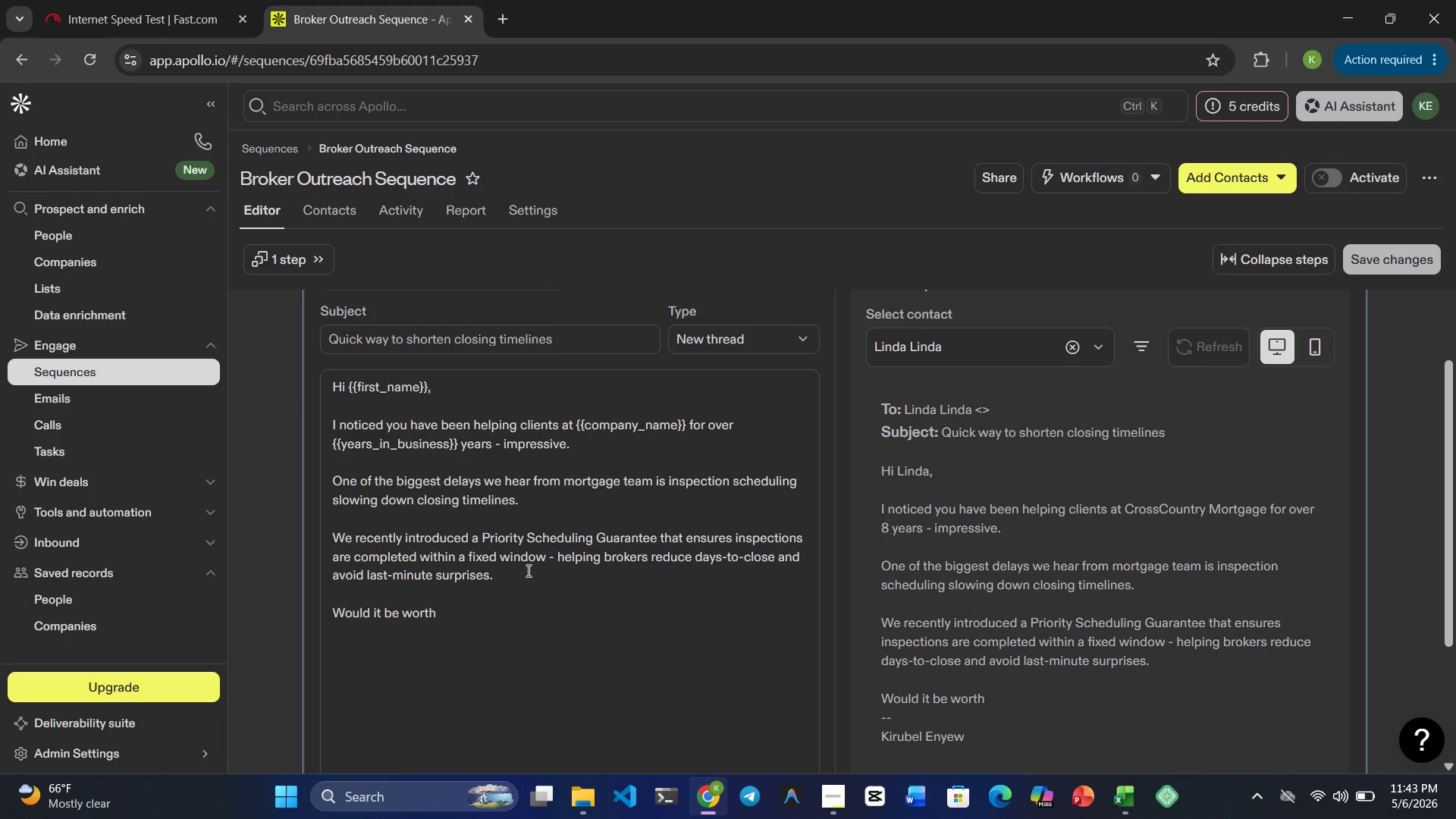 
type(a quick 10-minute call to see if this could support )
 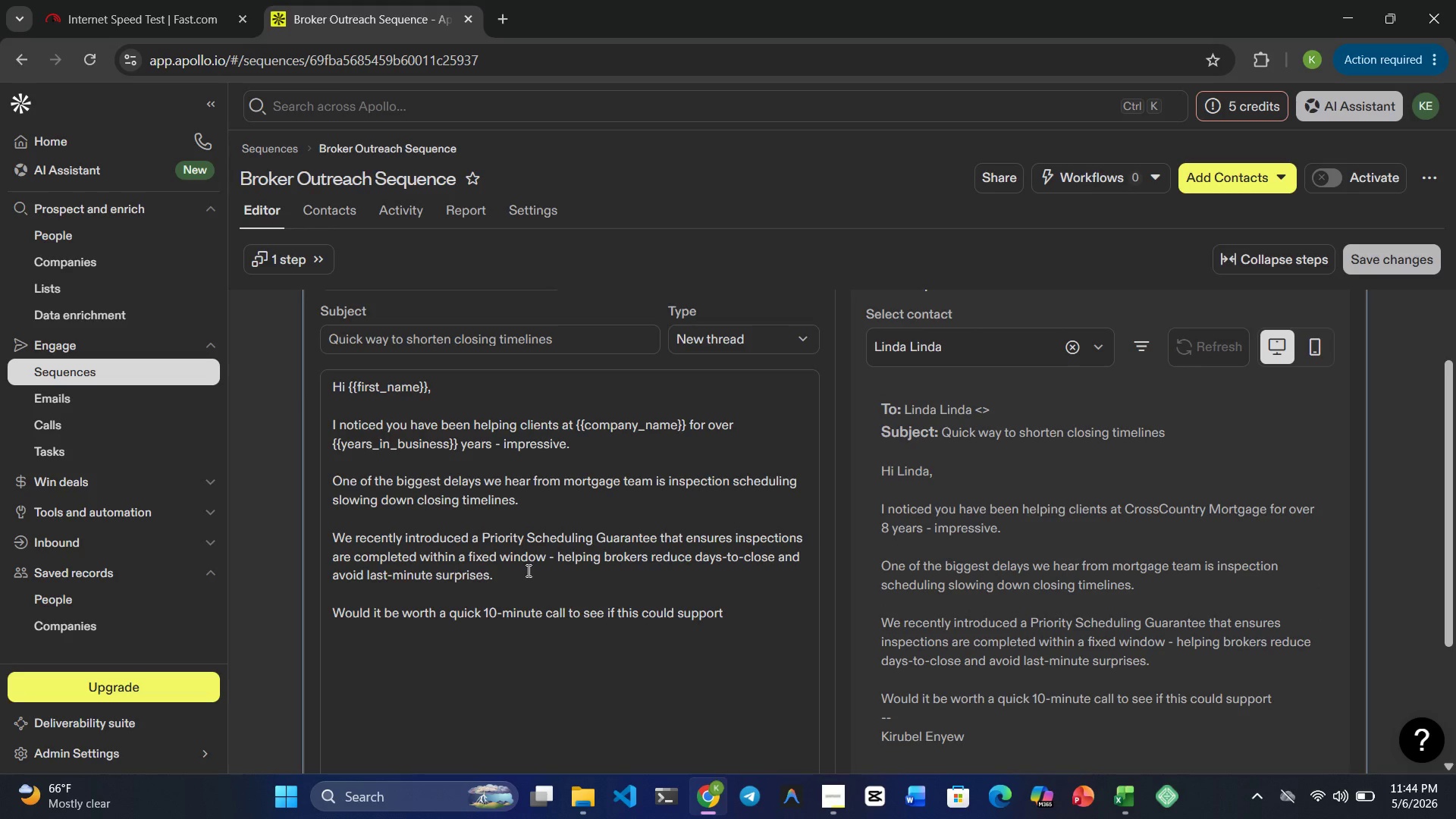 
type(ypur )
key(Backspace)
key(Backspace)
key(Backspace)
key(Backspace)
key(Backspace)
type(your pipeline?)
 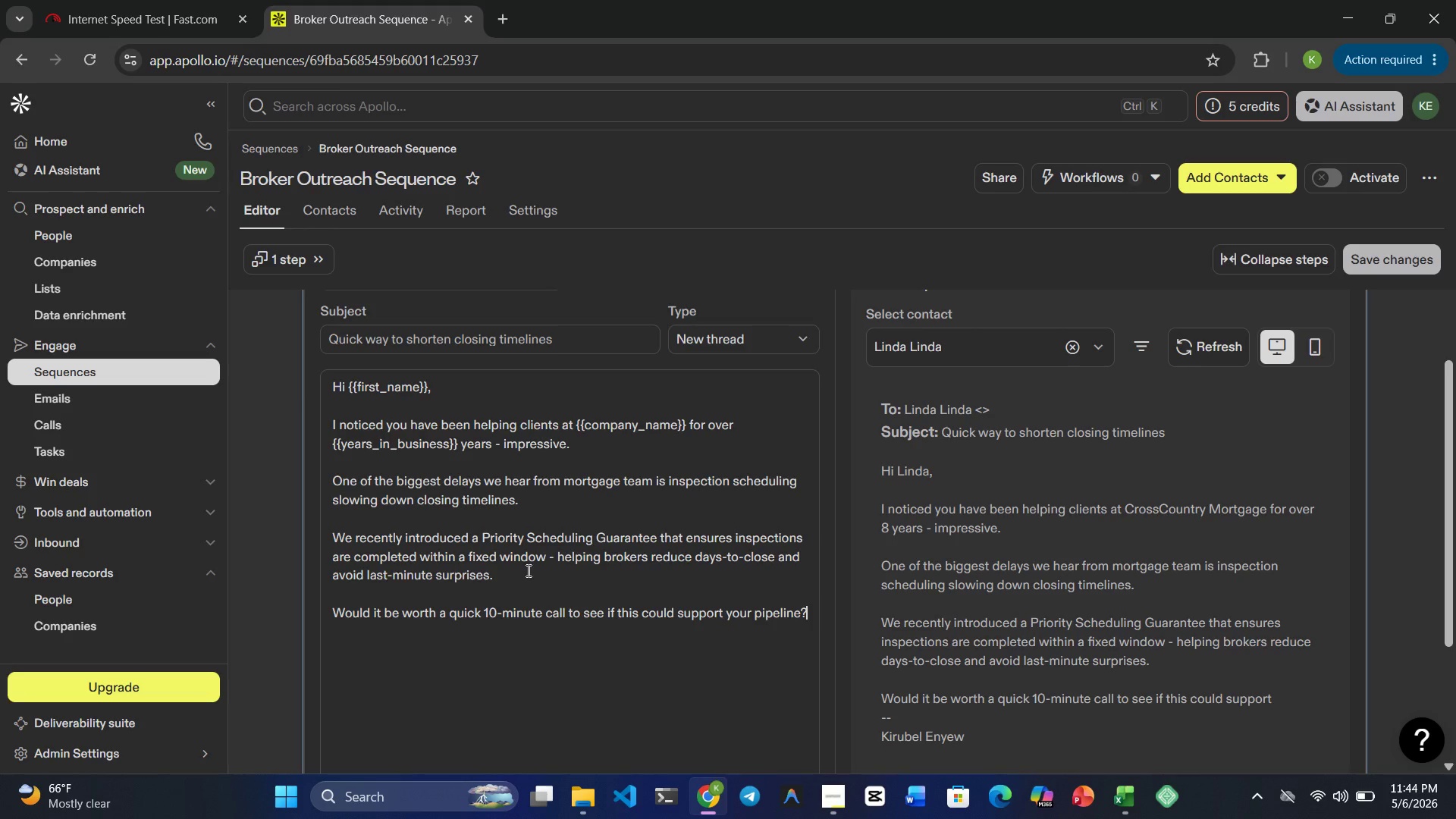 
key(Enter)
 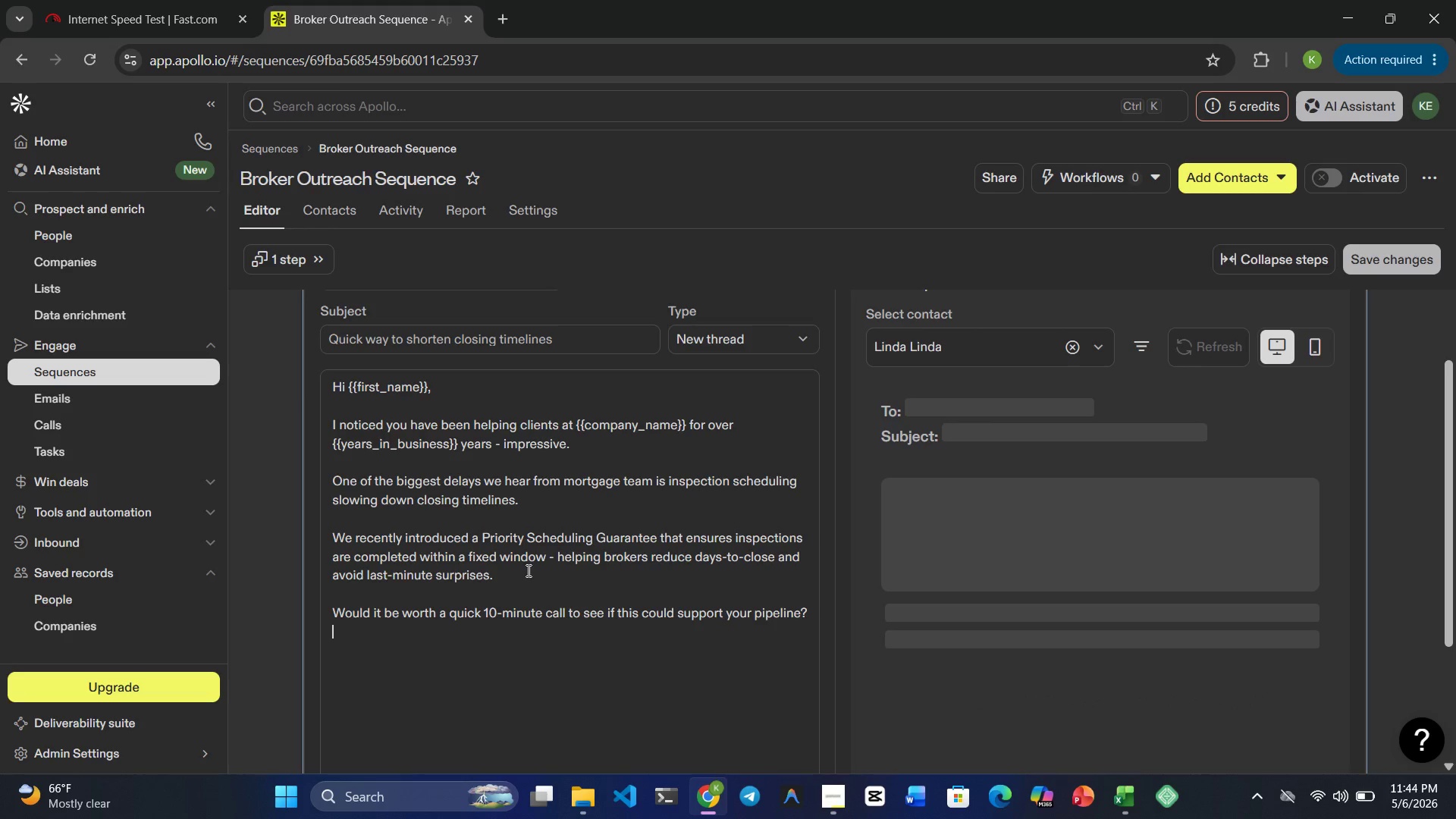 
key(Enter)
 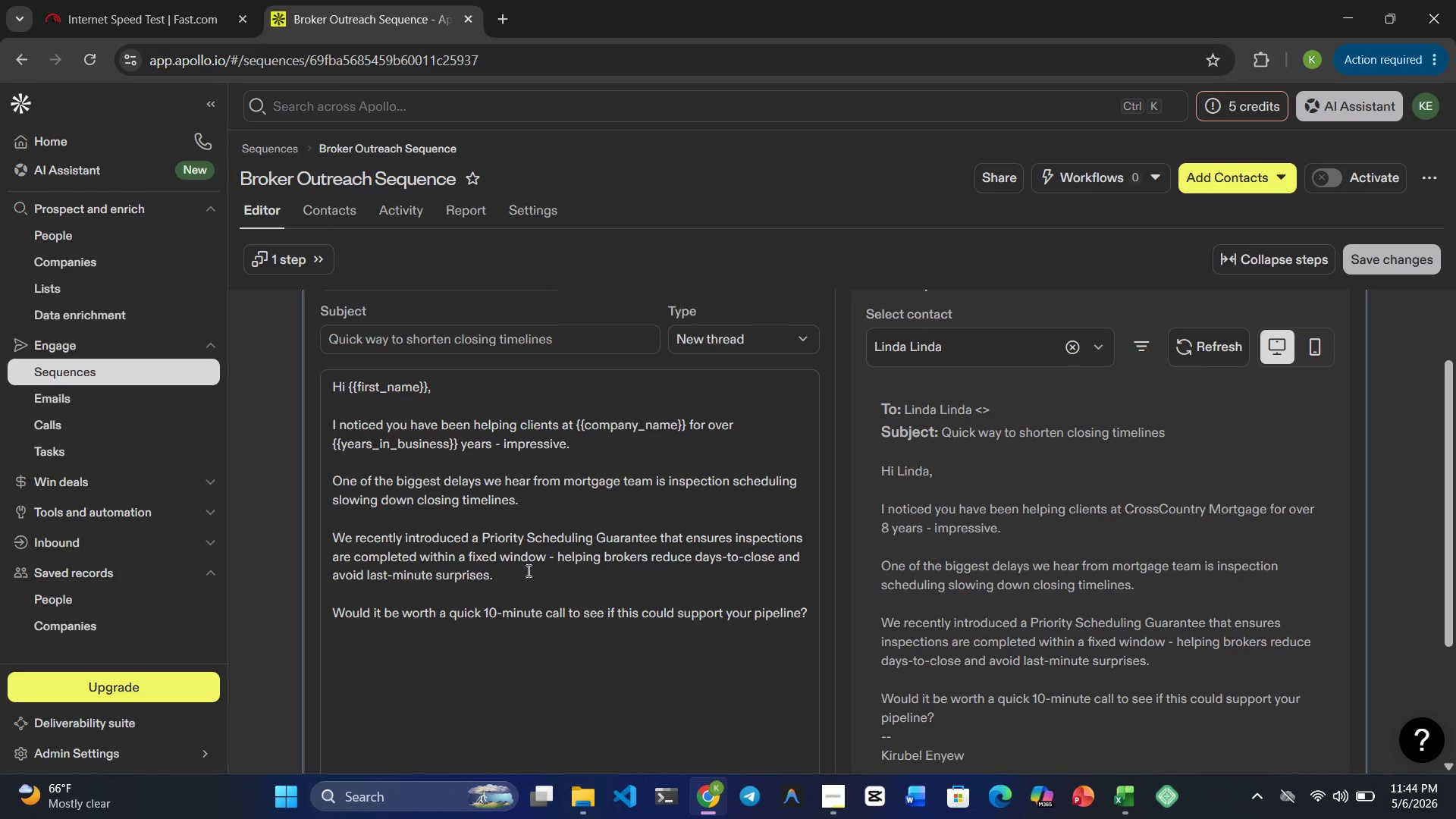 
type(Best,)
 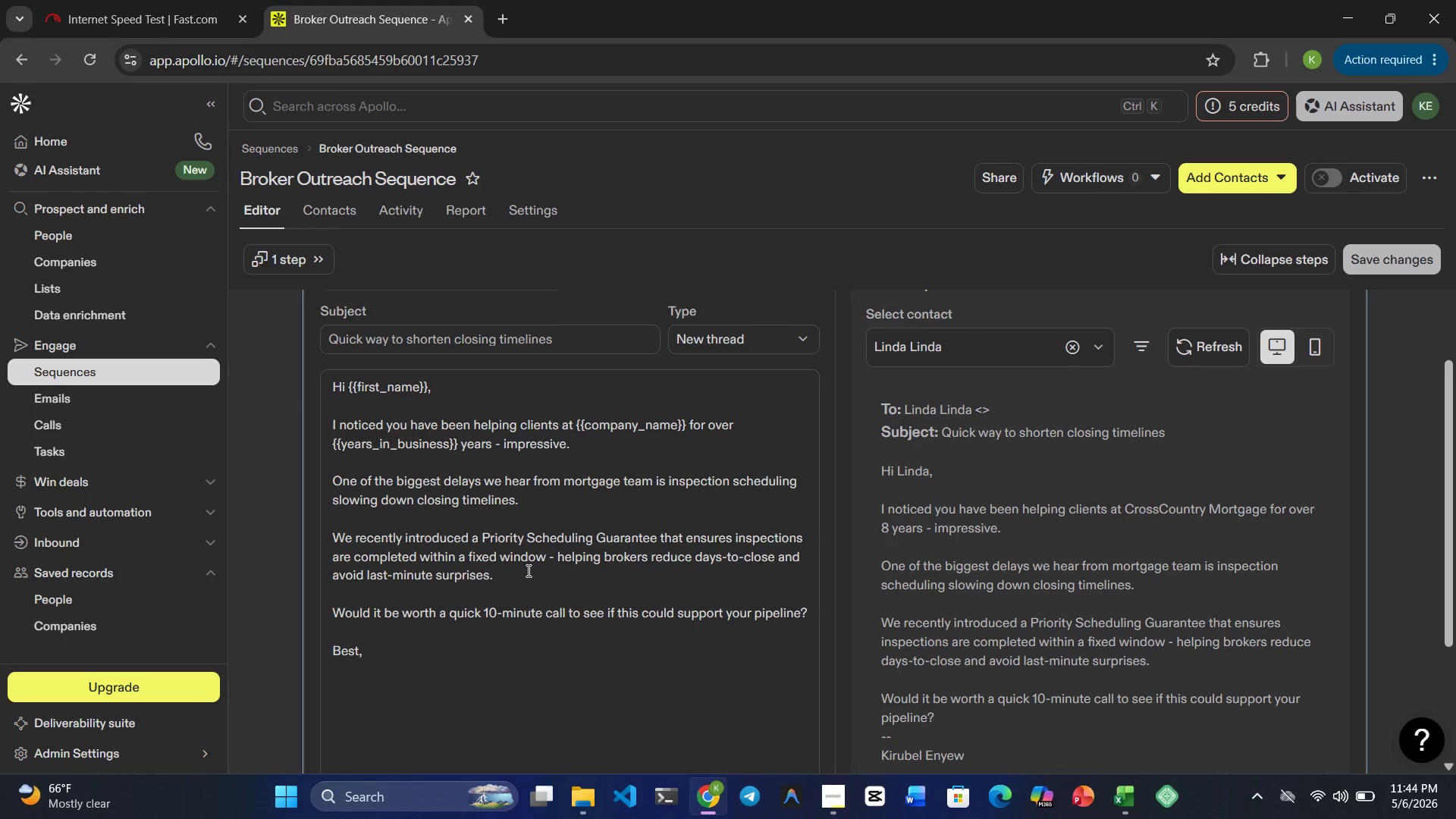 
key(Enter)
 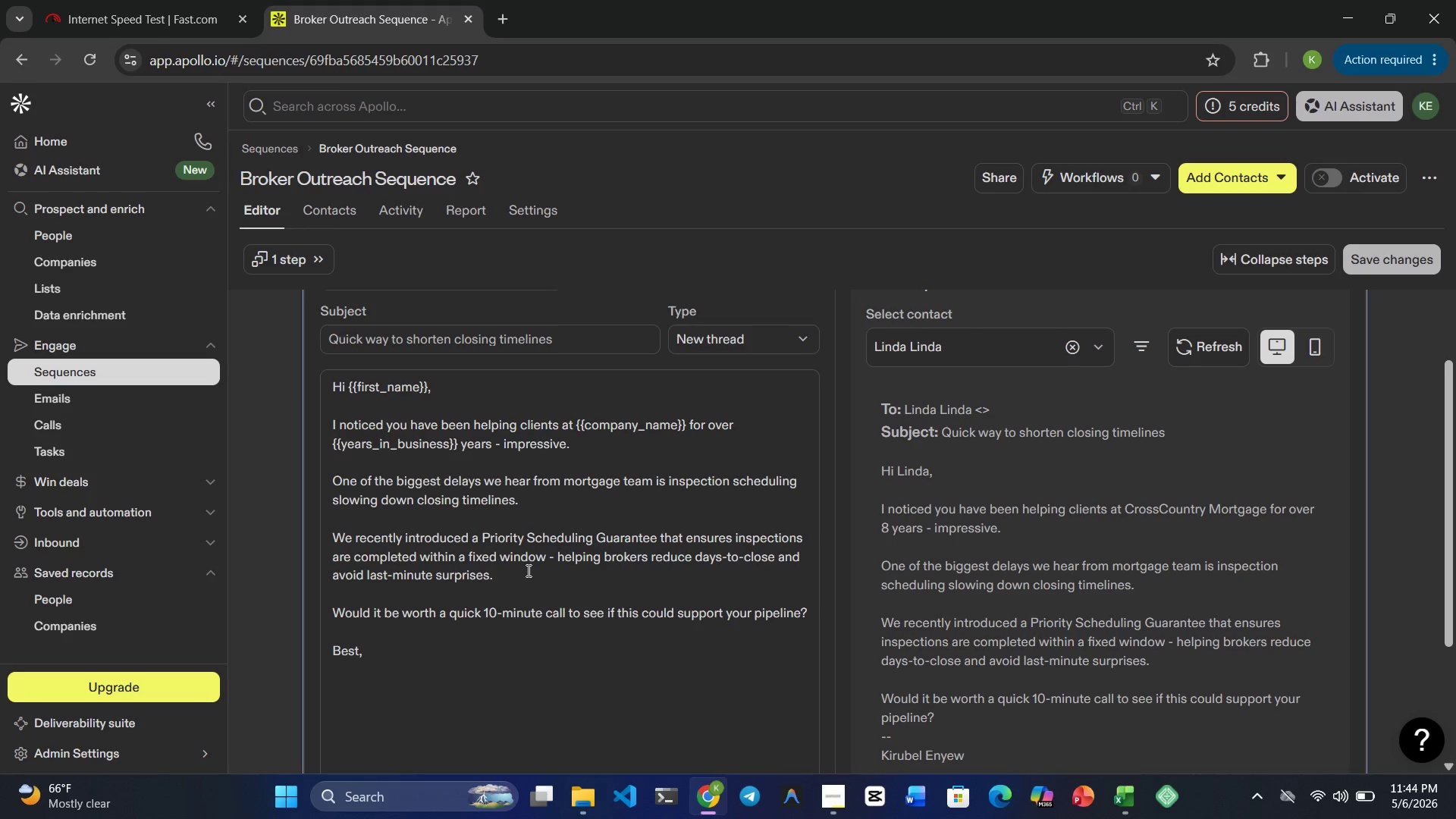 
key(ArrowDown)
 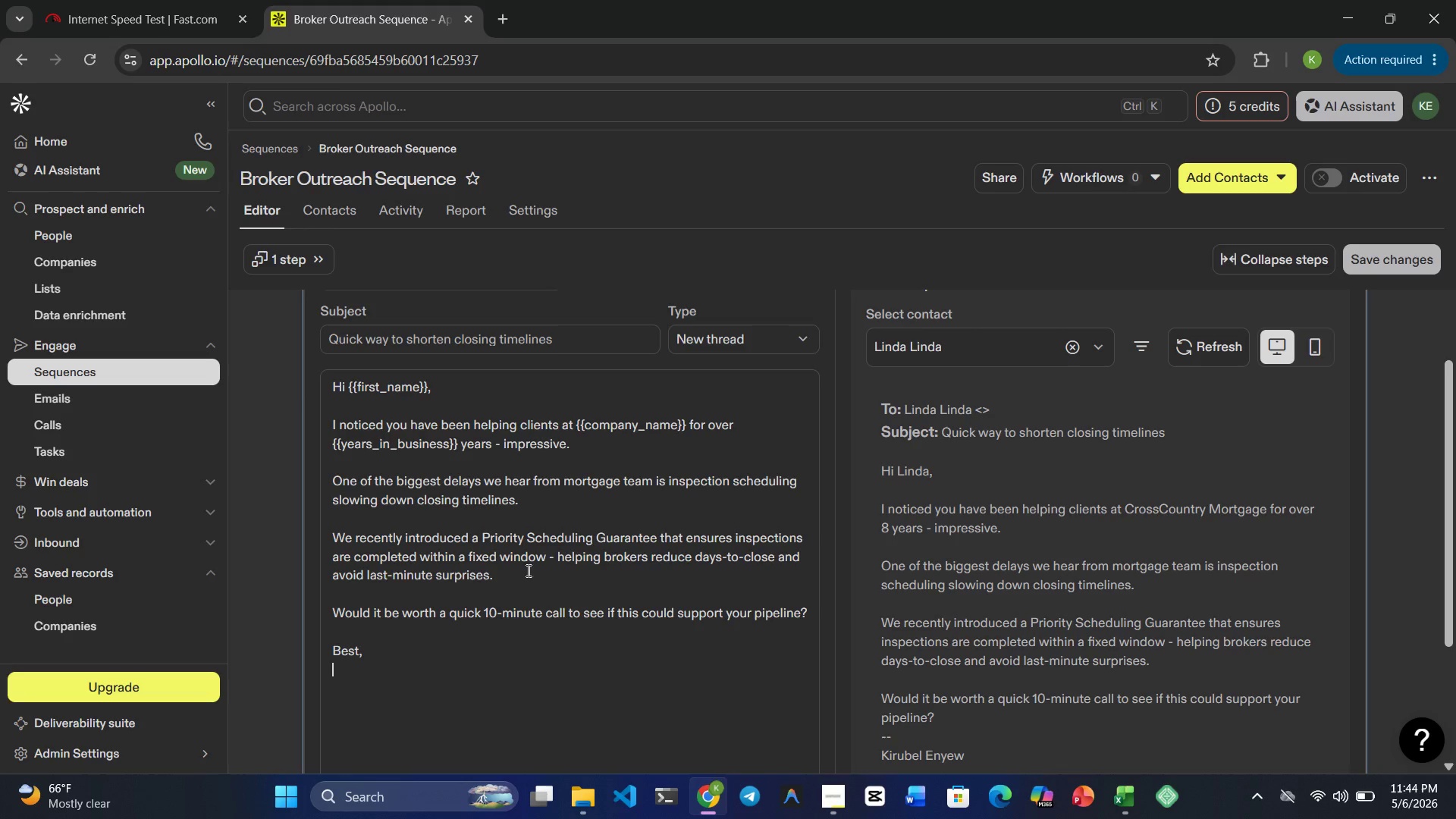 
key(ArrowDown)
 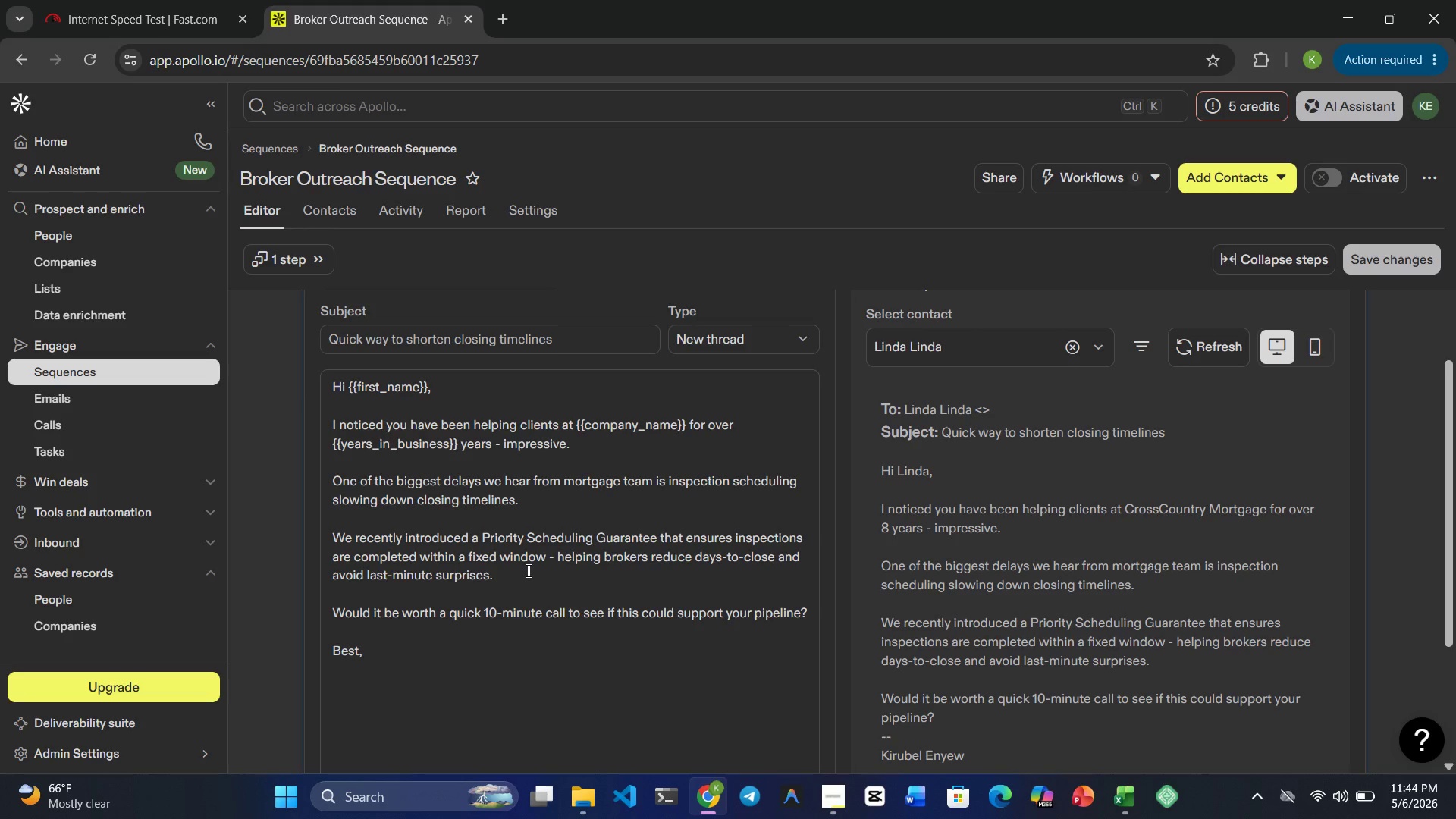 
key(Backspace)
 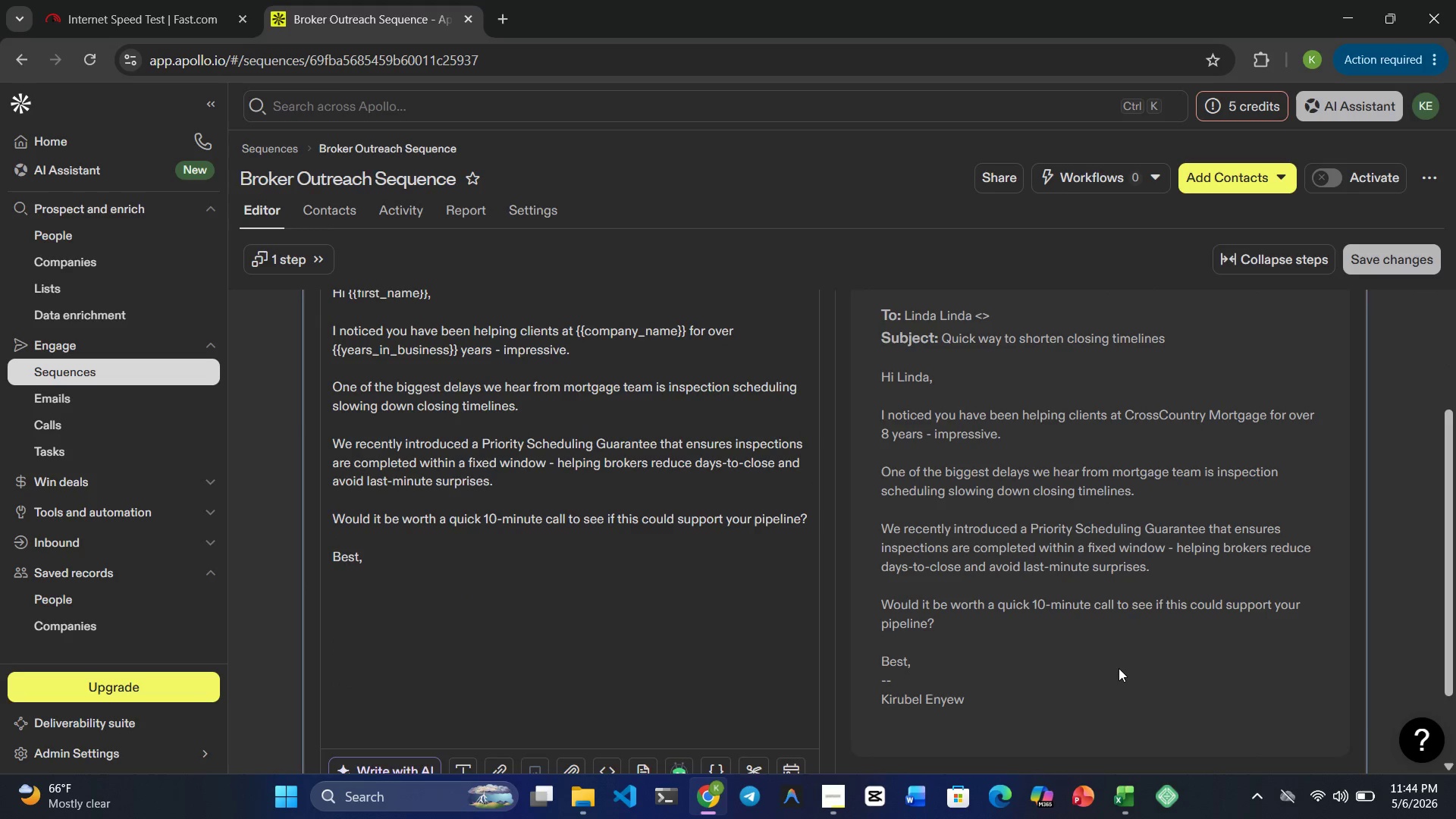 
wait(15.3)
 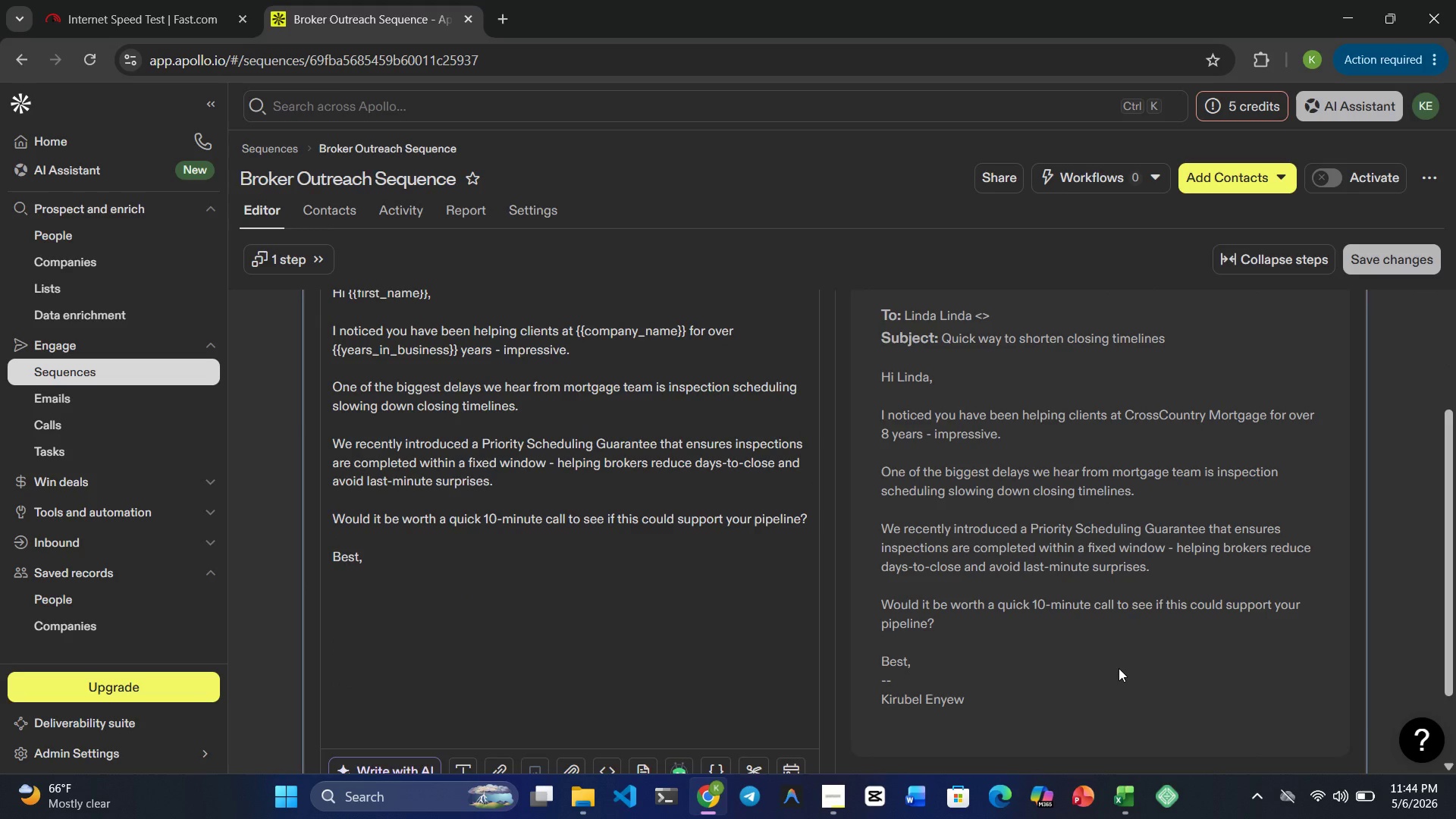 
key(Shift+Enter)
 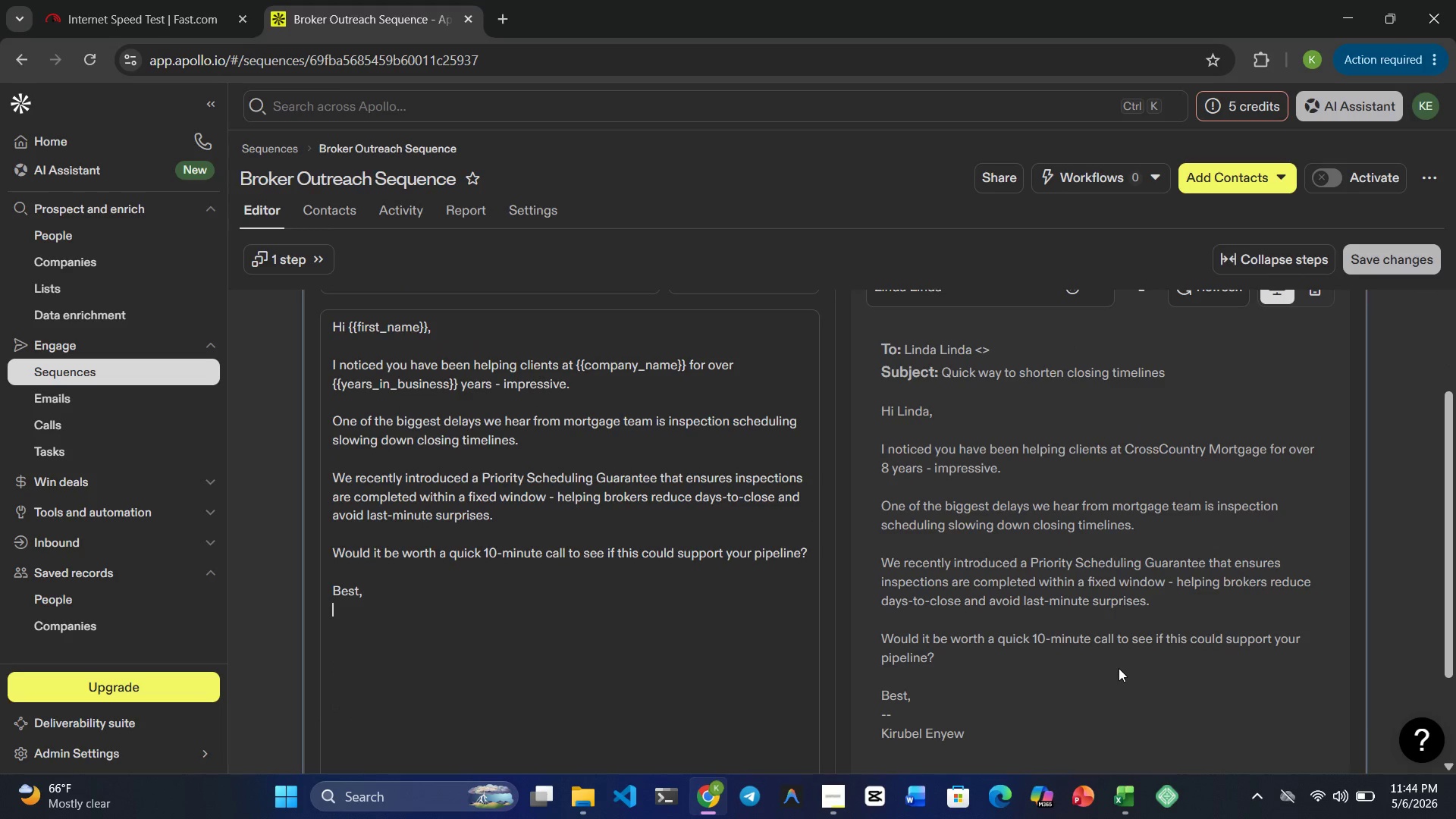 
type({{owner)
 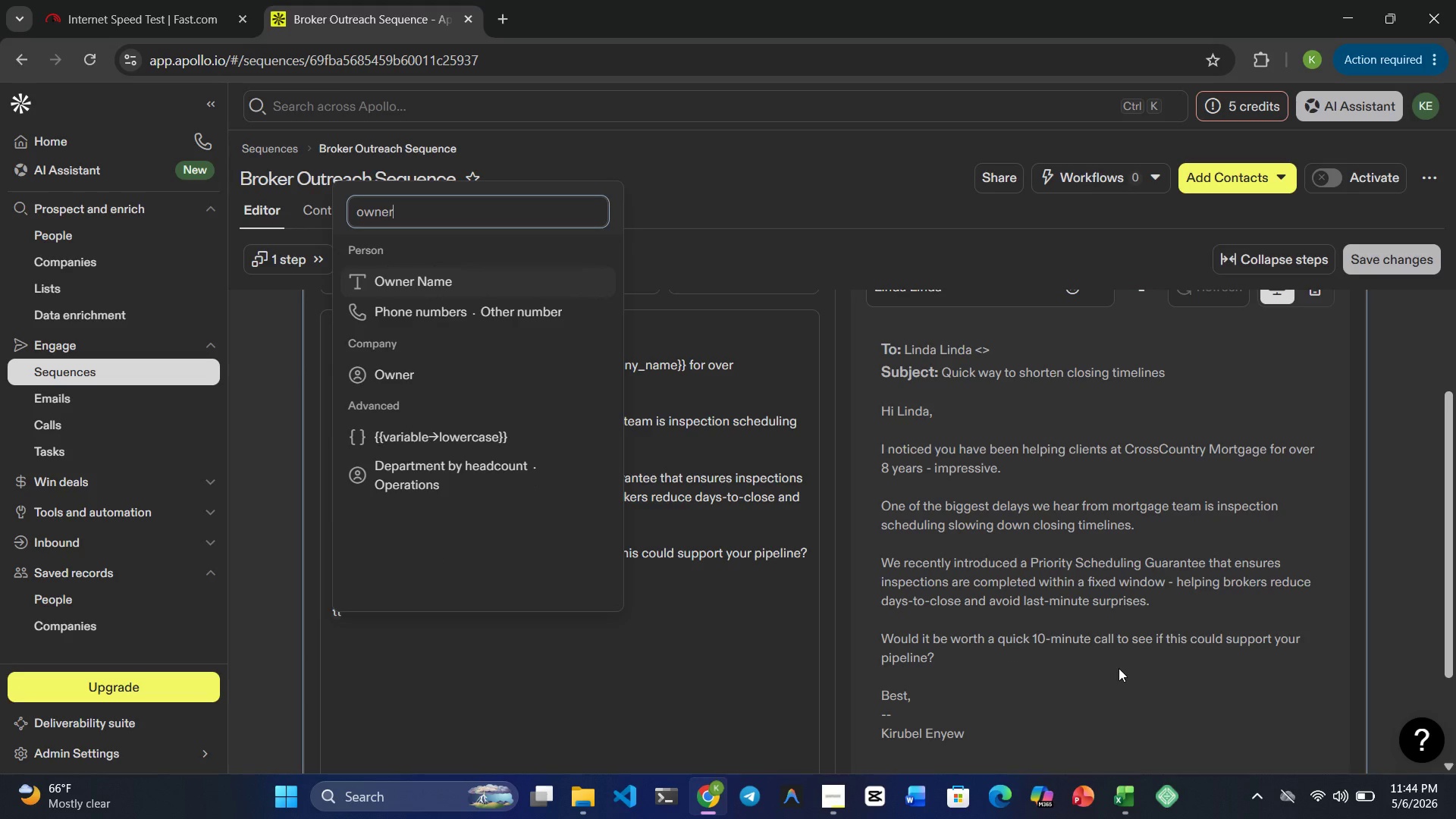 
hold_key(key=ShiftRight, duration=0.47)
 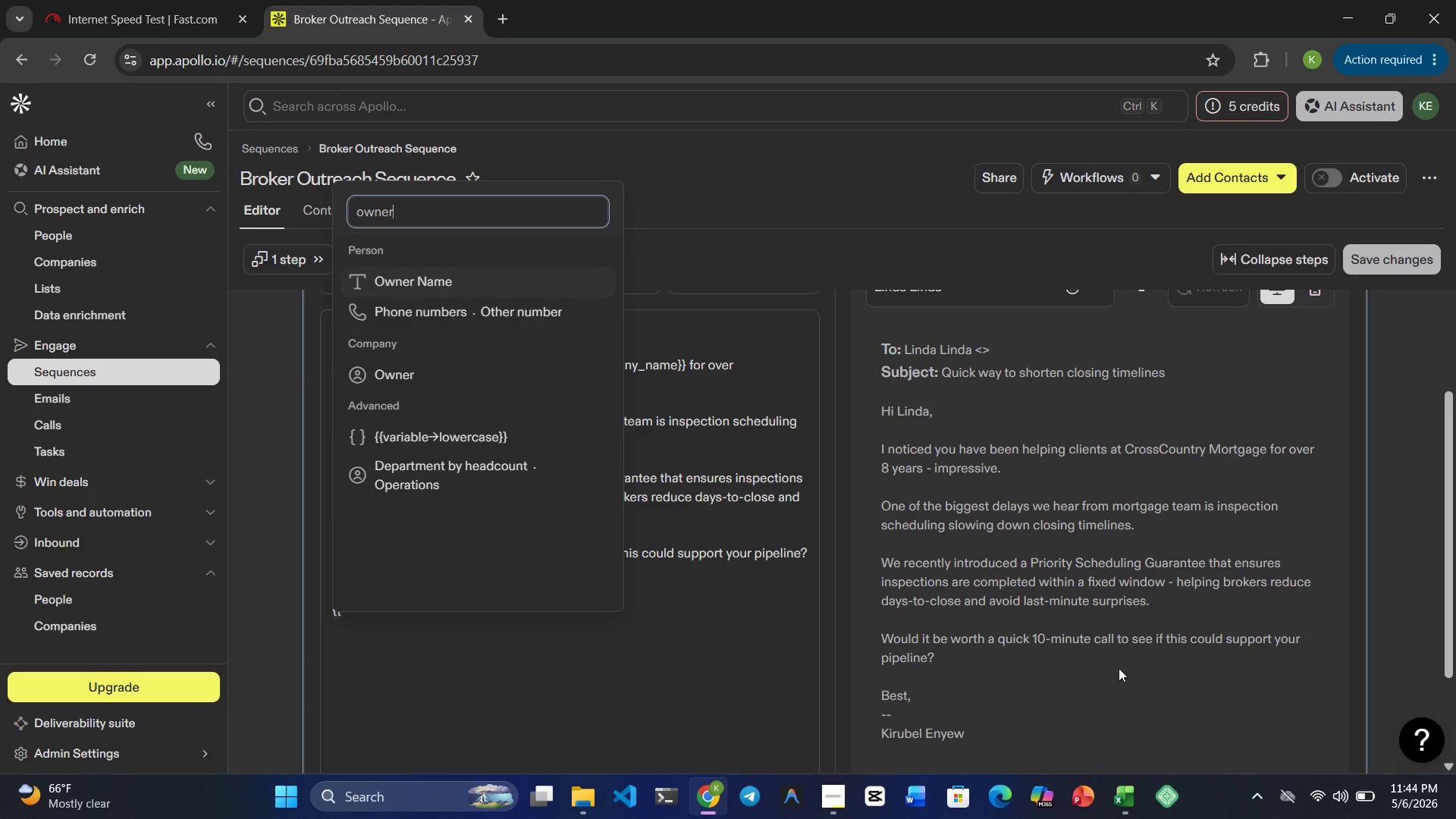 
key(Enter)
 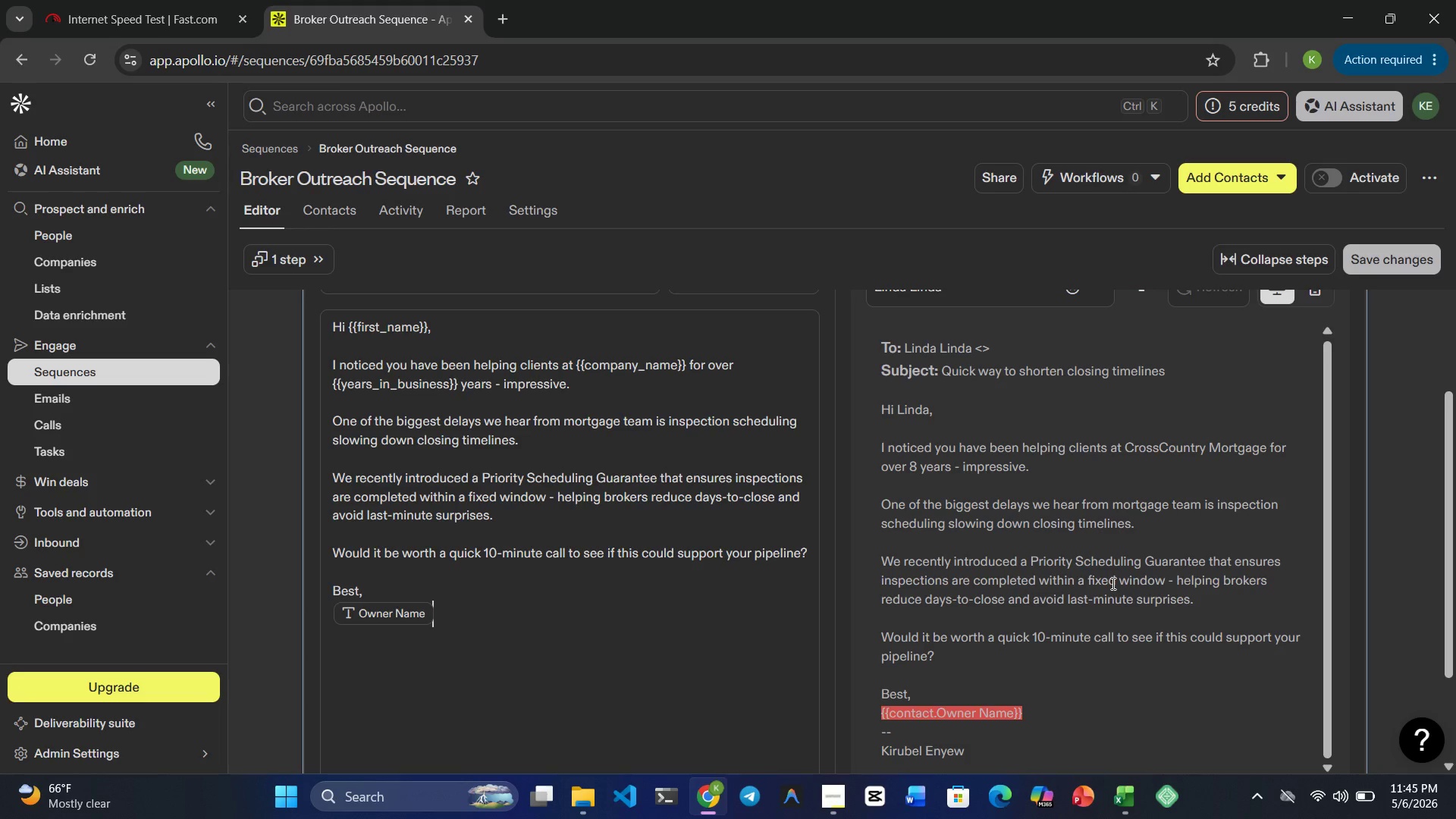 
wait(11.59)
 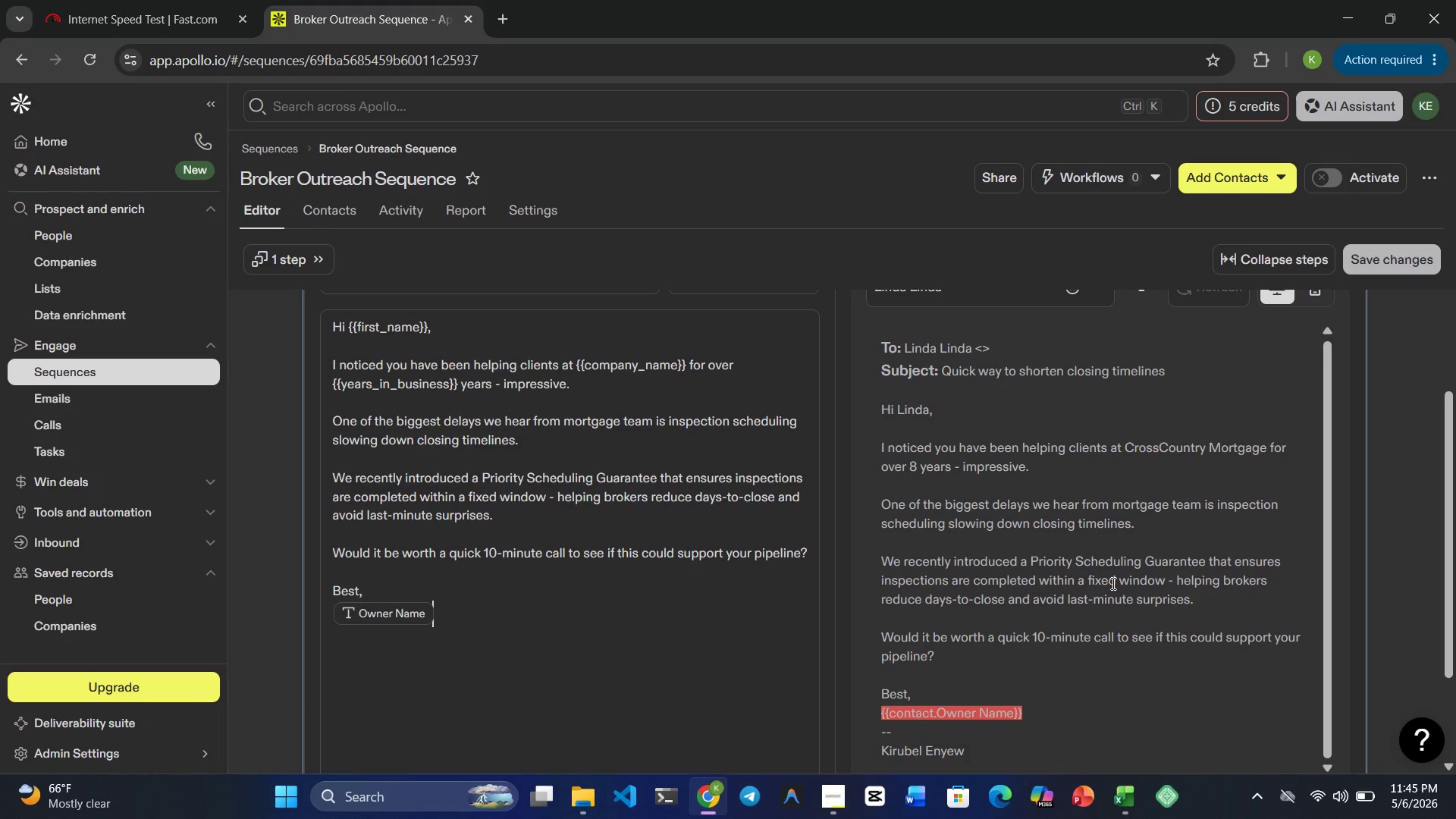 
key(Control+Z)
 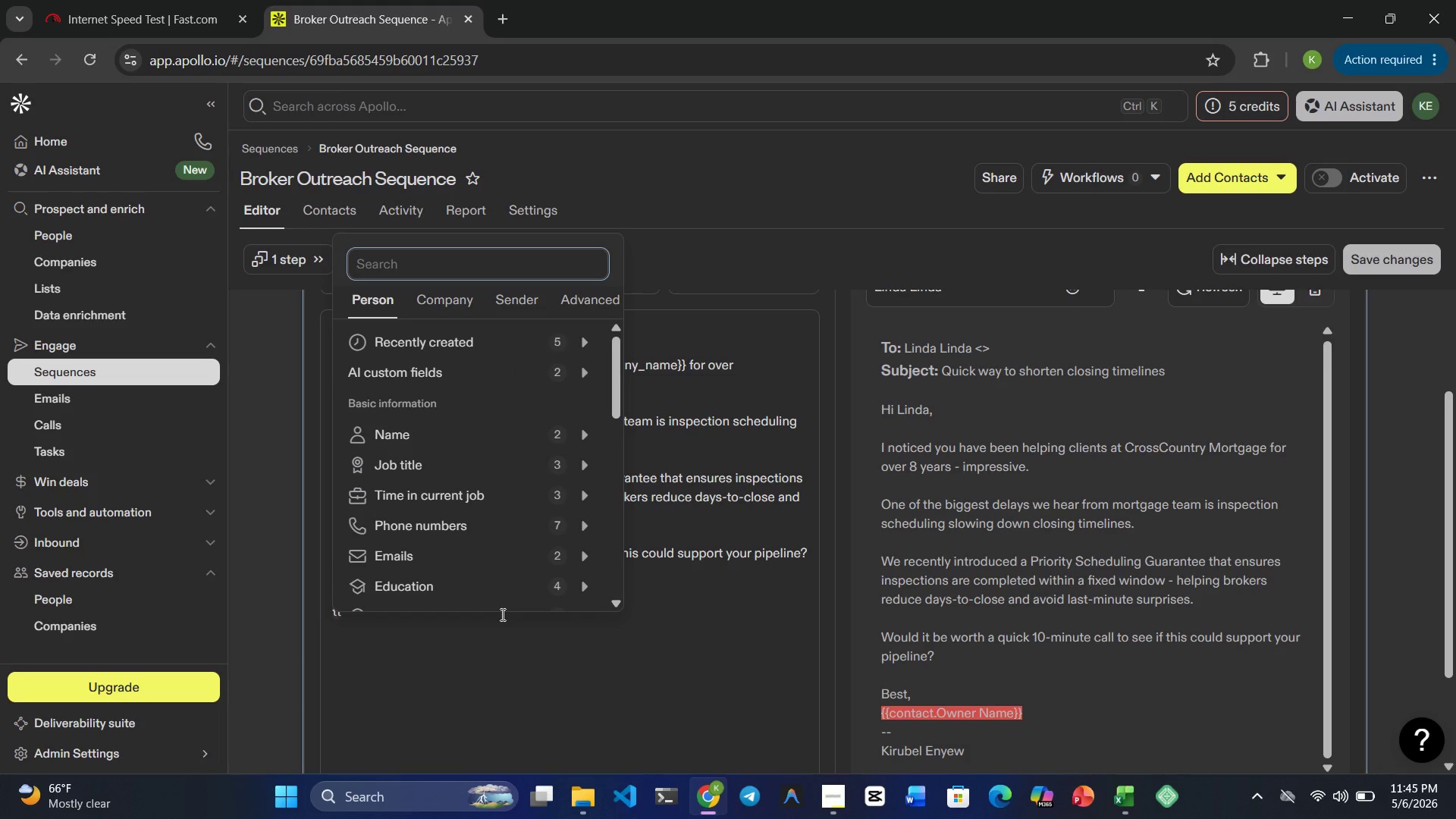 
left_click([501, 614])
 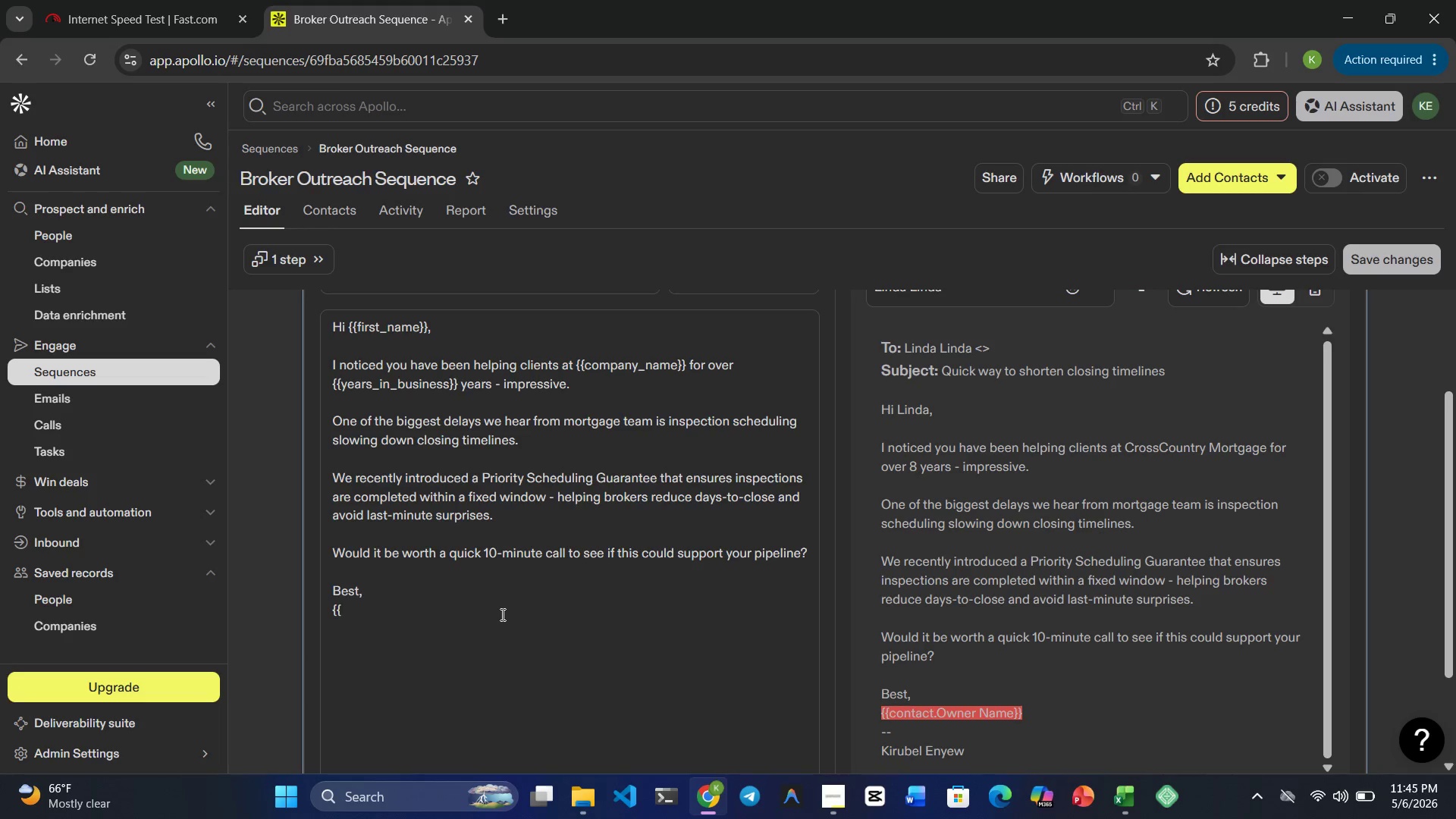 
left_click([501, 614])
 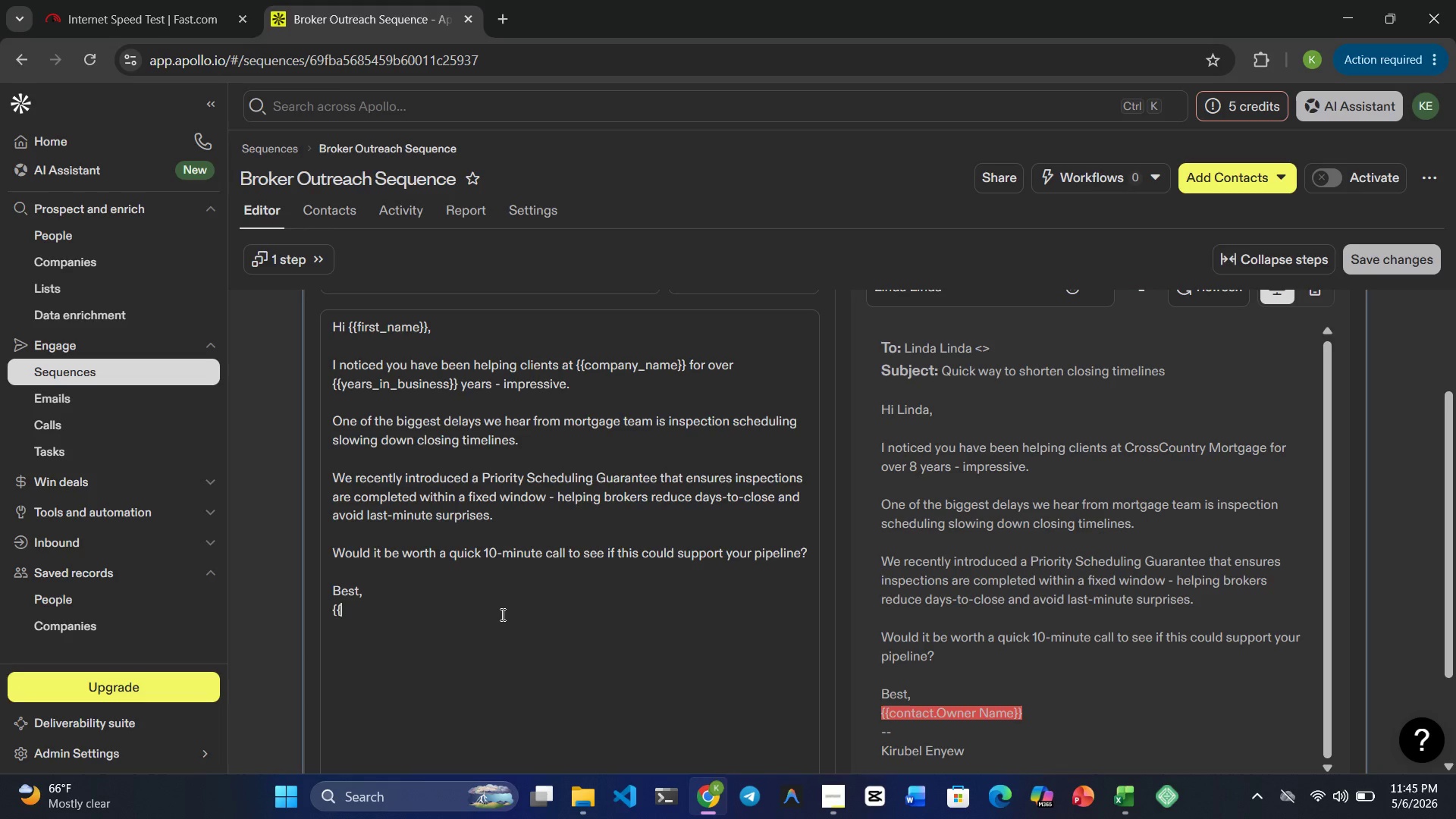 
key(Backspace)
 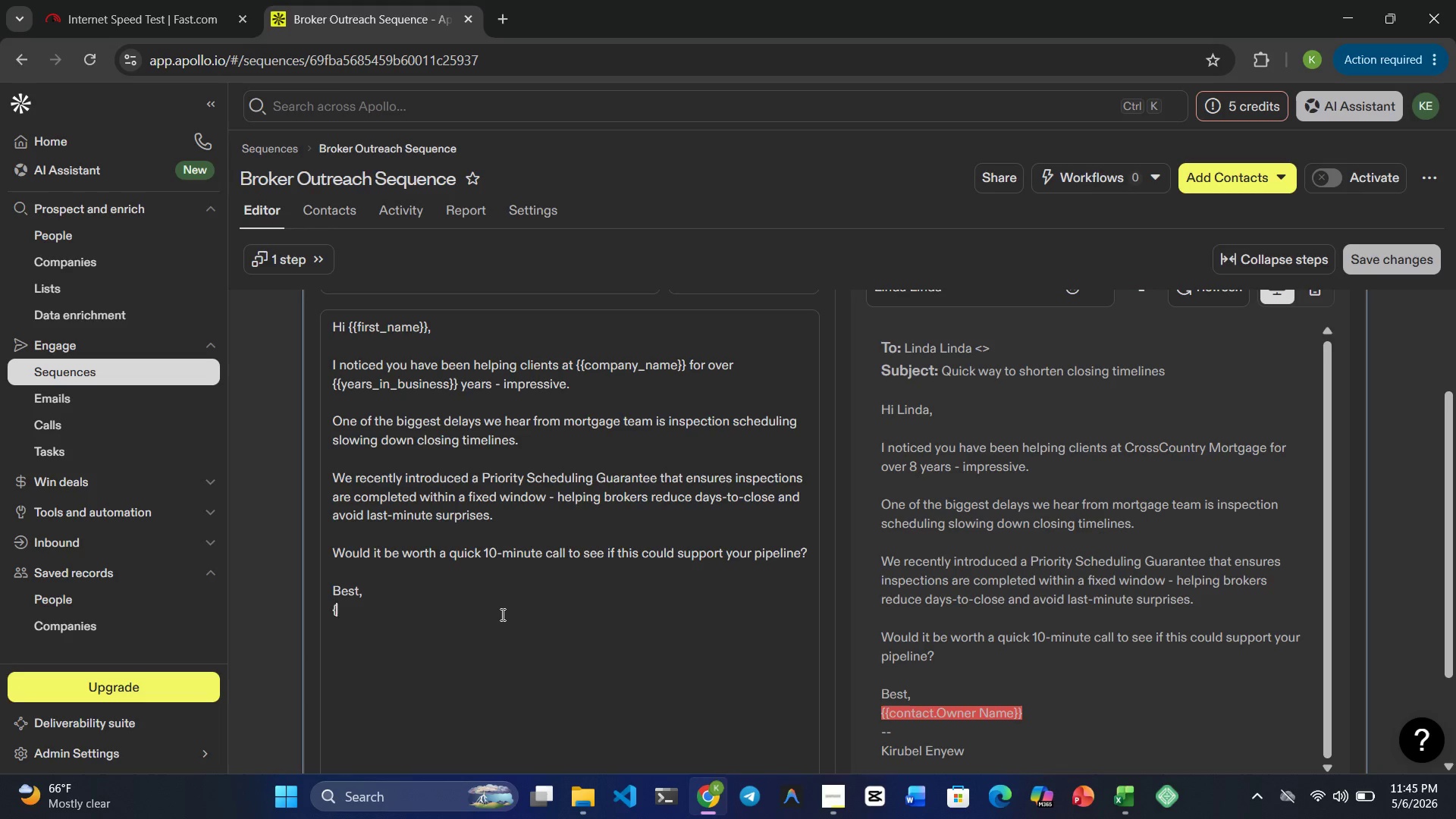 
key(Backspace)
 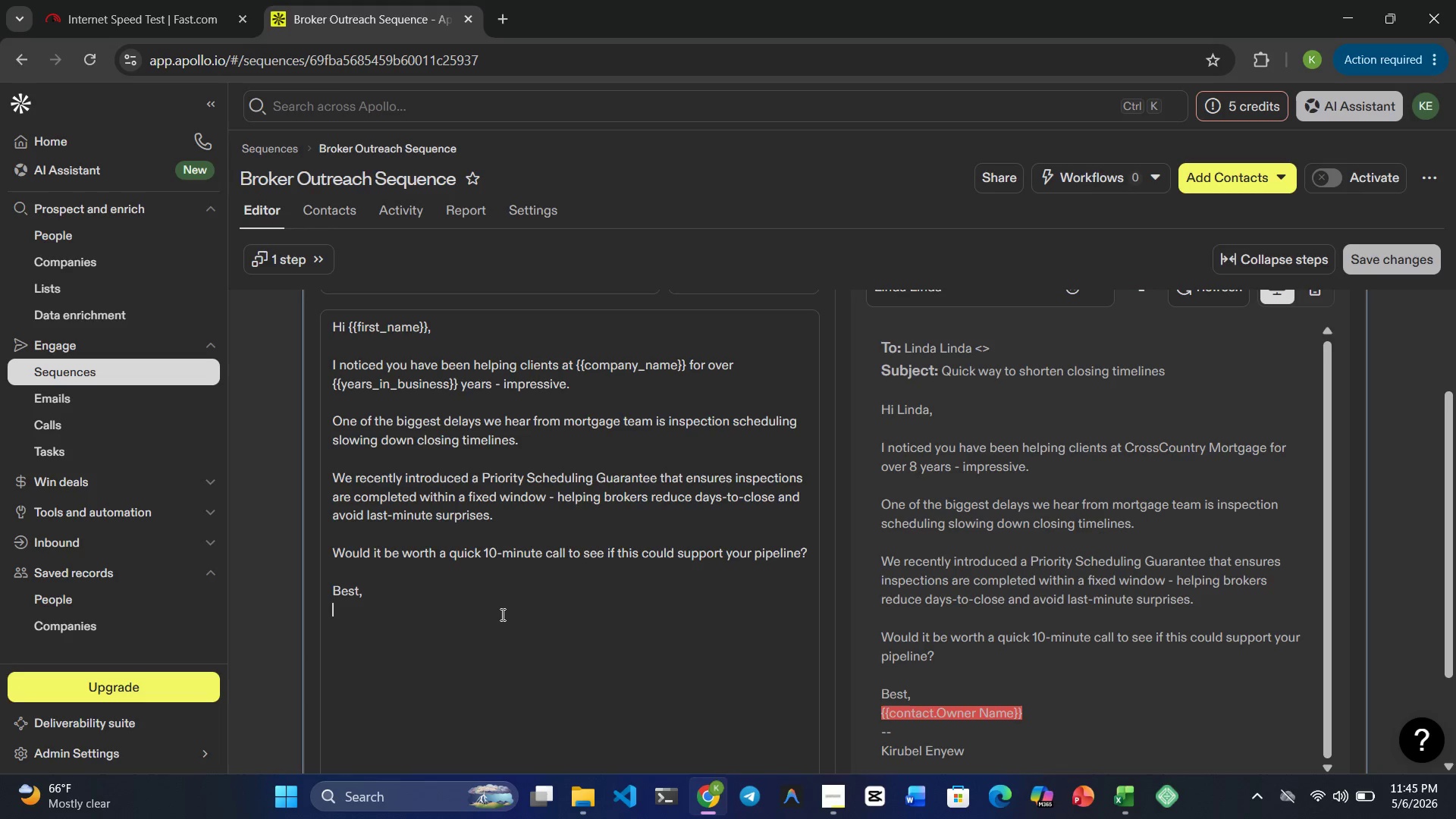 
key(Backspace)
 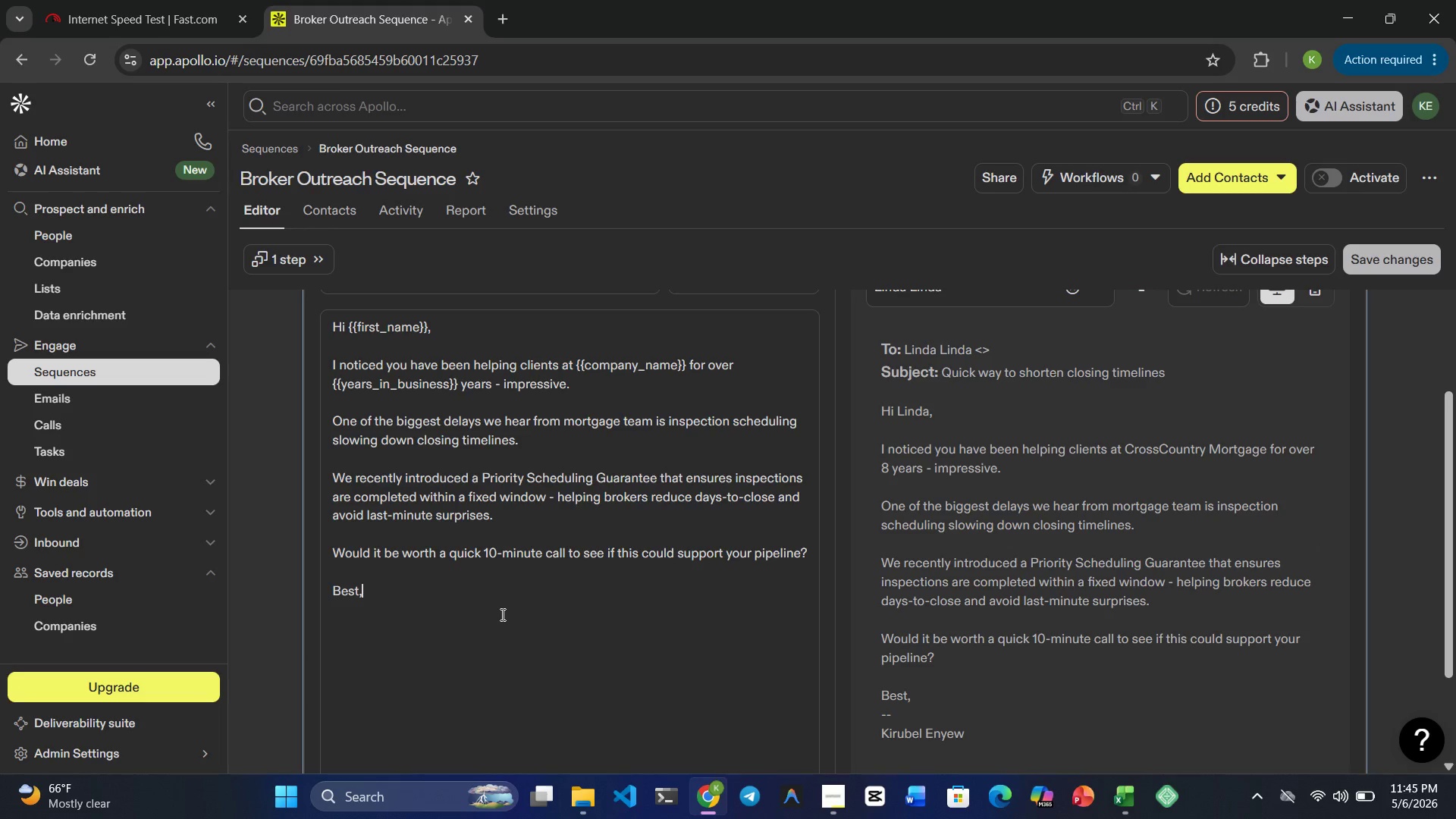 
mouse_move([1031, 508])
 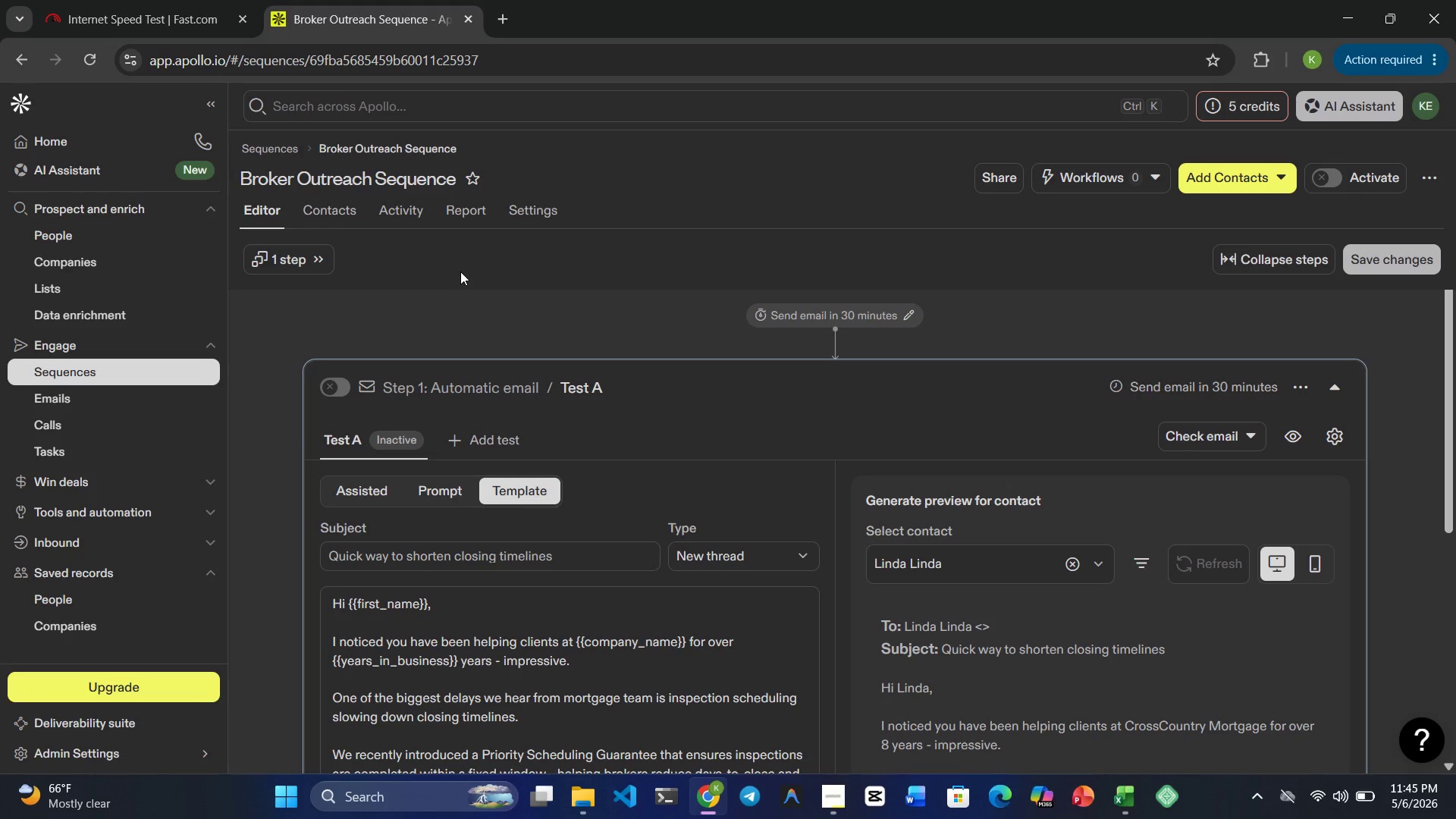 
wait(7.21)
 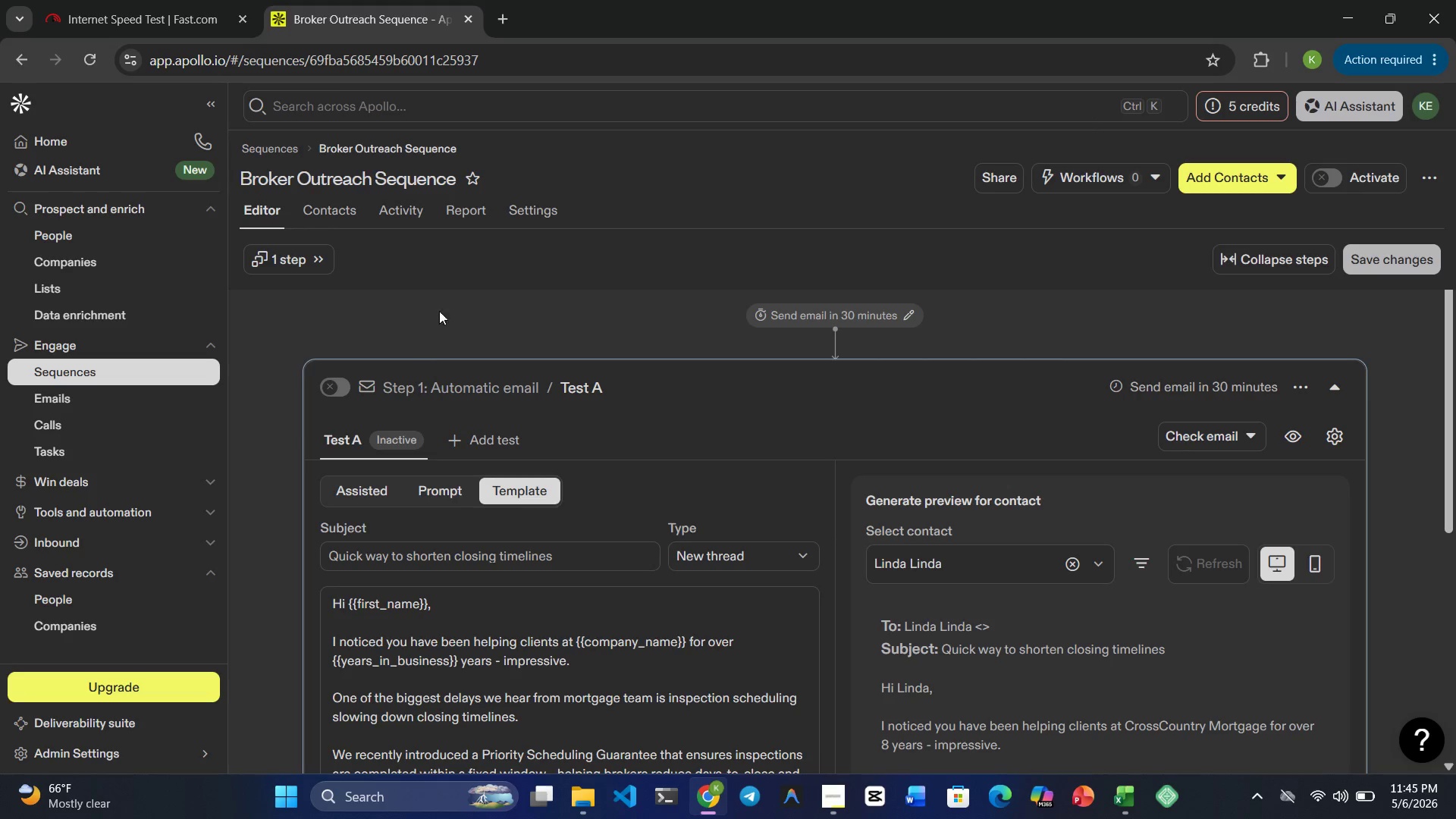 
left_click([1380, 258])
 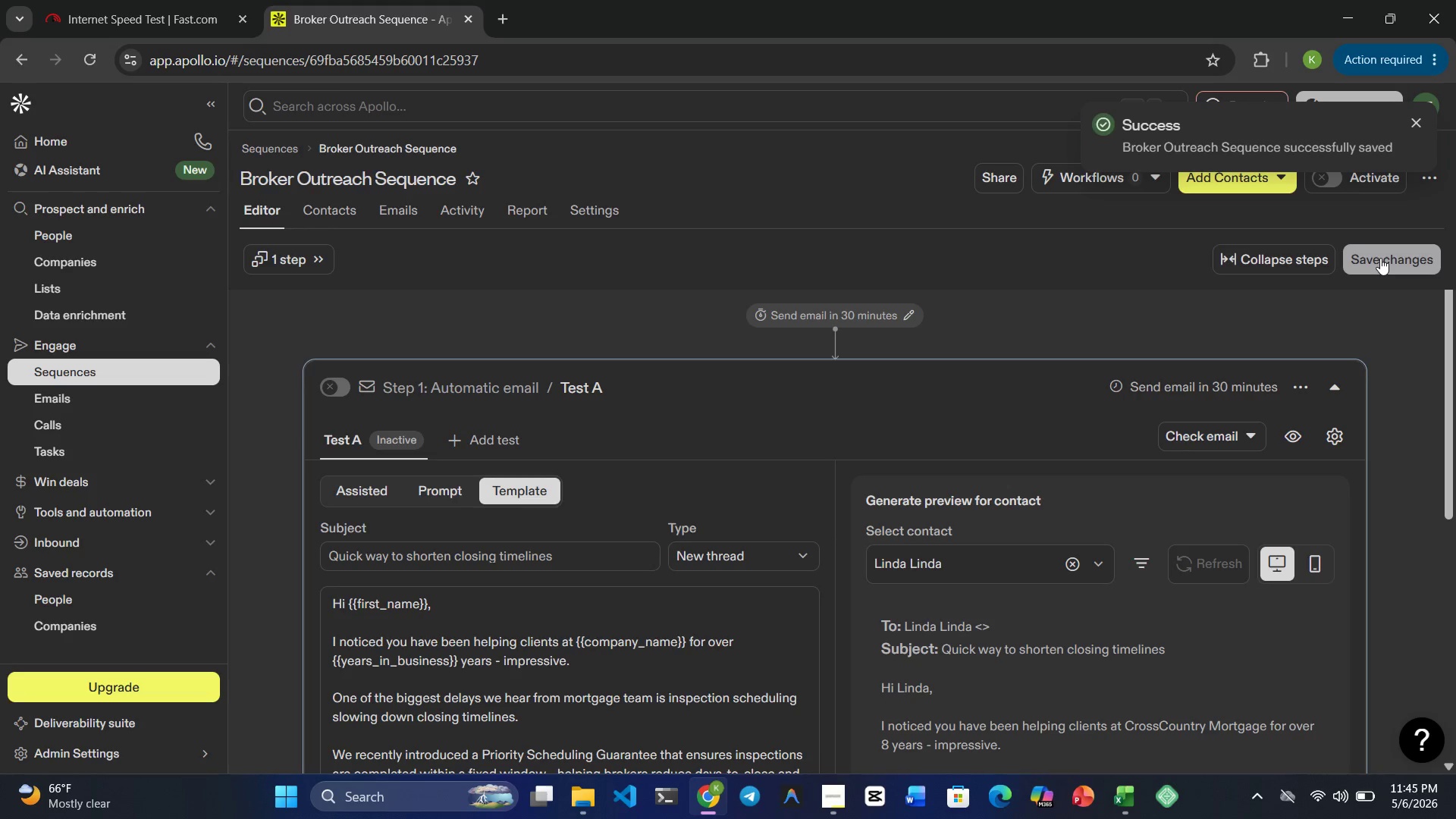 
wait(5.38)
 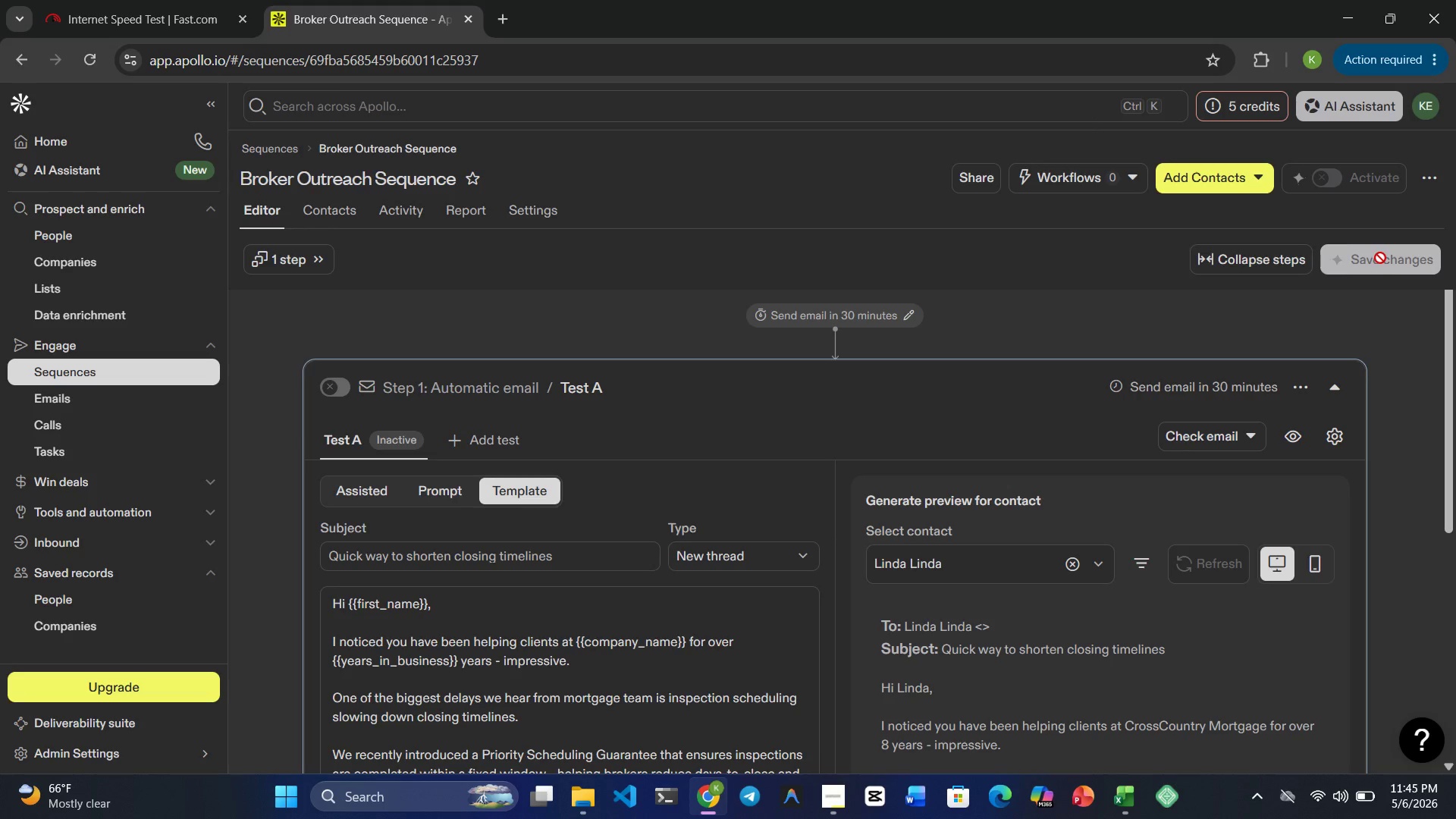 
scroll: coordinate [850, 434], scroll_direction: down, amount: 5.0
 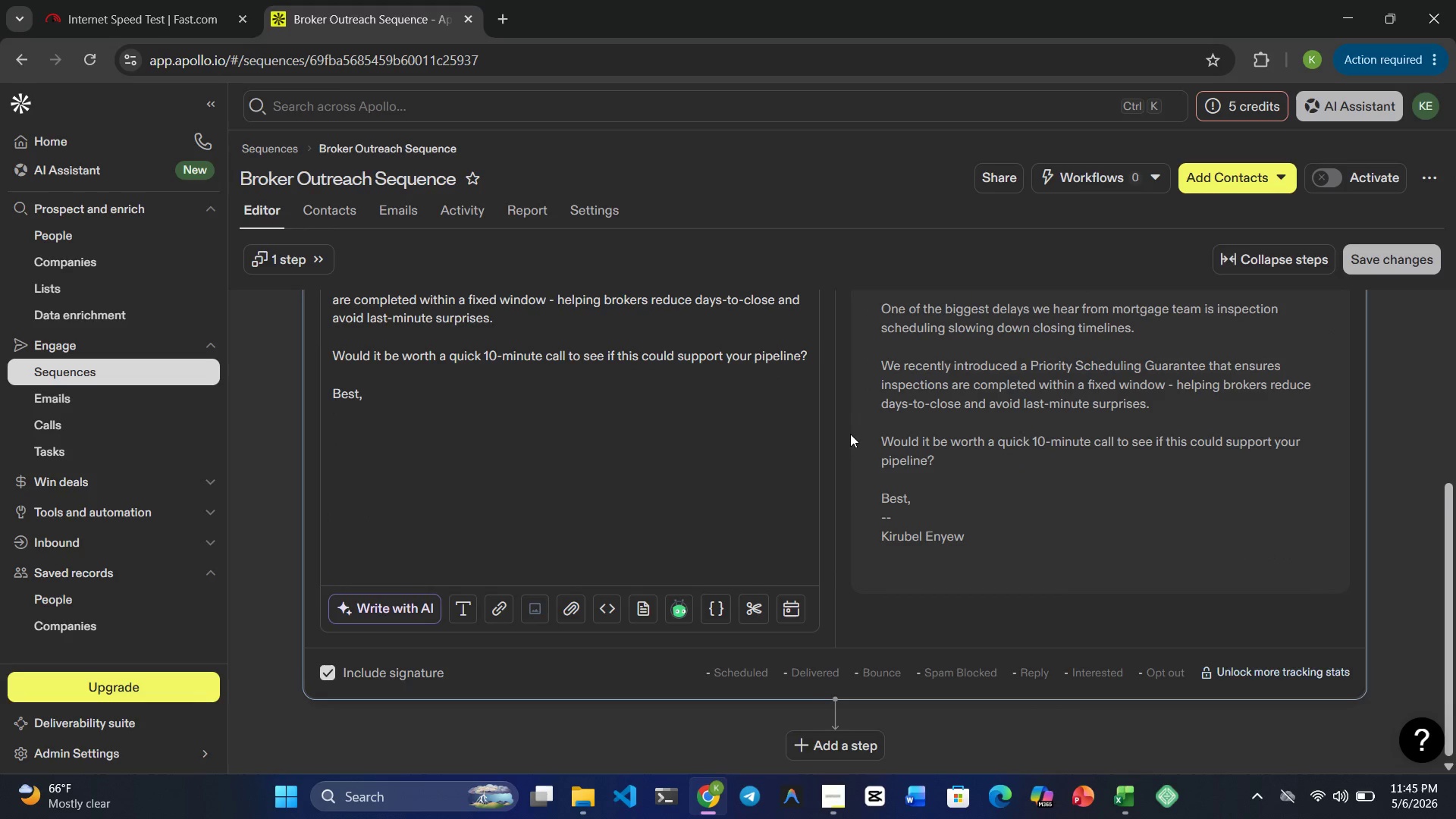 
scroll: coordinate [850, 434], scroll_direction: up, amount: 8.0
 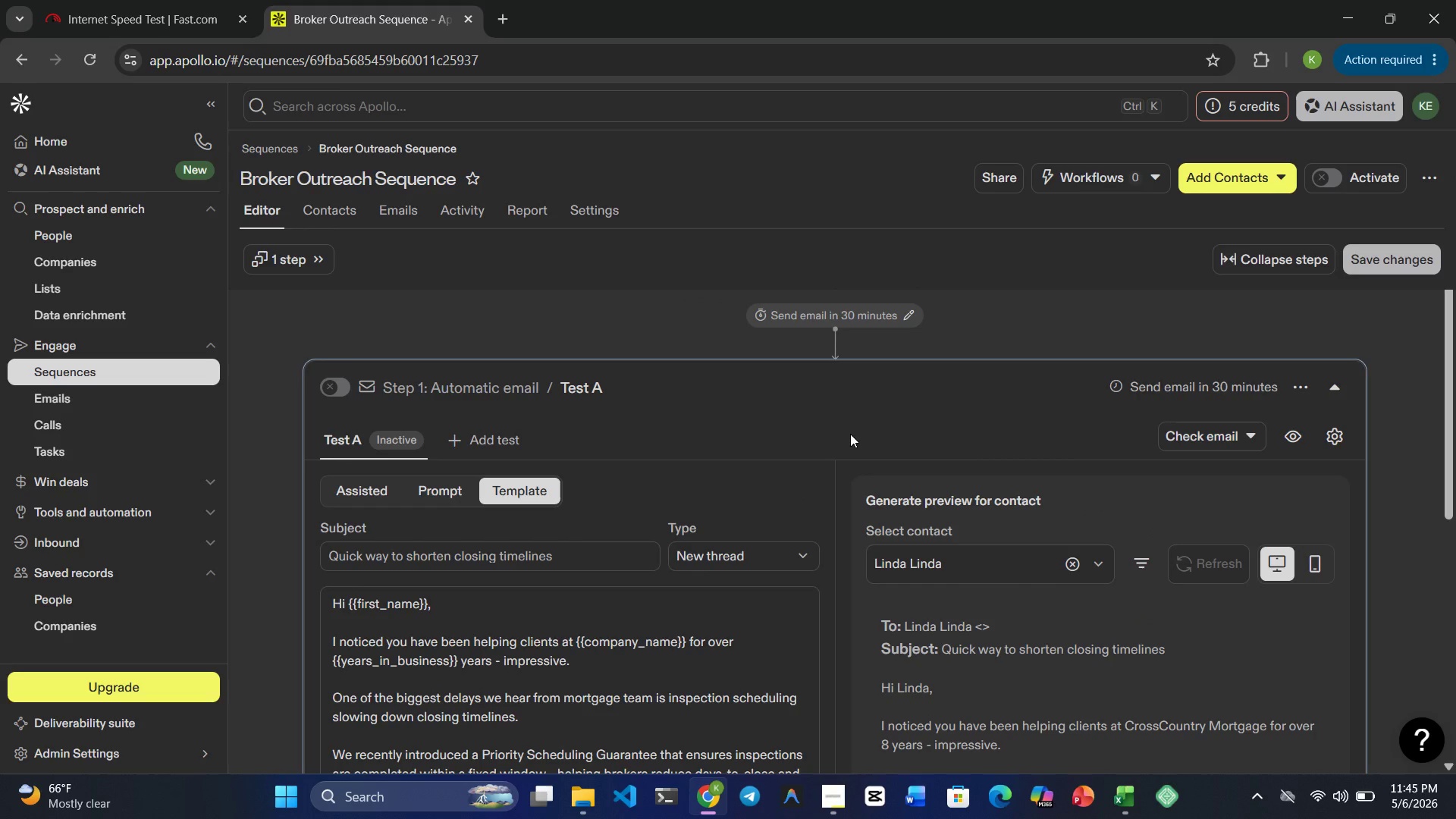 
scroll: coordinate [850, 434], scroll_direction: down, amount: 9.0
 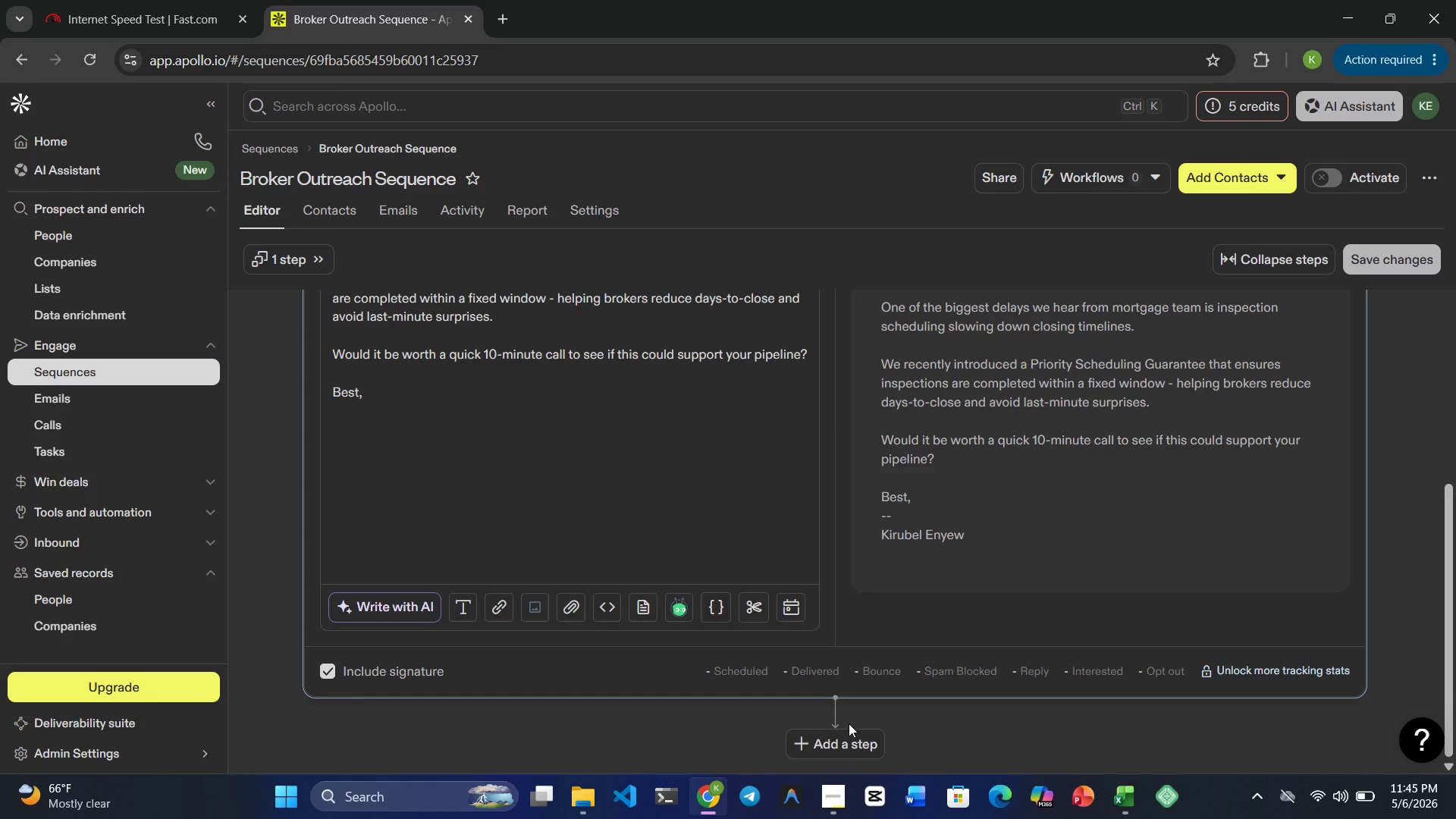 
left_click([844, 740])
 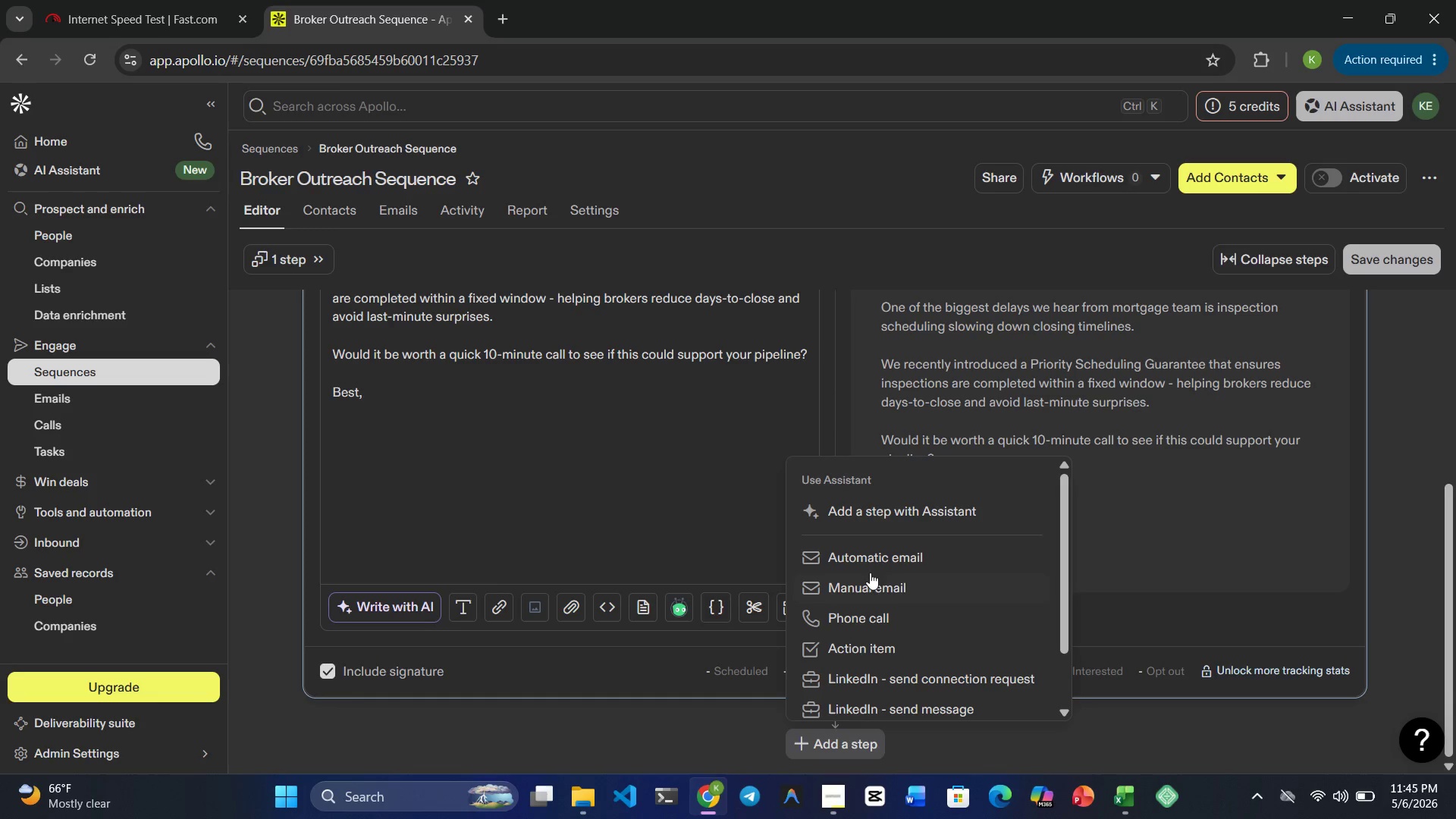 
left_click([858, 552])
 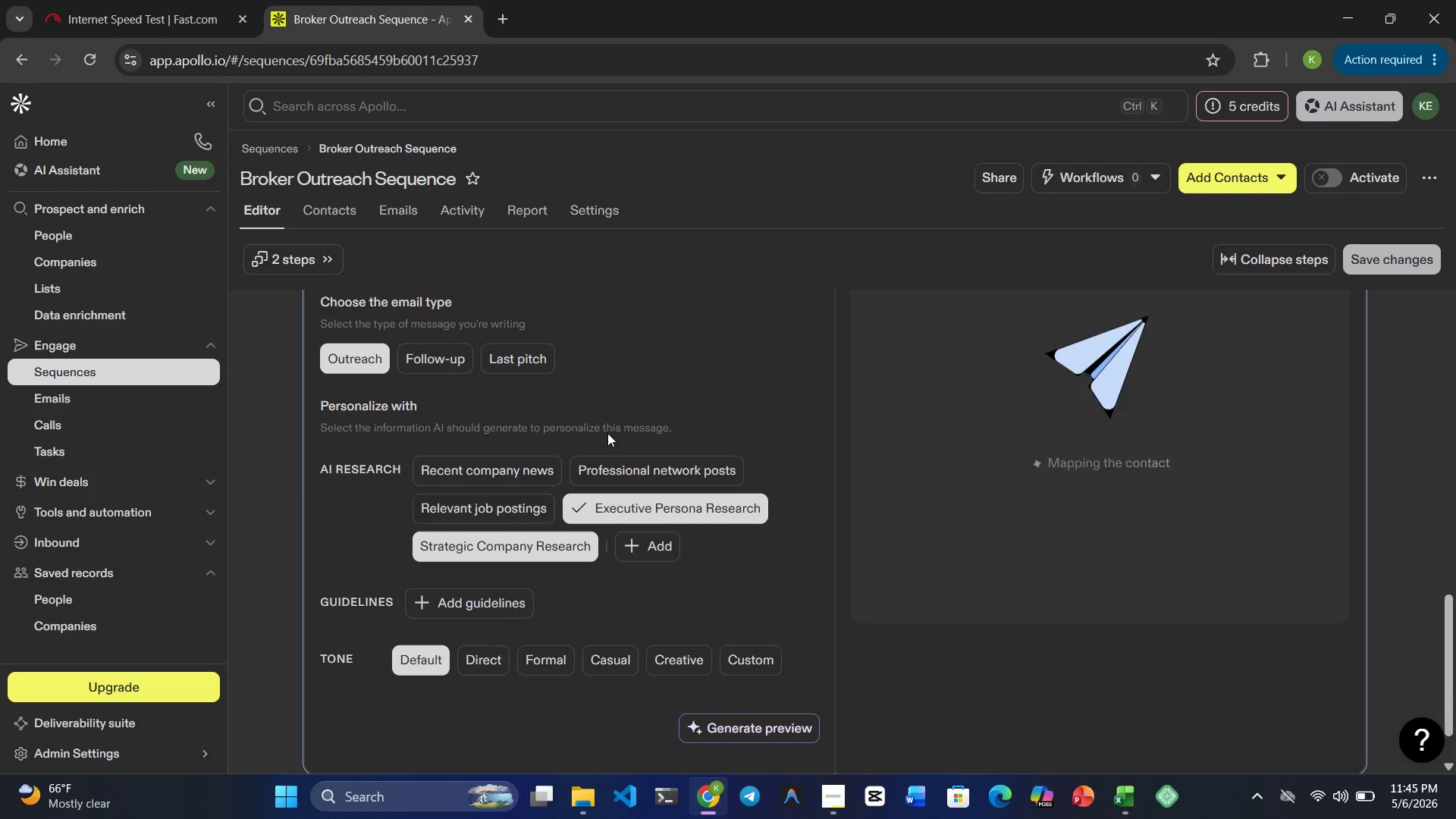 
wait(10.58)
 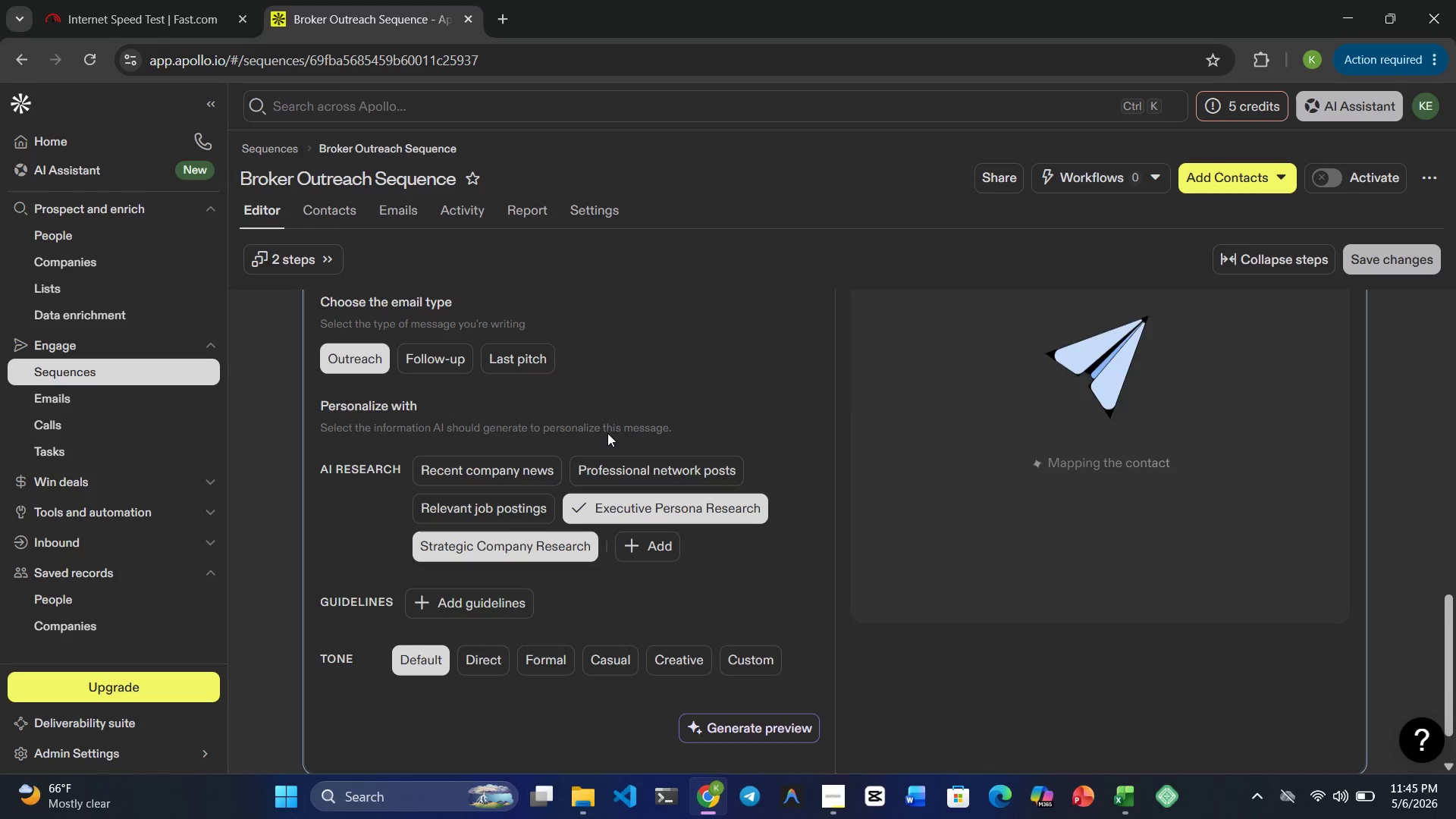 
scroll: coordinate [497, 366], scroll_direction: up, amount: 3.0
 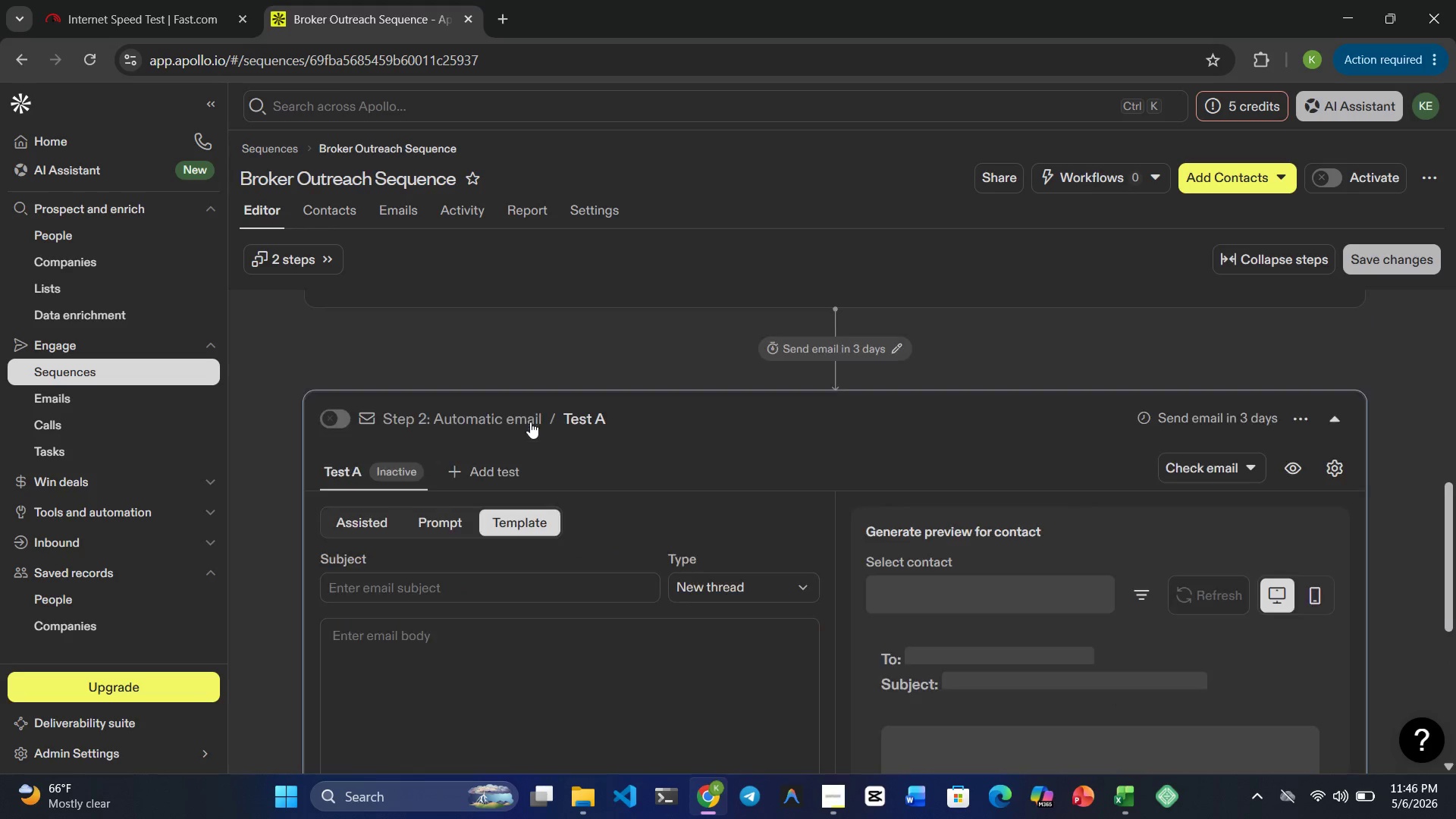 
scroll: coordinate [530, 422], scroll_direction: down, amount: 2.0
 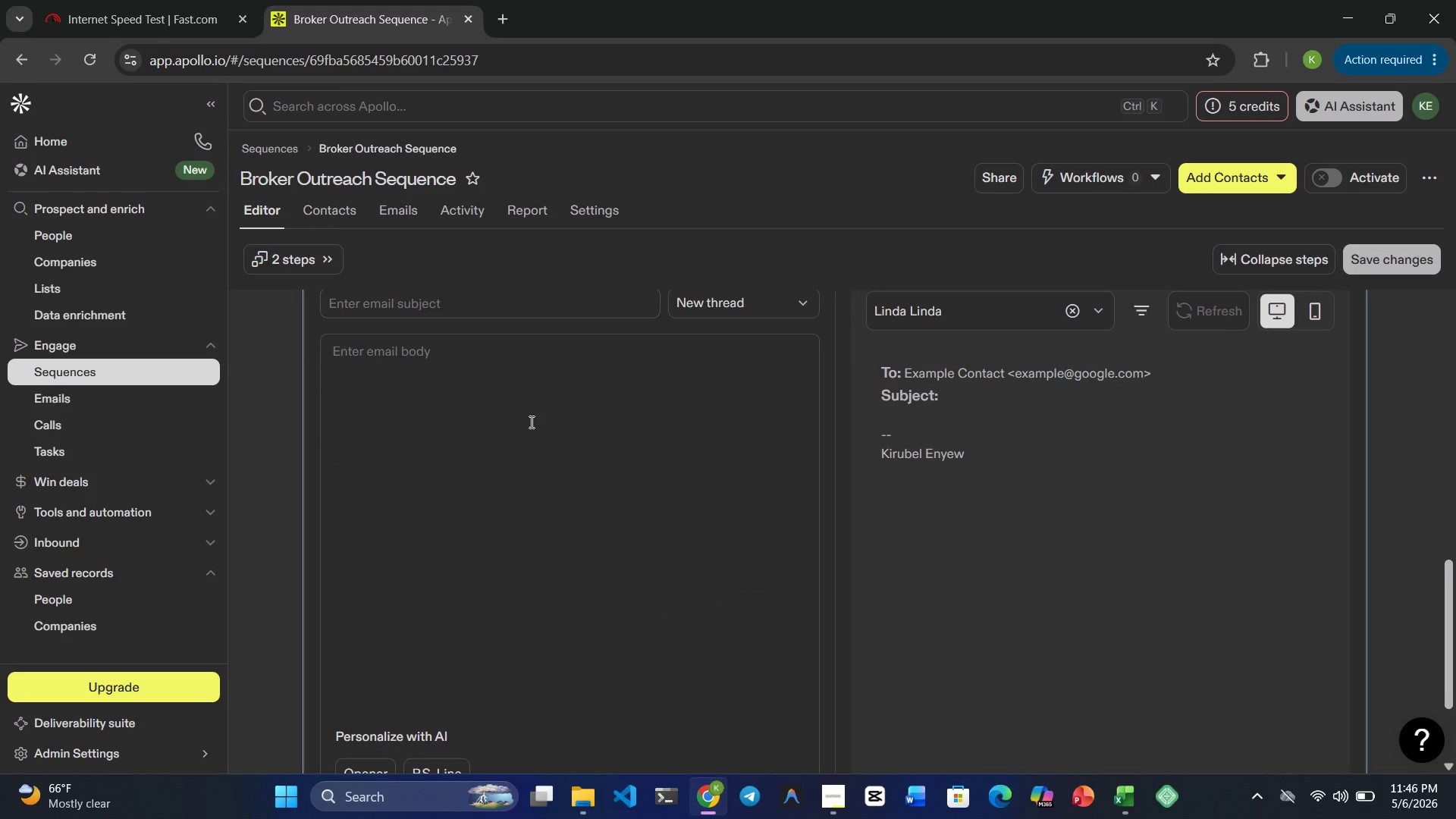 
scroll: coordinate [530, 422], scroll_direction: none, amount: 0.0
 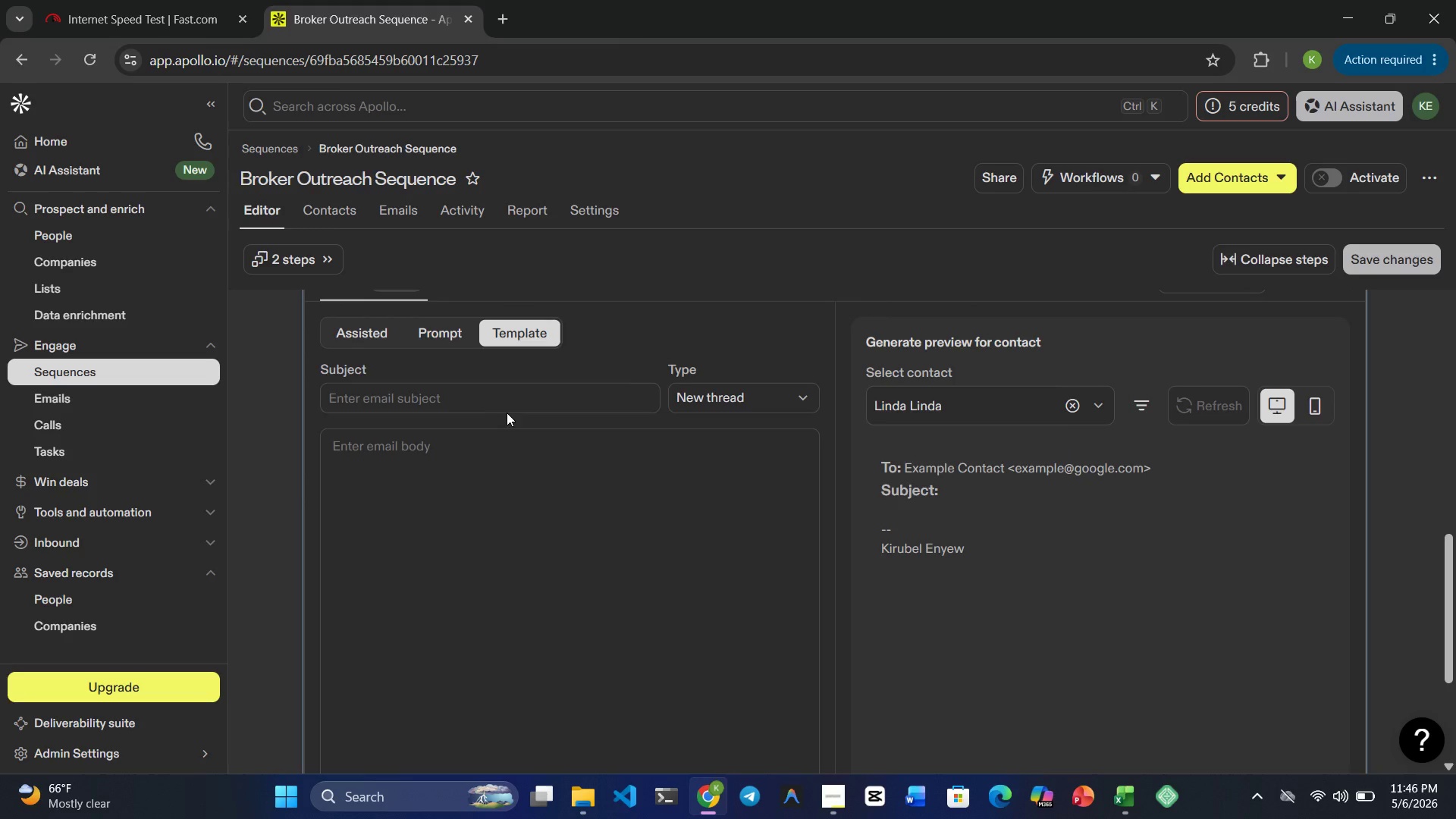 
left_click([488, 405])
 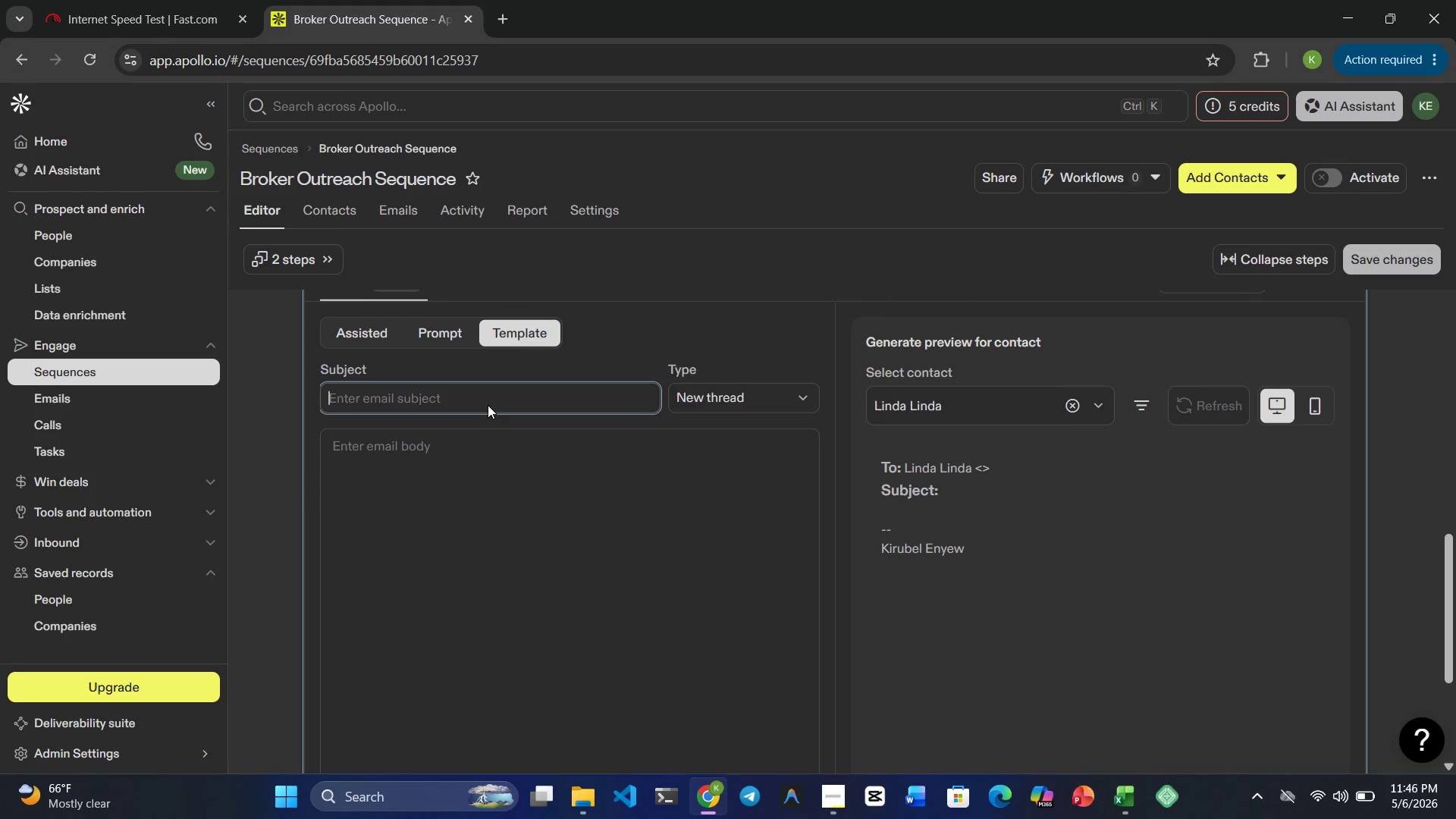 
wait(11.62)
 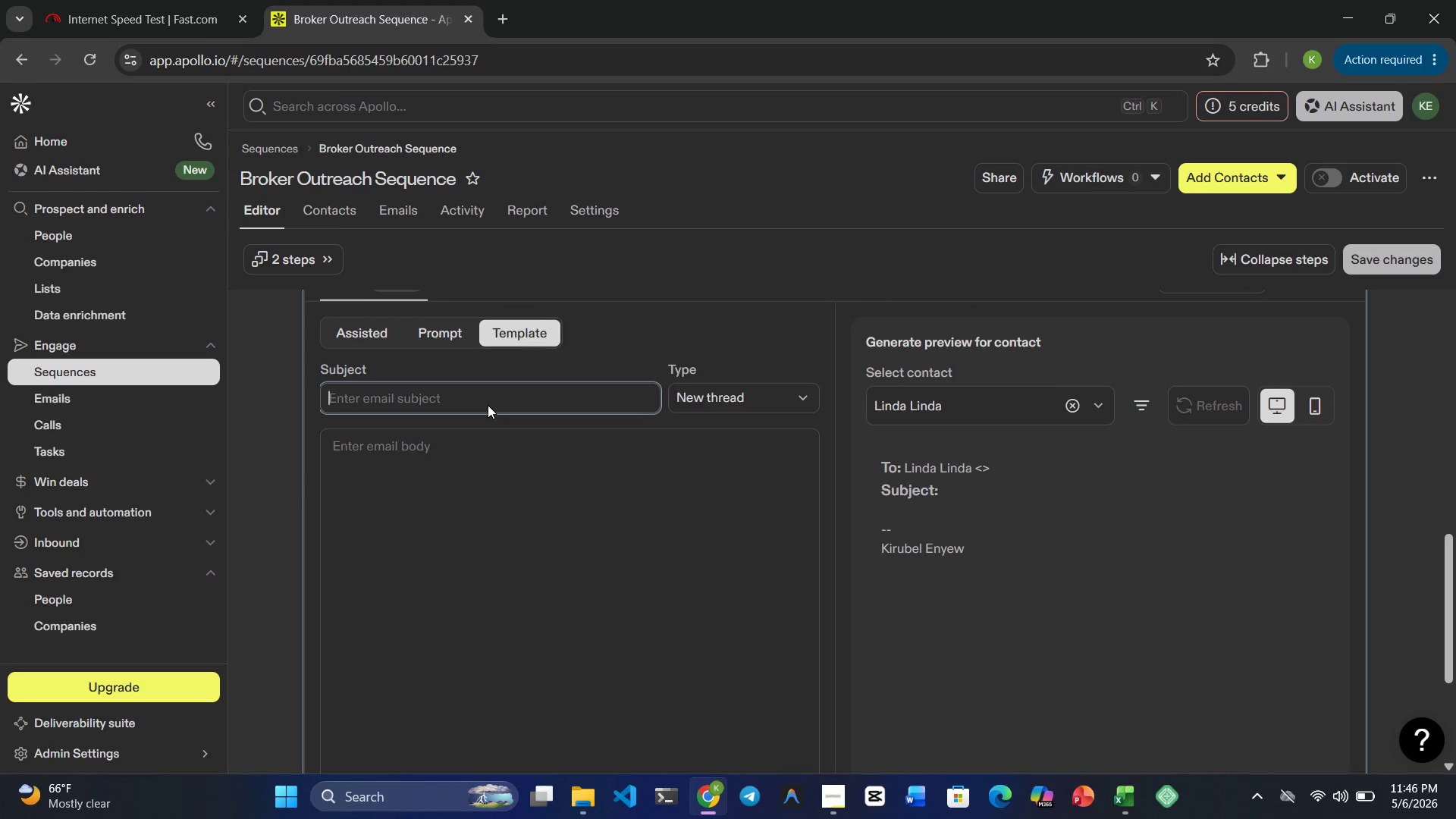 
scroll: coordinate [859, 375], scroll_direction: up, amount: 3.0
 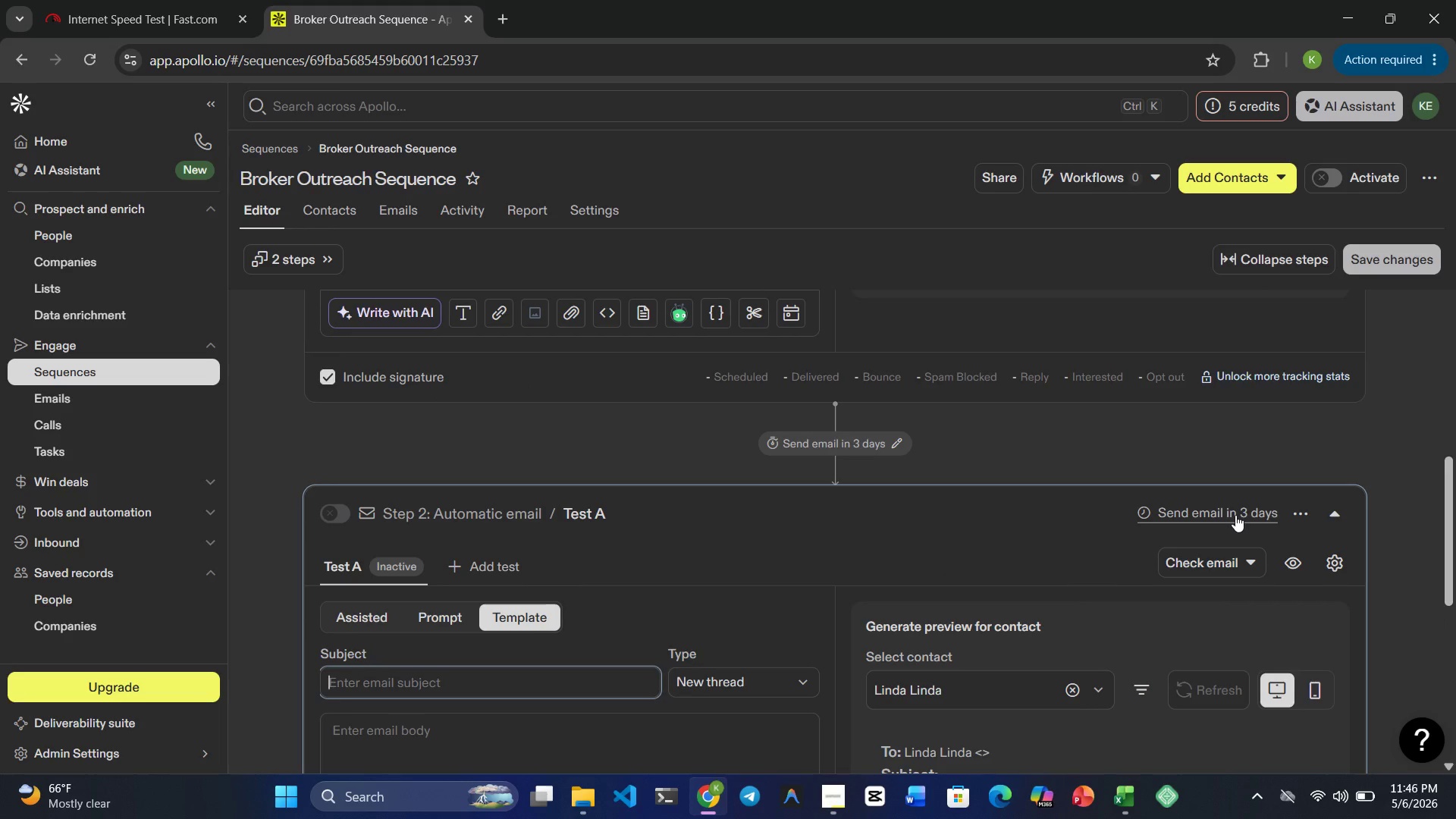 
left_click([1235, 515])
 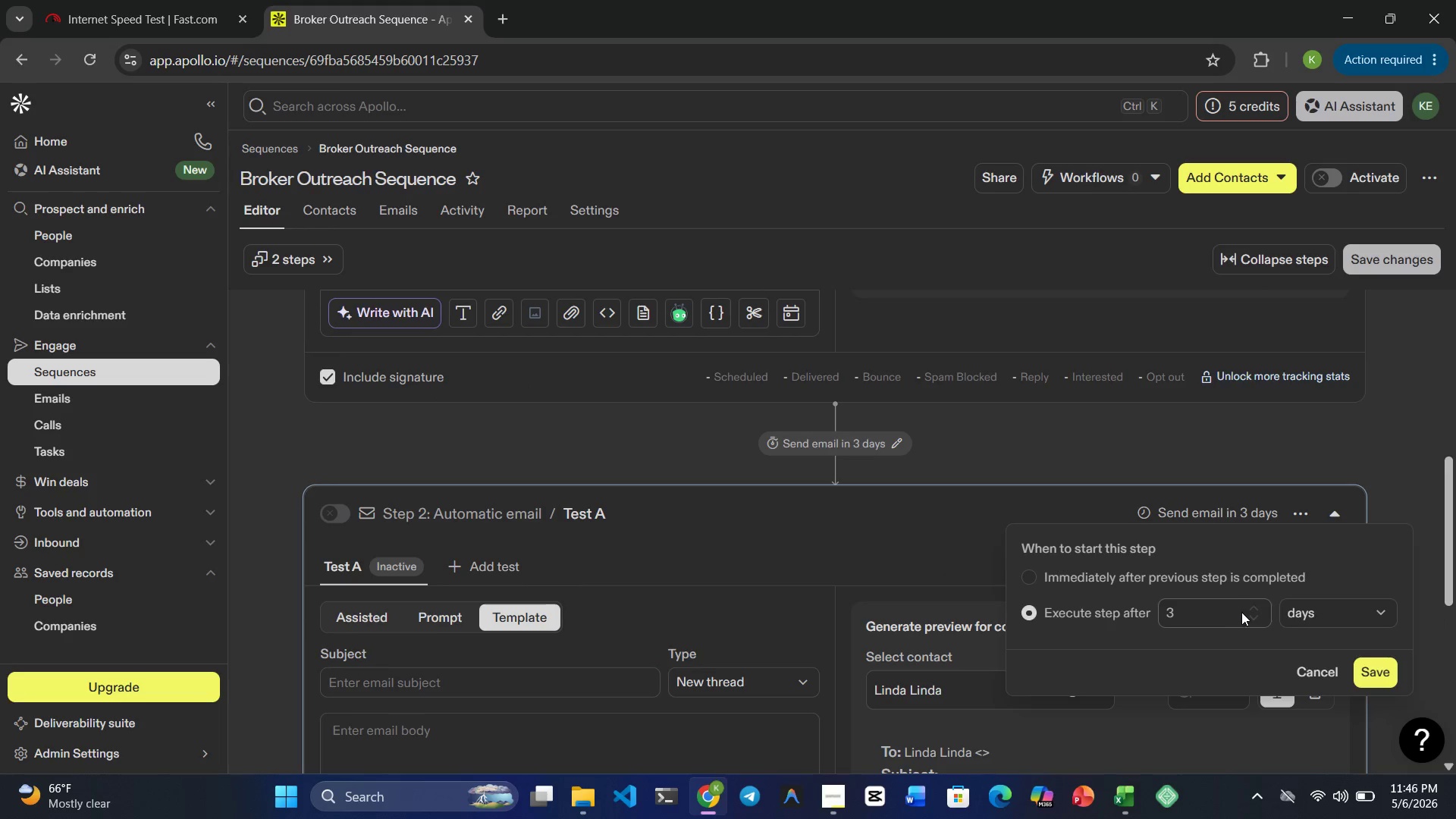 
left_click([1253, 607])
 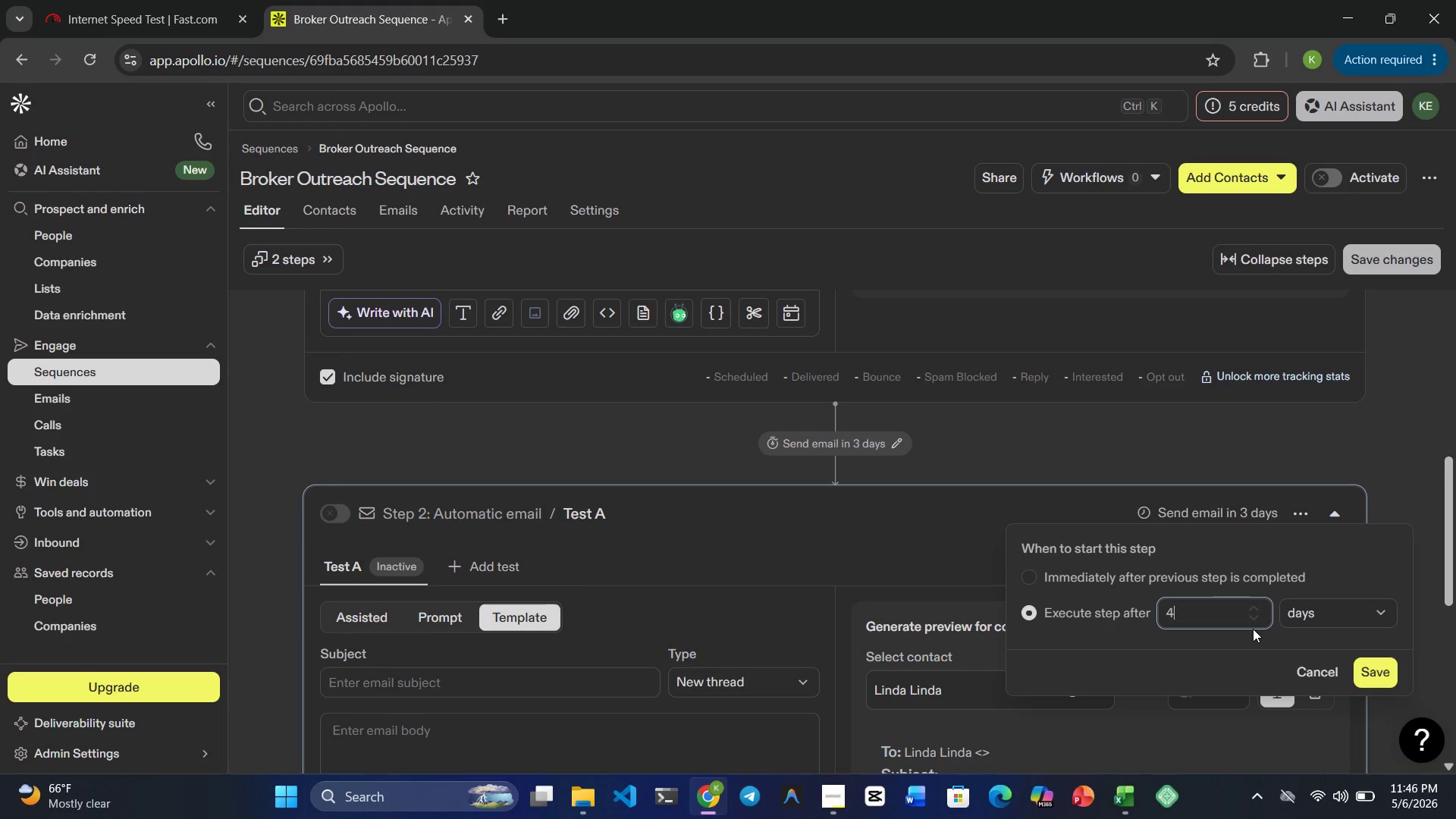 
left_click([1253, 621])
 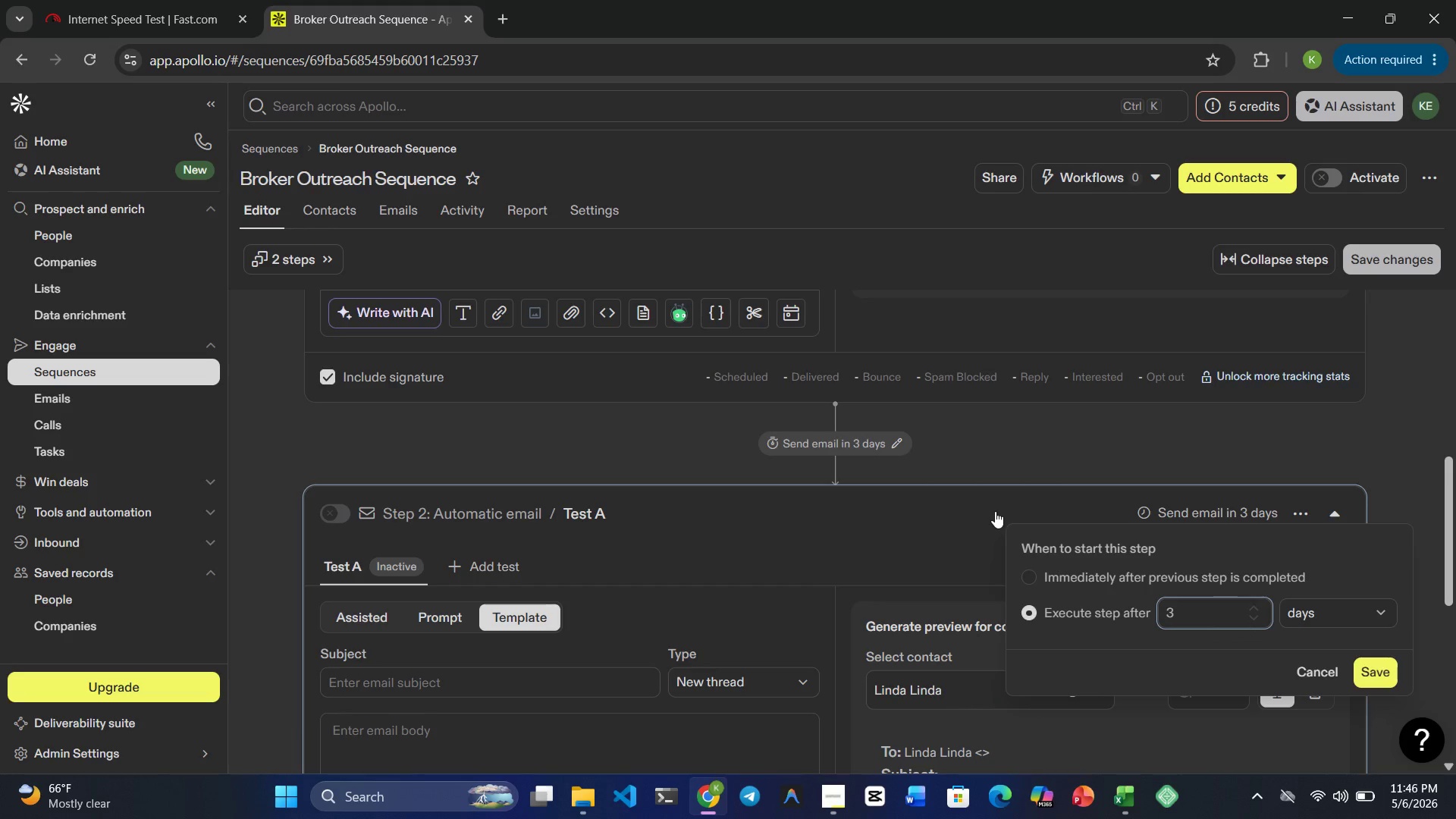 
left_click([994, 511])
 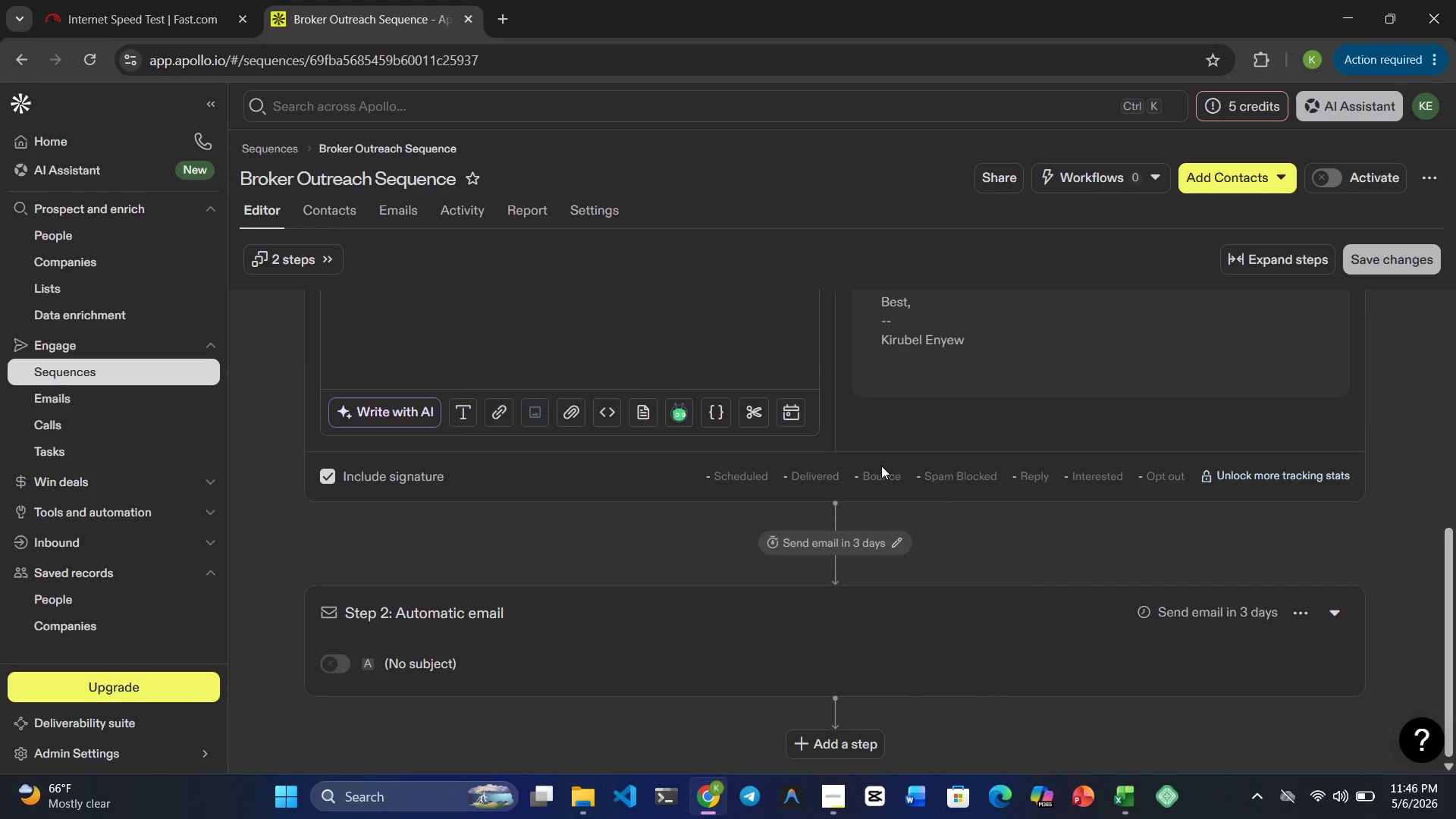 
scroll: coordinate [708, 647], scroll_direction: down, amount: 8.0
 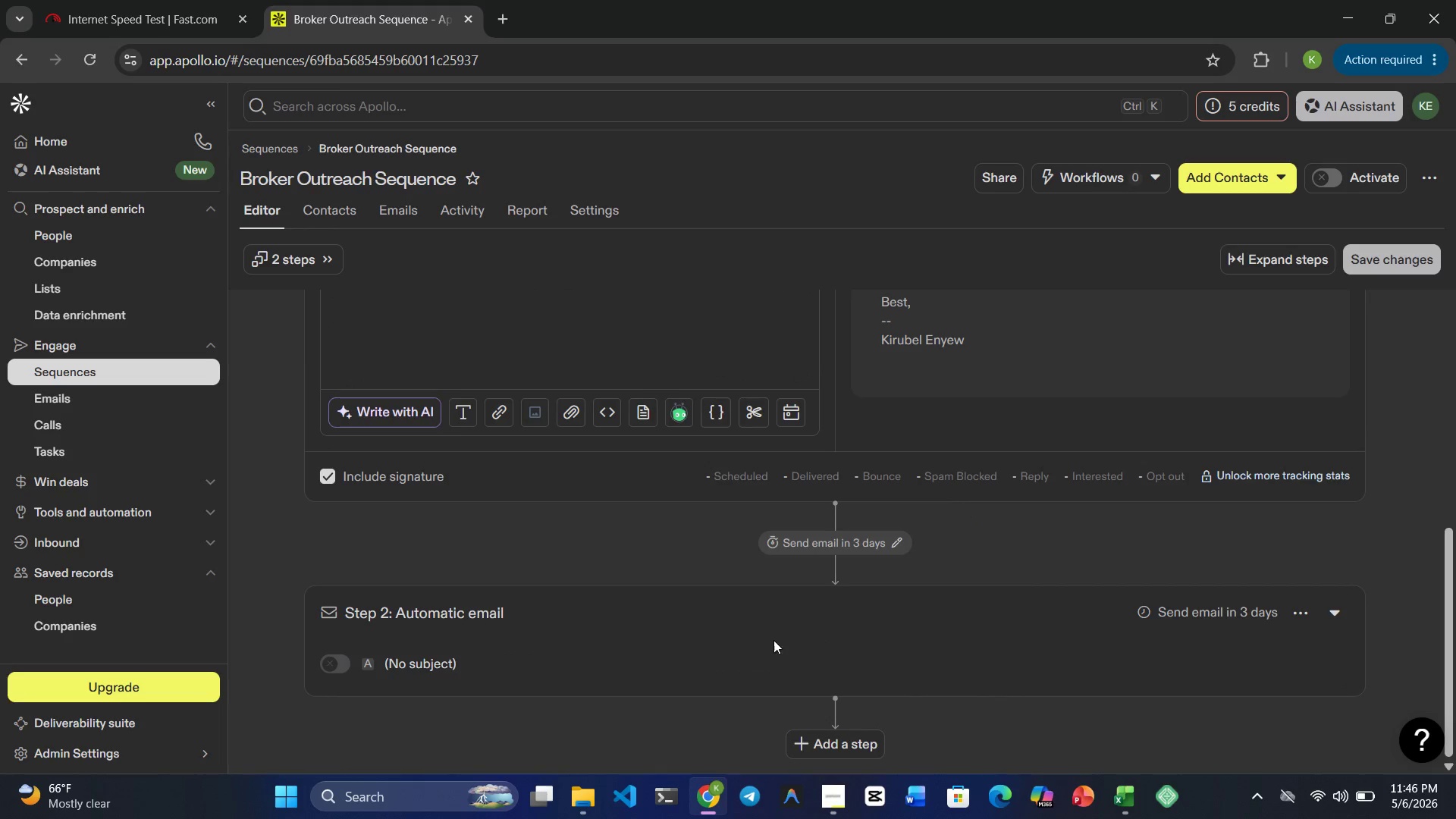 
left_click([692, 648])
 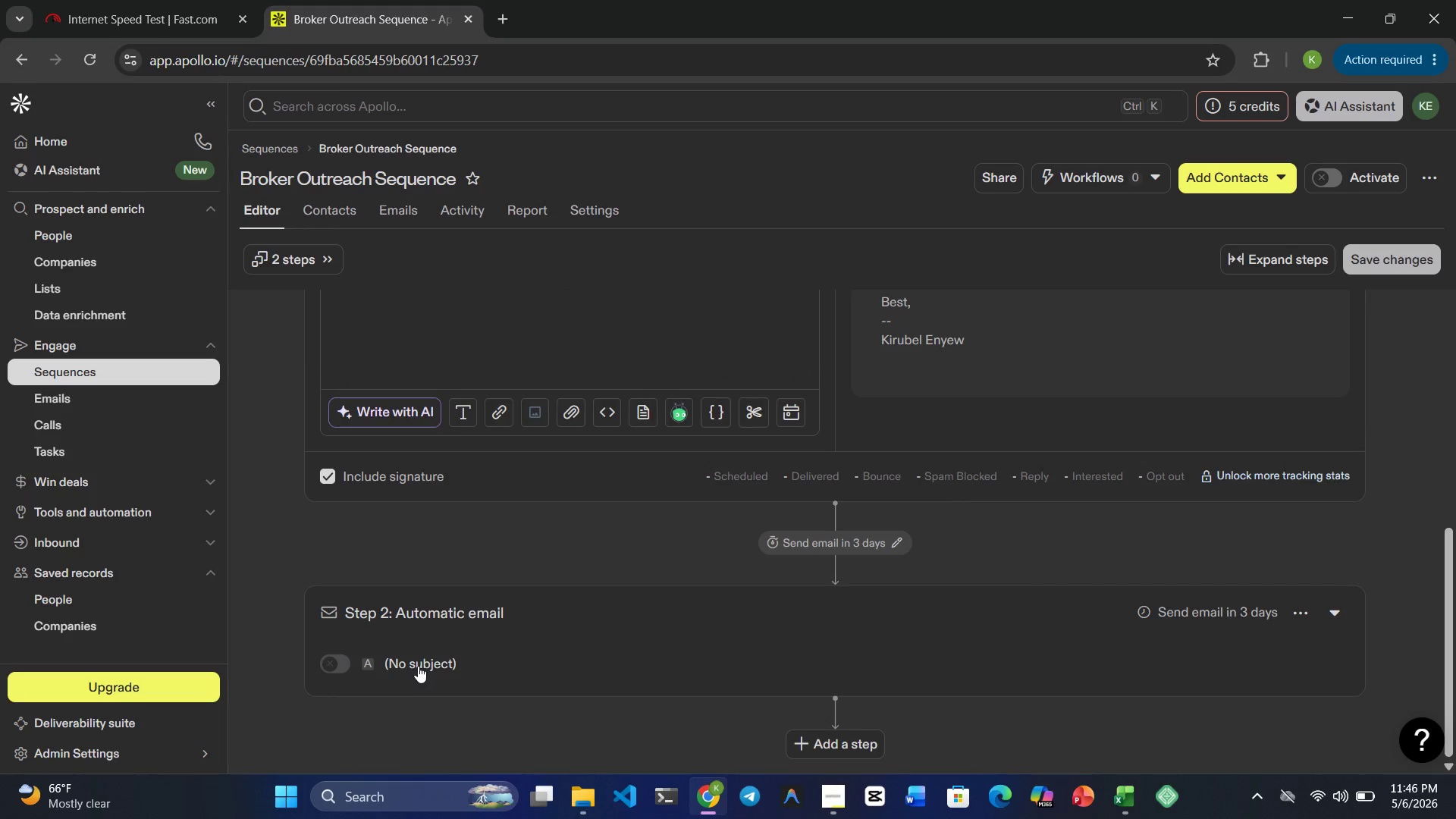 
left_click([418, 666])
 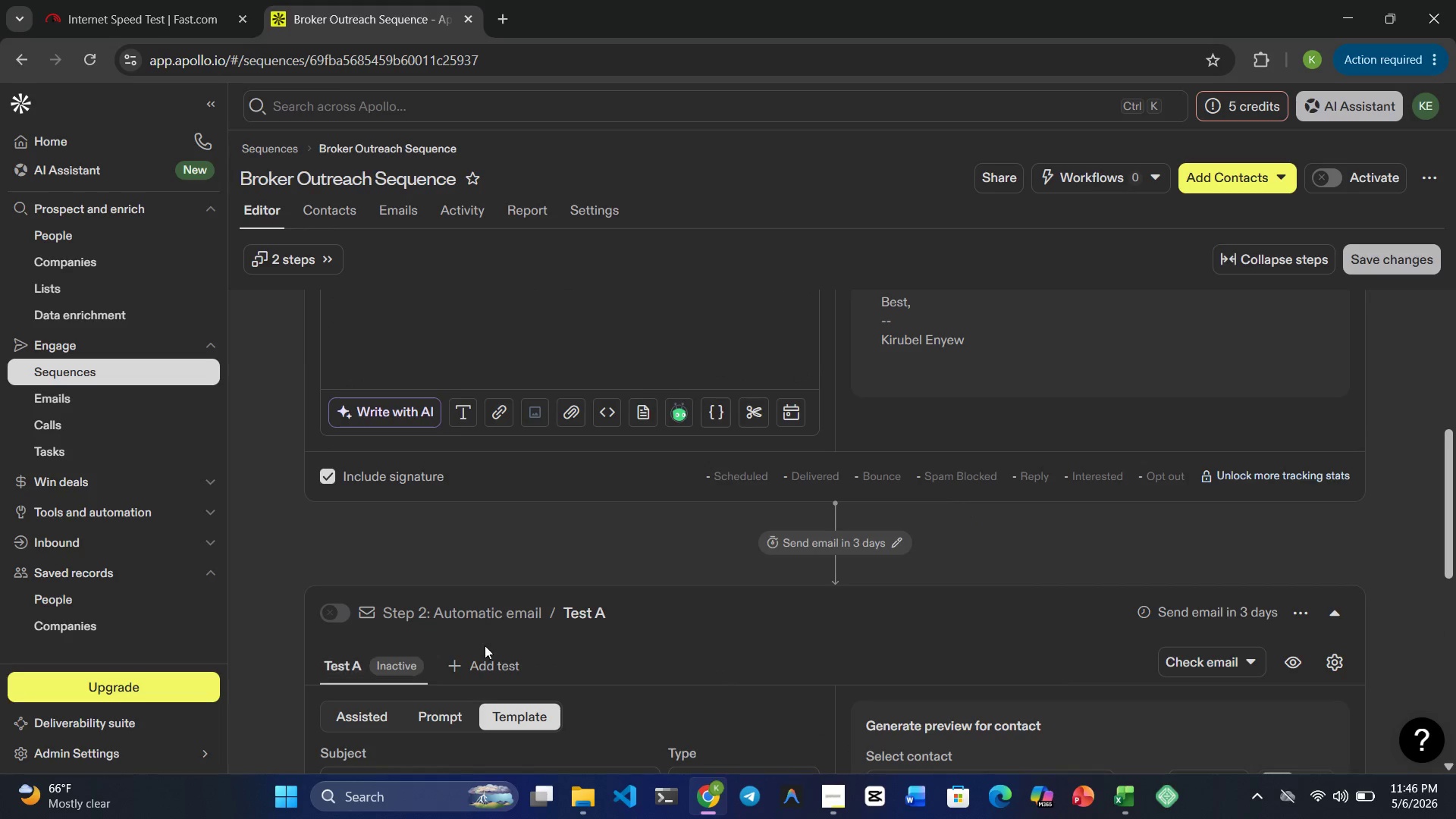 
scroll: coordinate [503, 639], scroll_direction: down, amount: 4.0
 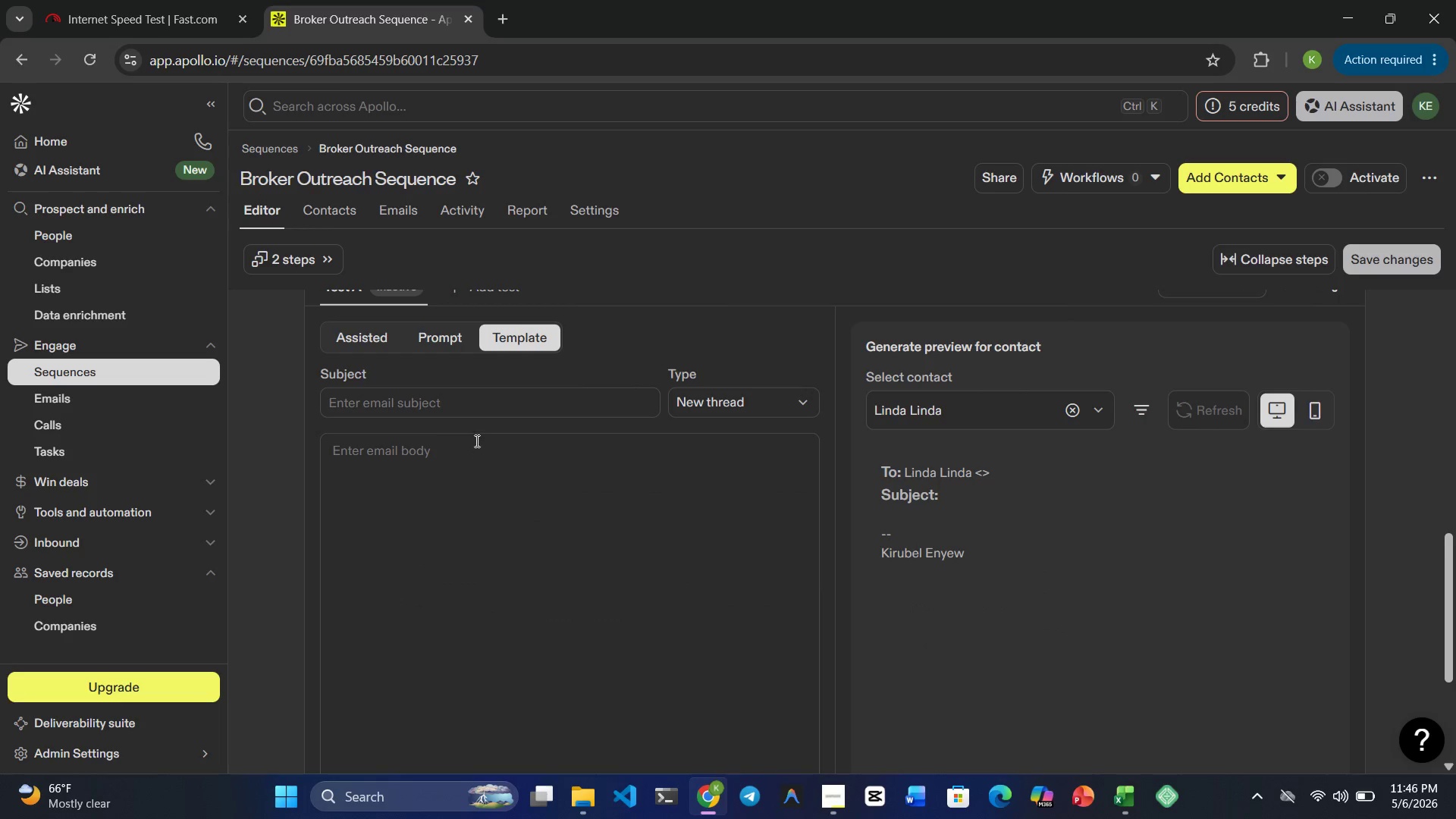 
left_click([474, 404])
 